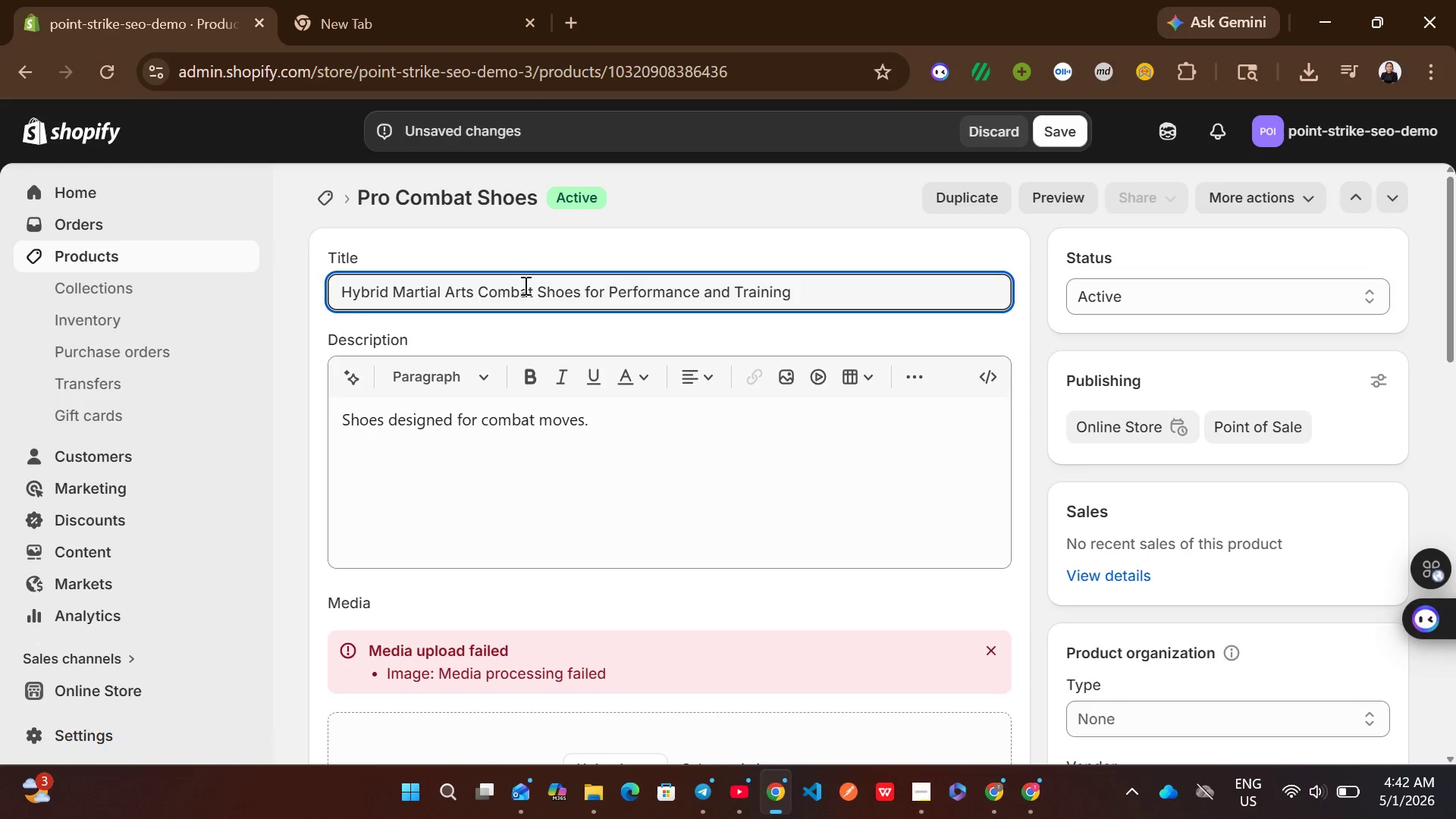 
wait(5.3)
 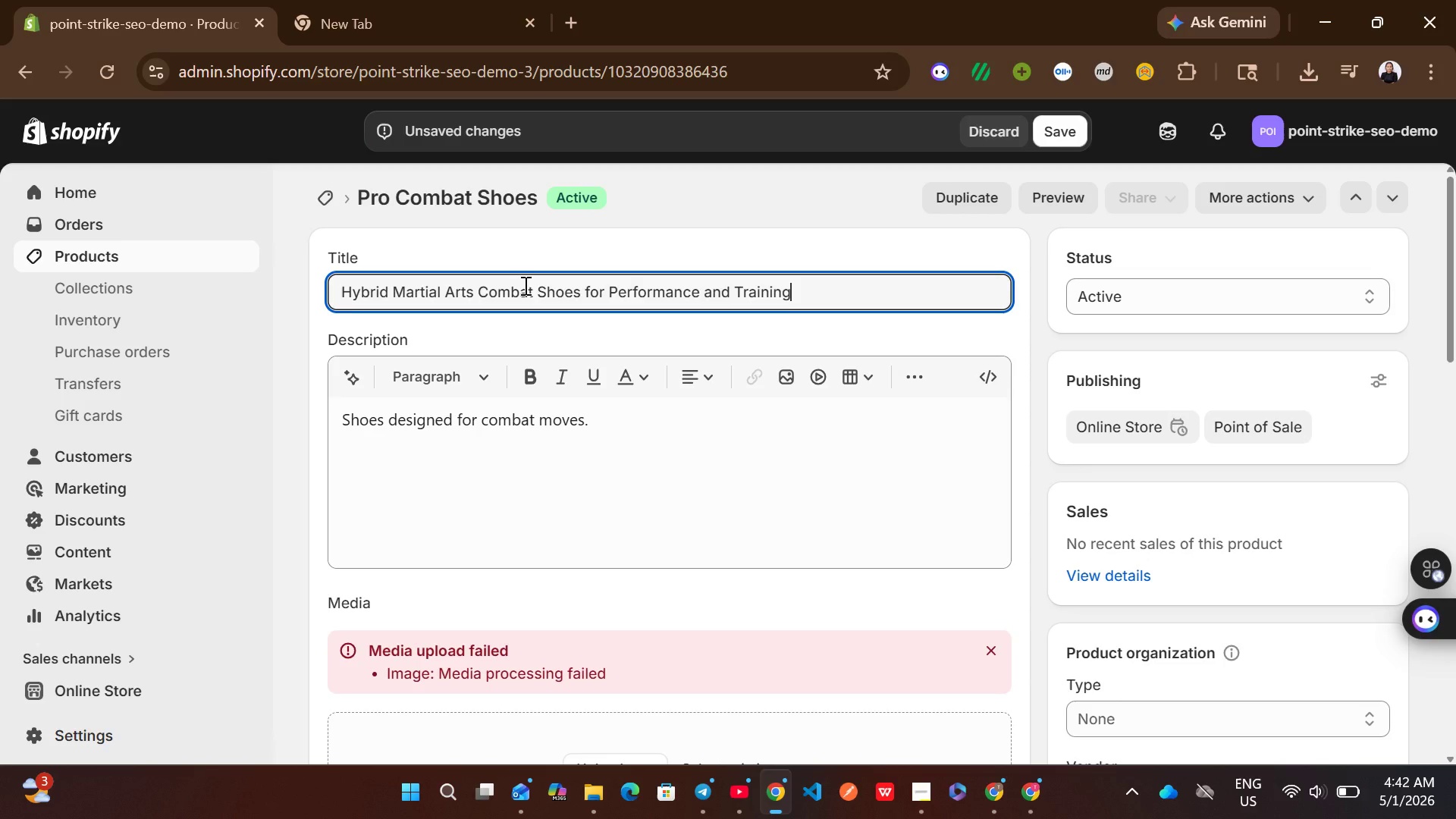 
left_click([557, 446])
 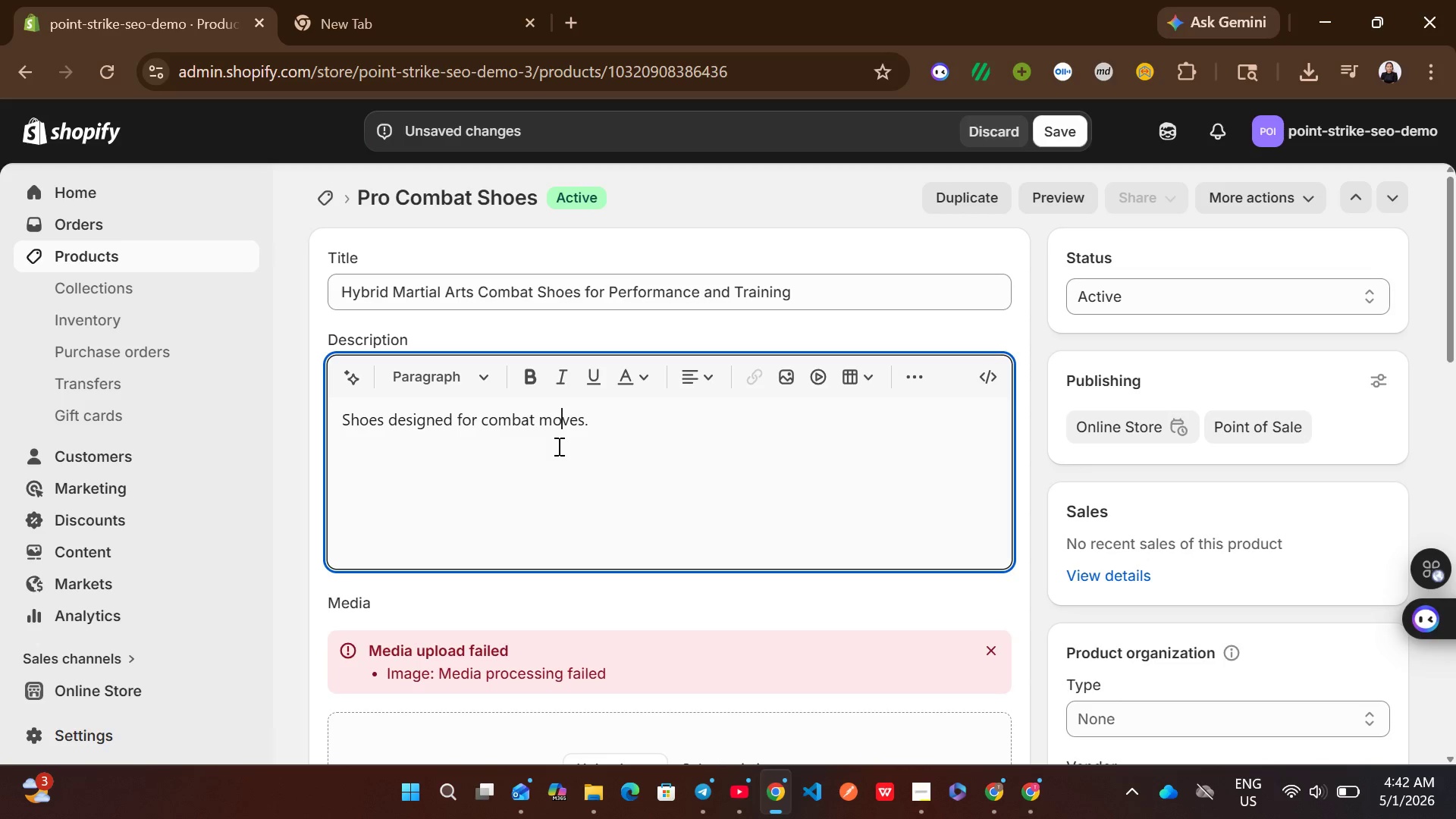 
key(Control+A)
 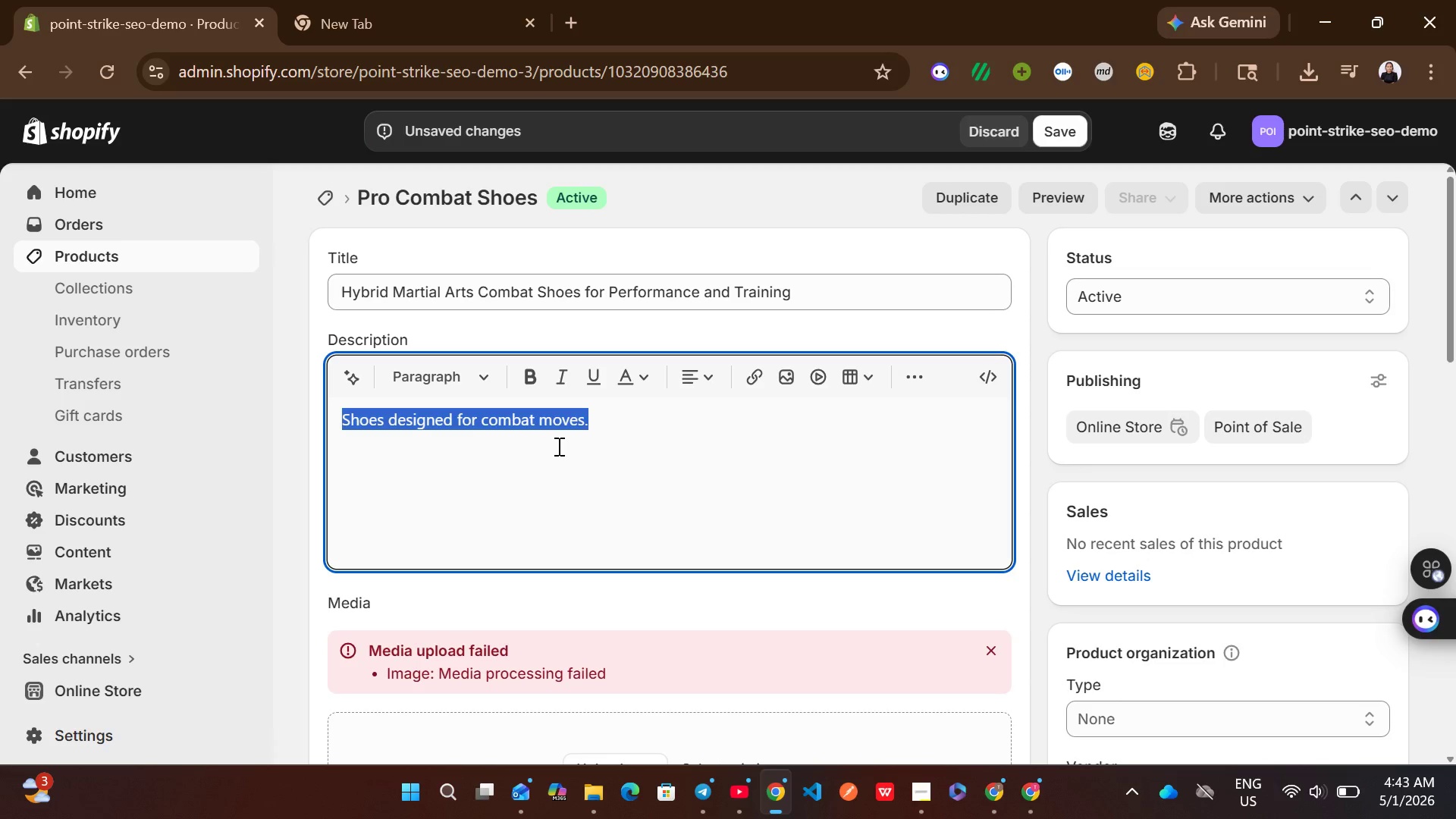 
type(Dominate movements with )
 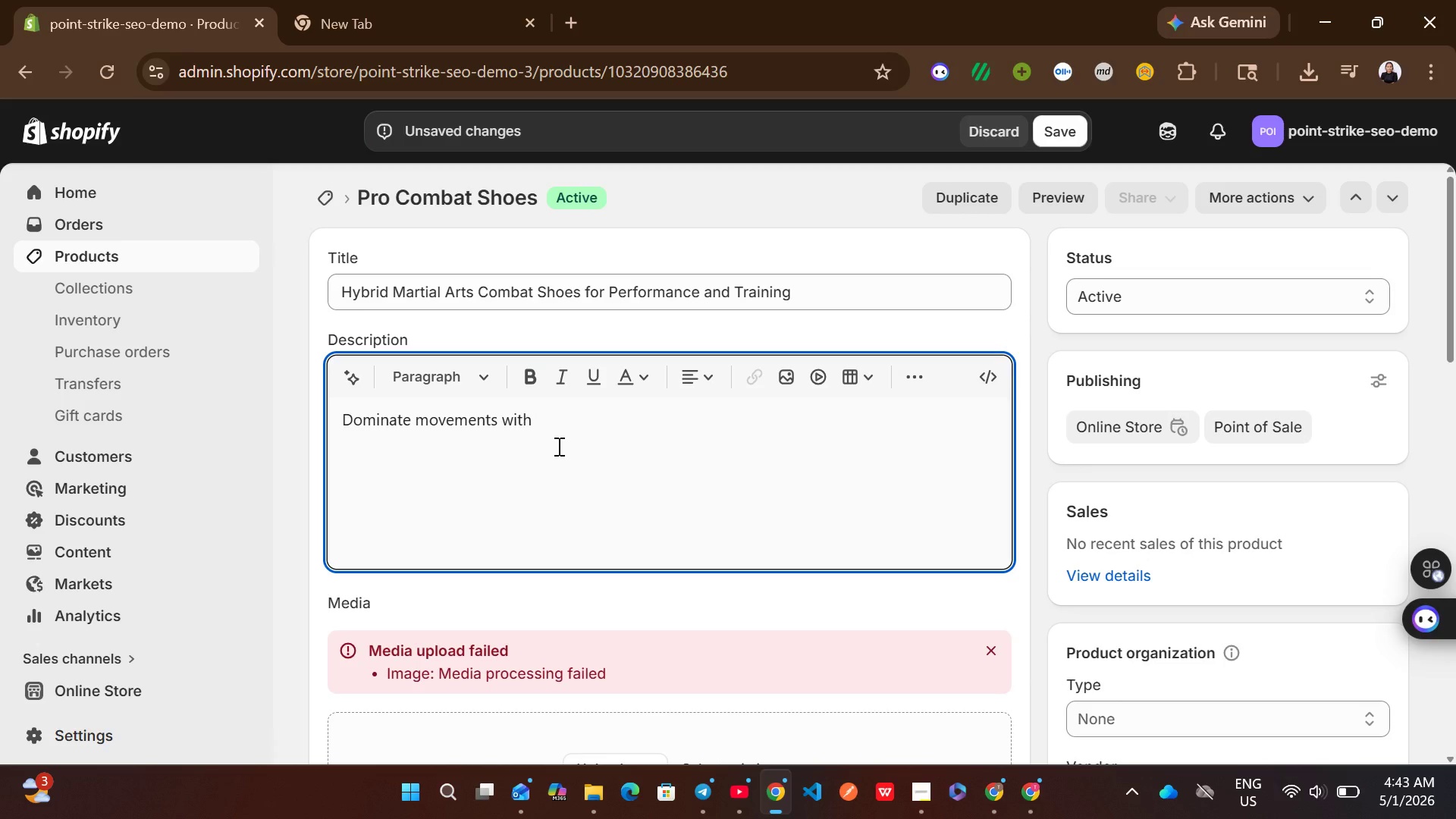 
type(hybrid martial arts combat shoes designed for )
 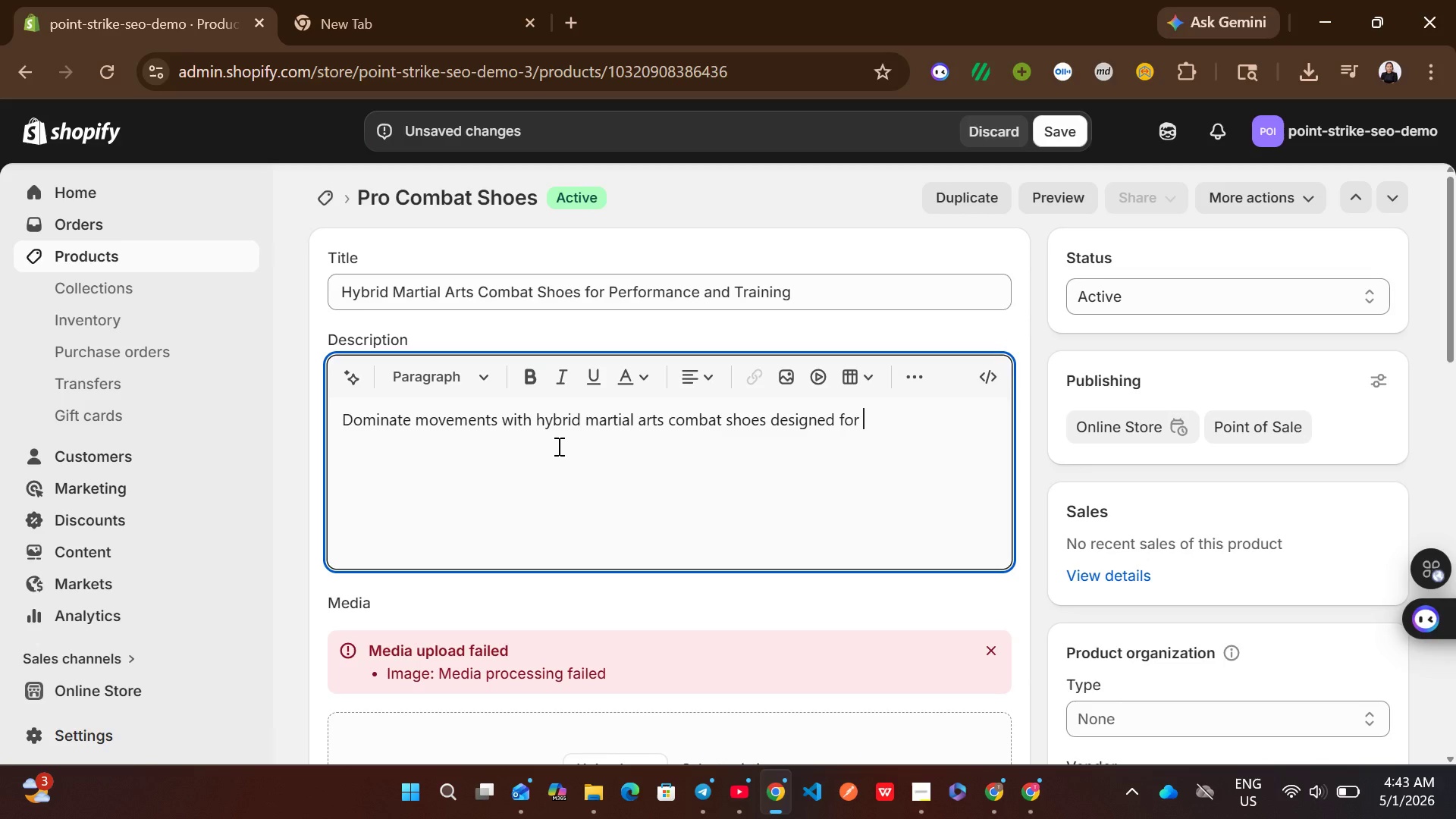 
type(agility and control. Ideak)
key(Backspace)
type(l for rhythmic combat and dance fitness sessions, they provide stablity and comfort. Perform at your best.)
 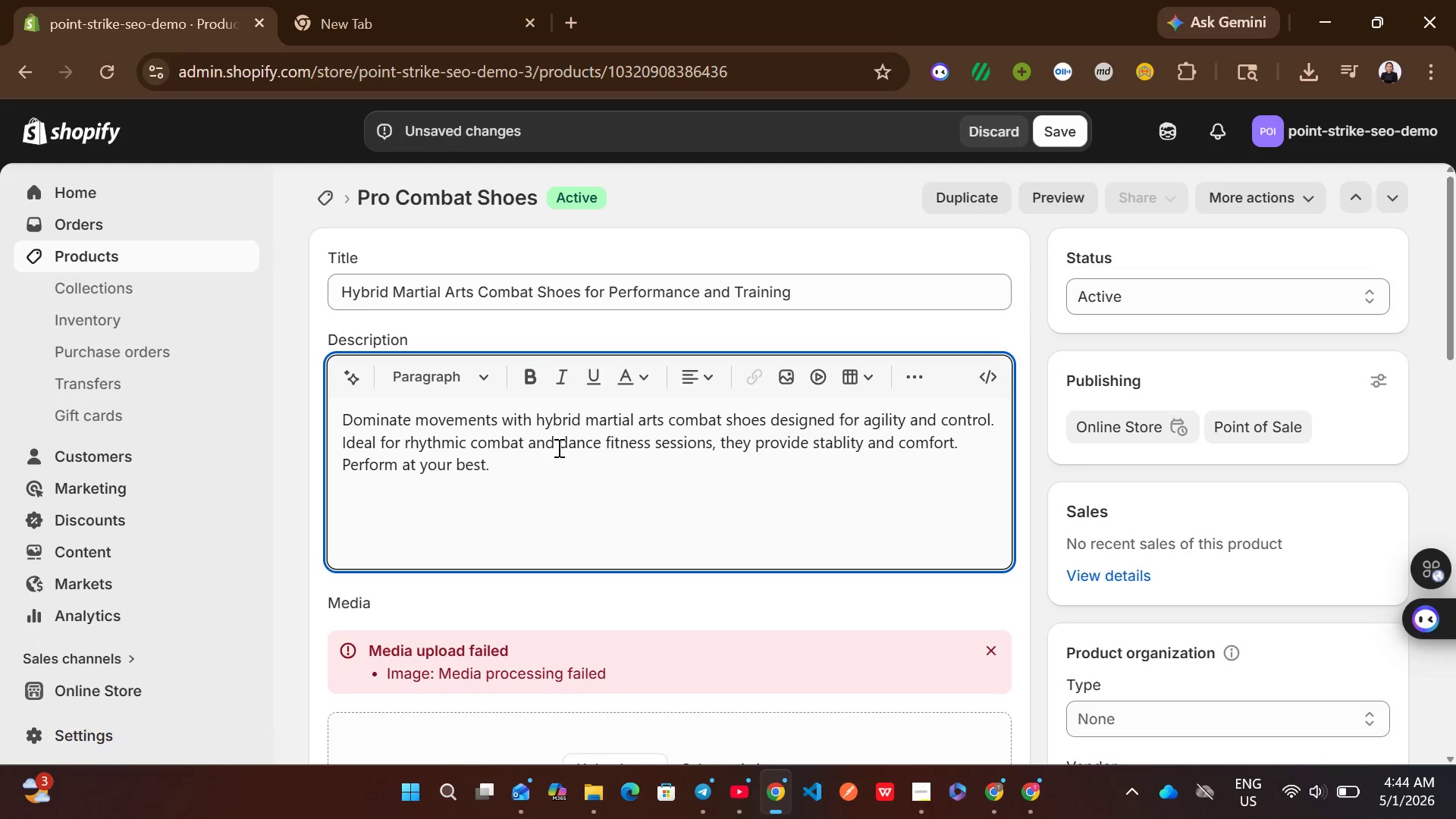 
wait(9.52)
 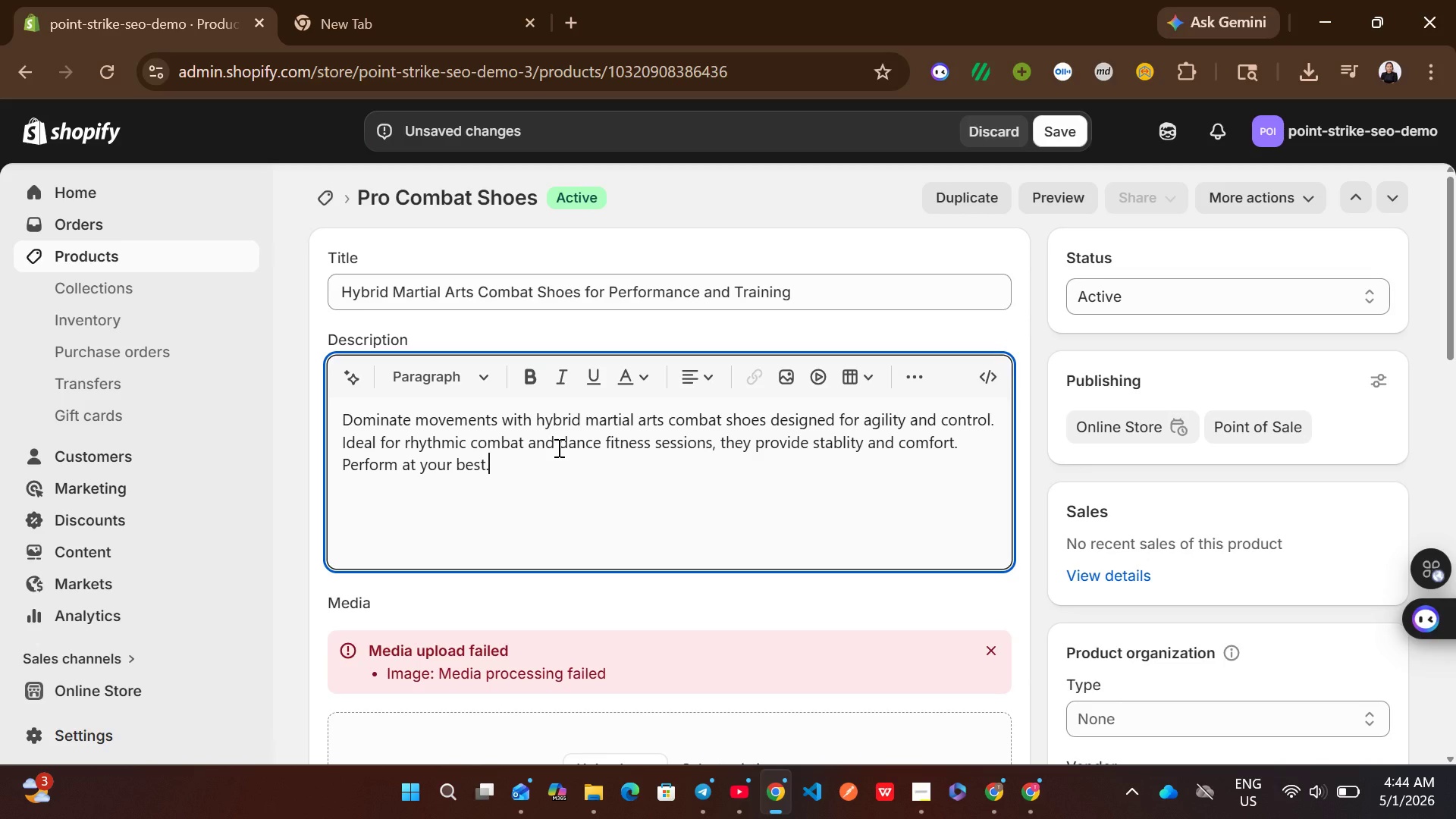 
left_click([991, 573])
 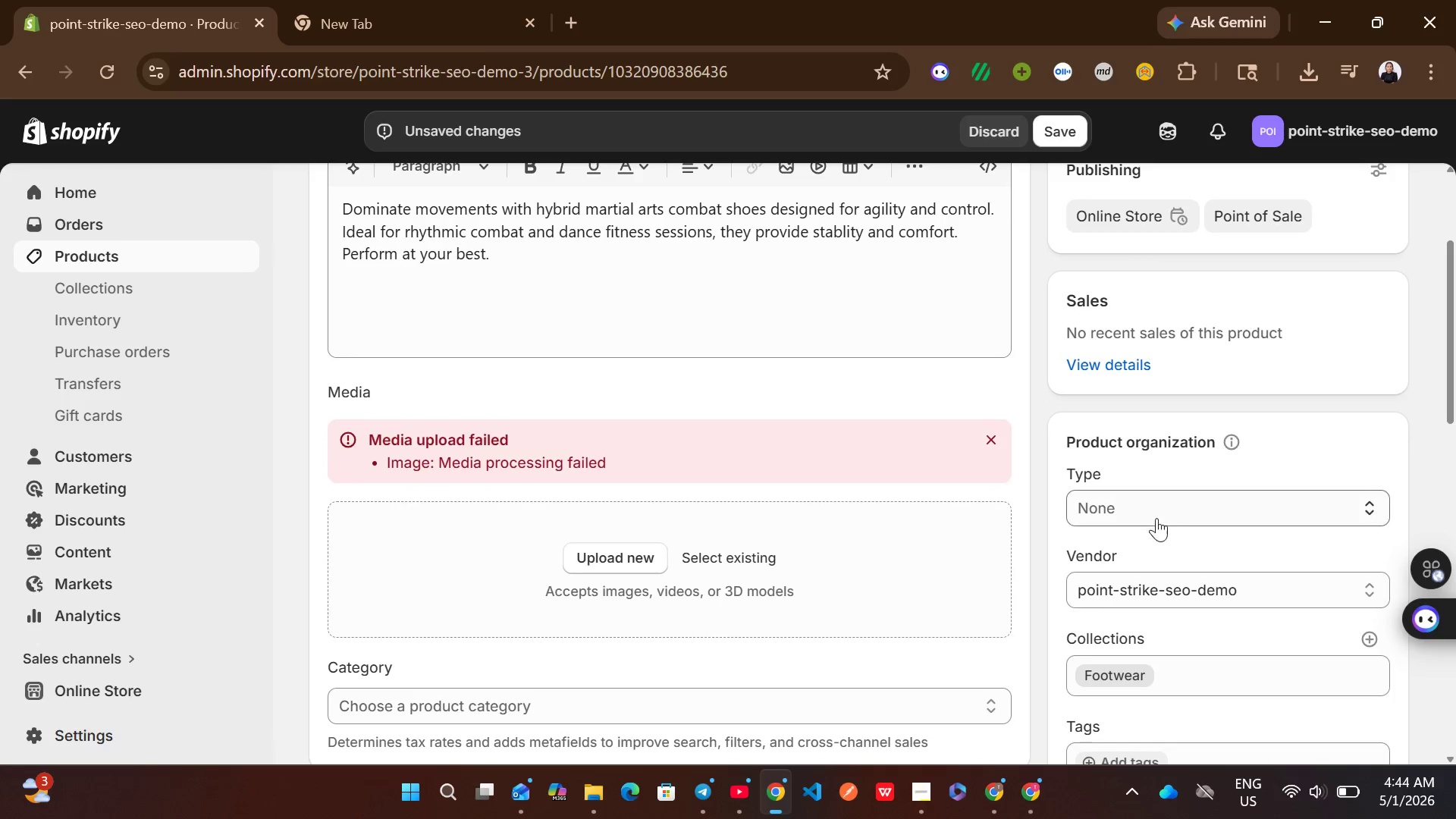 
left_click([1181, 508])
 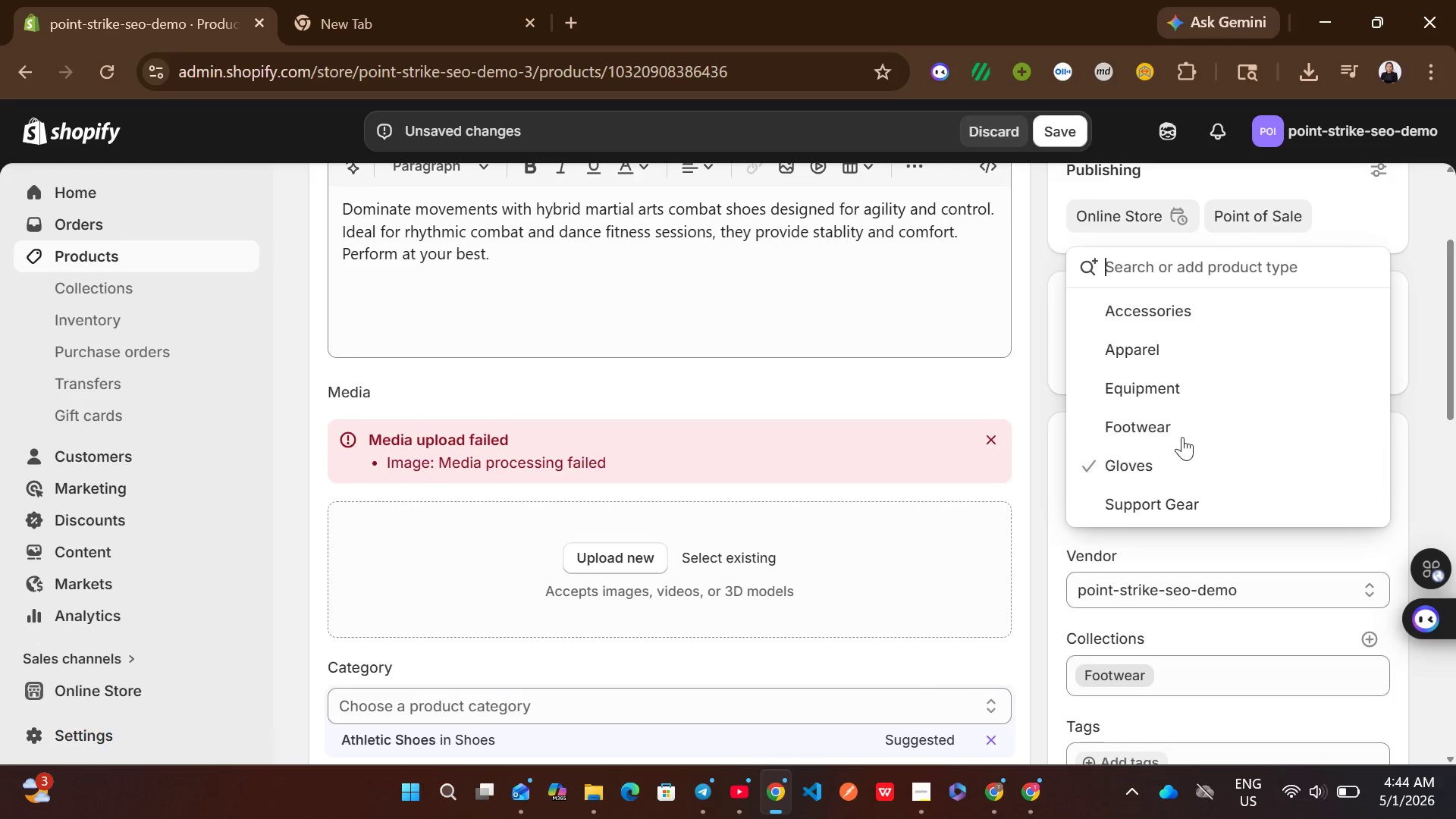 
left_click([1171, 424])
 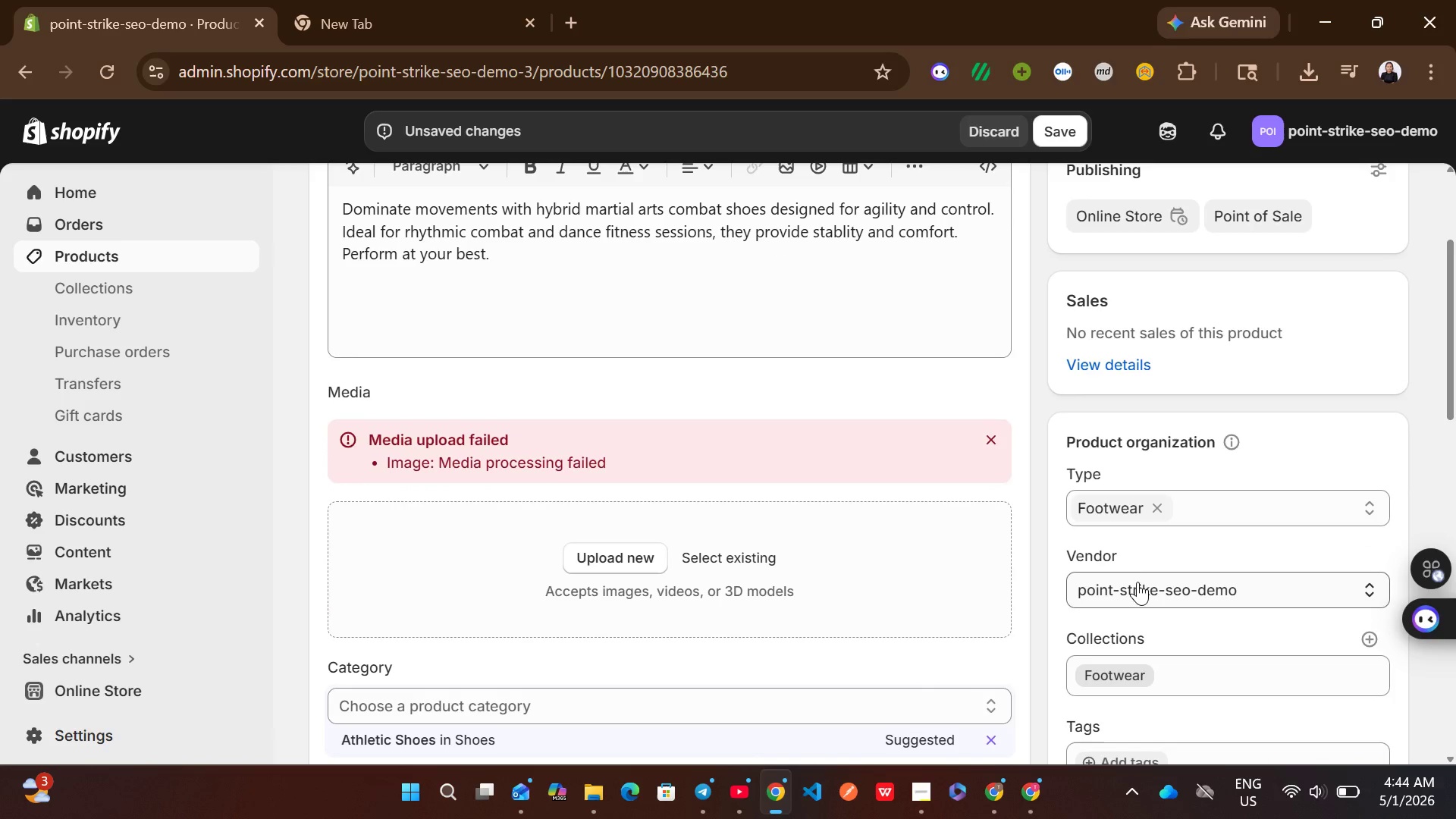 
left_click([1138, 582])
 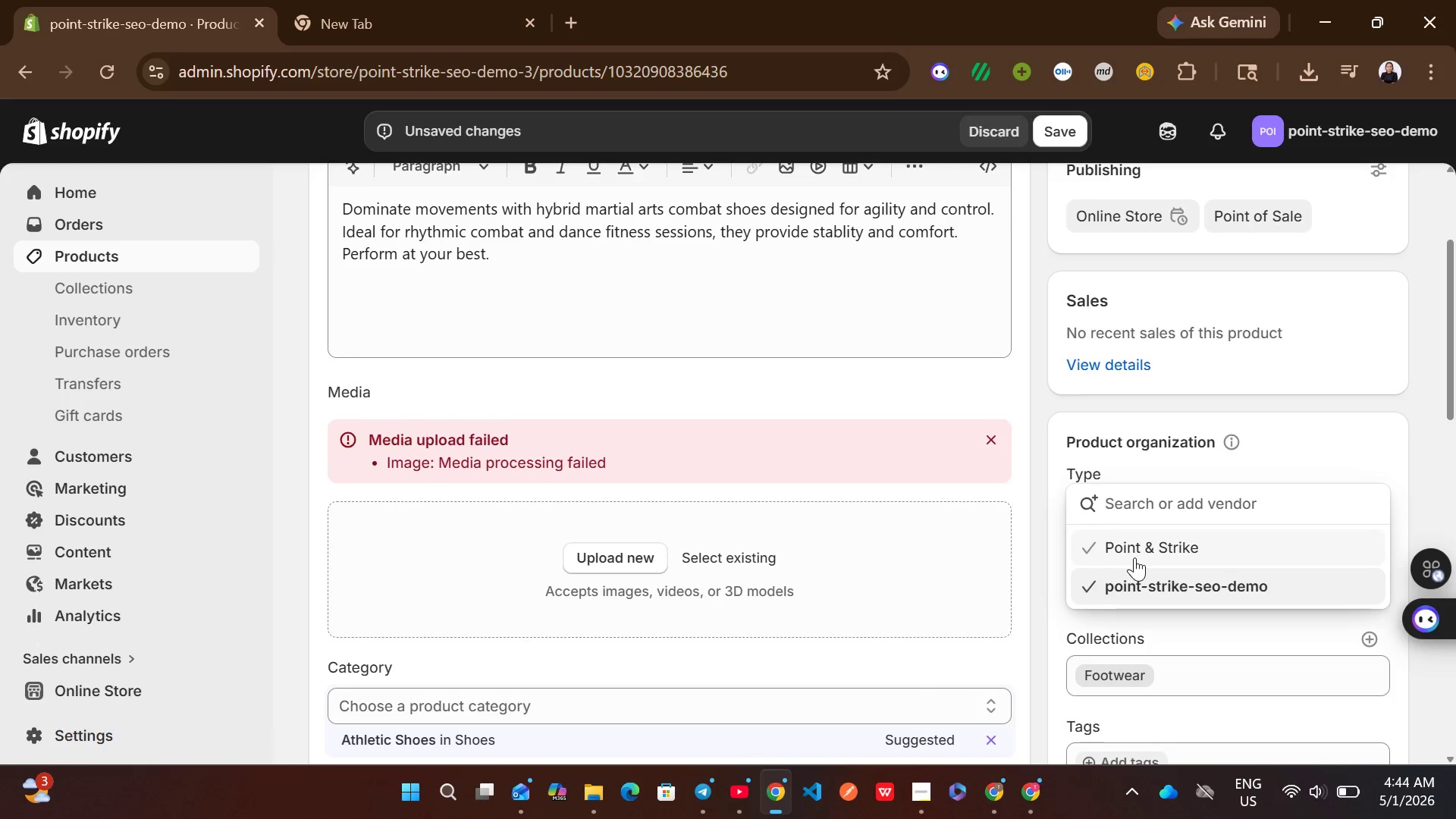 
left_click([1134, 557])
 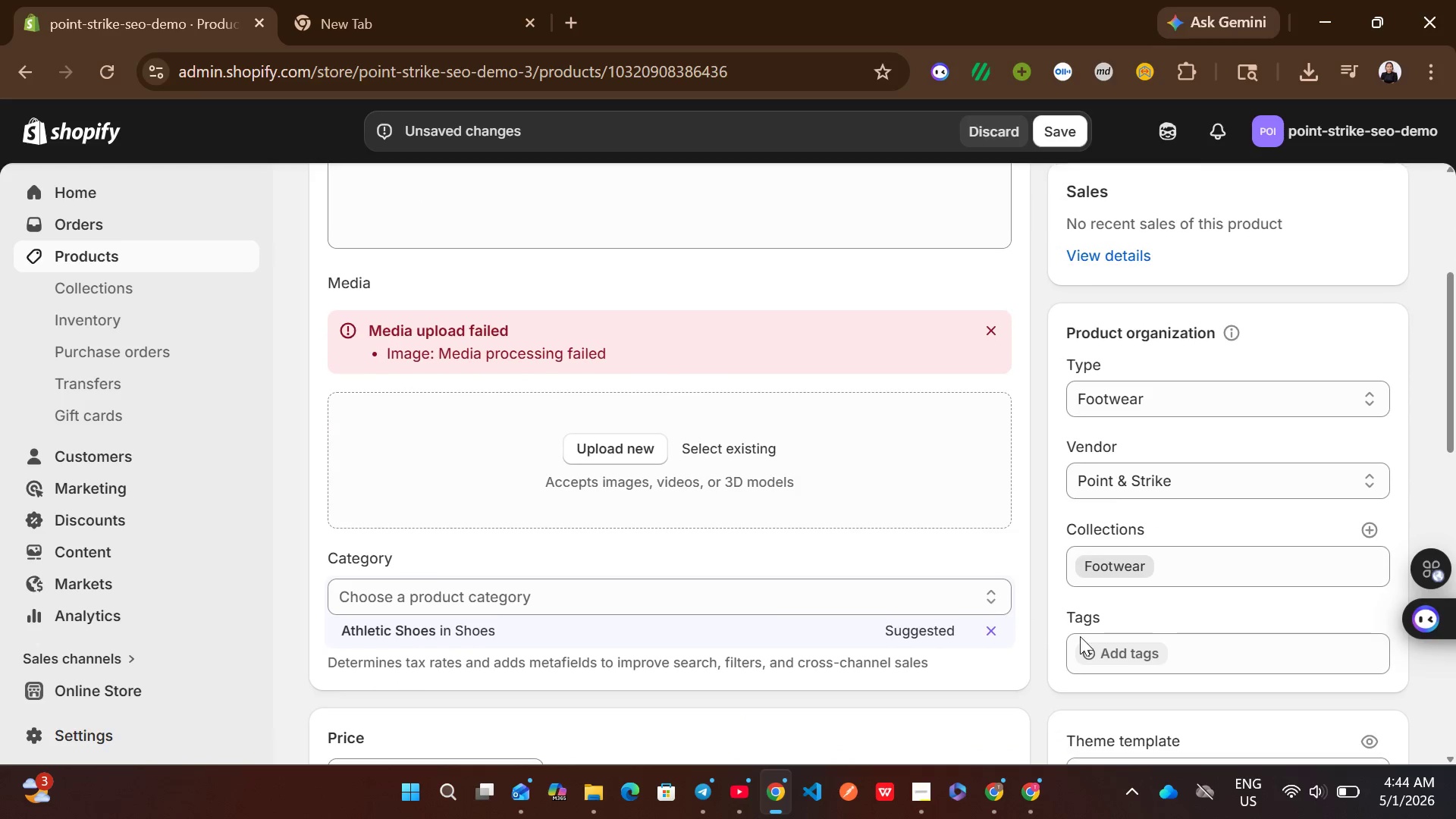 
left_click([1093, 642])
 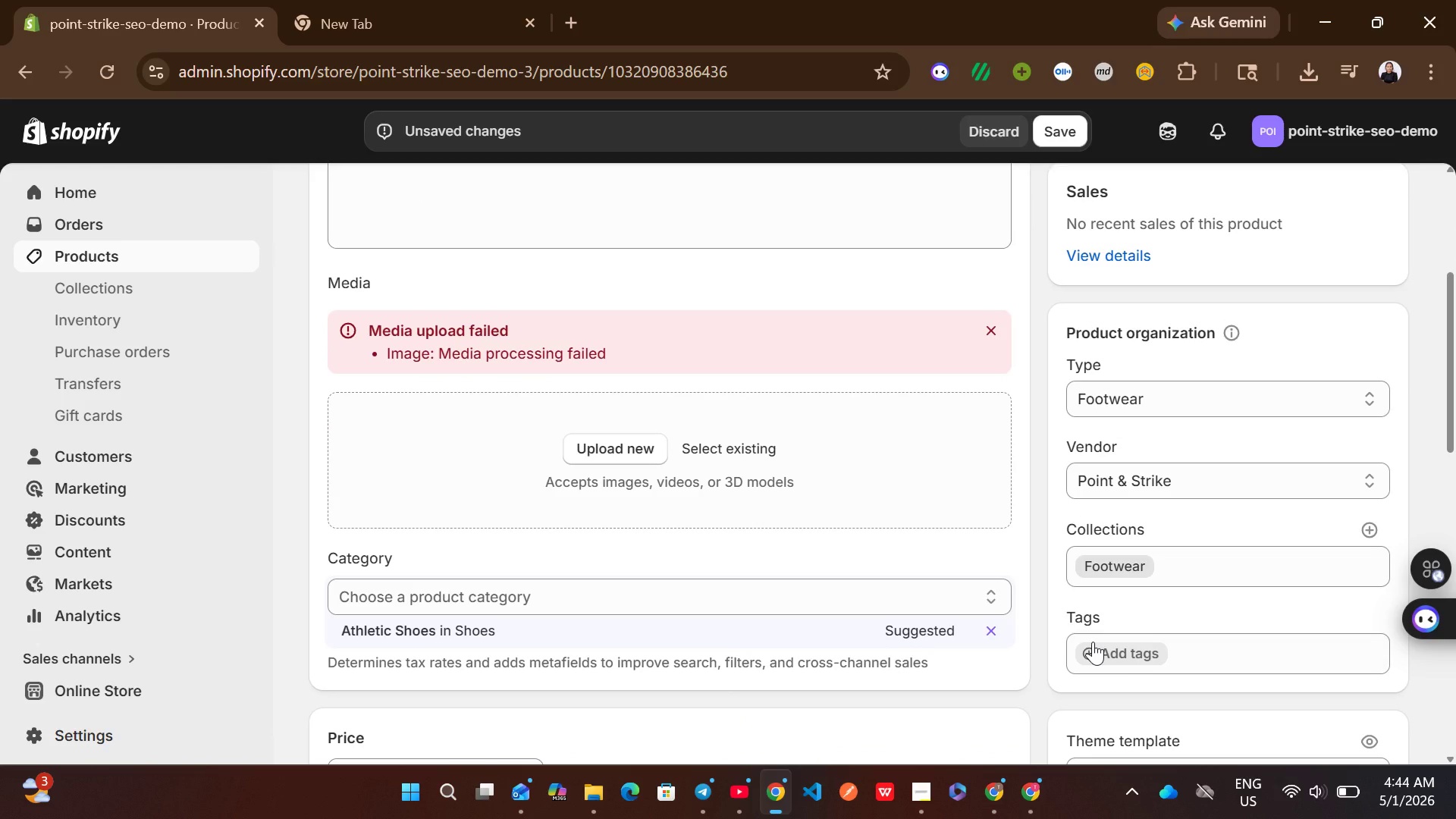 
left_click([1128, 660])
 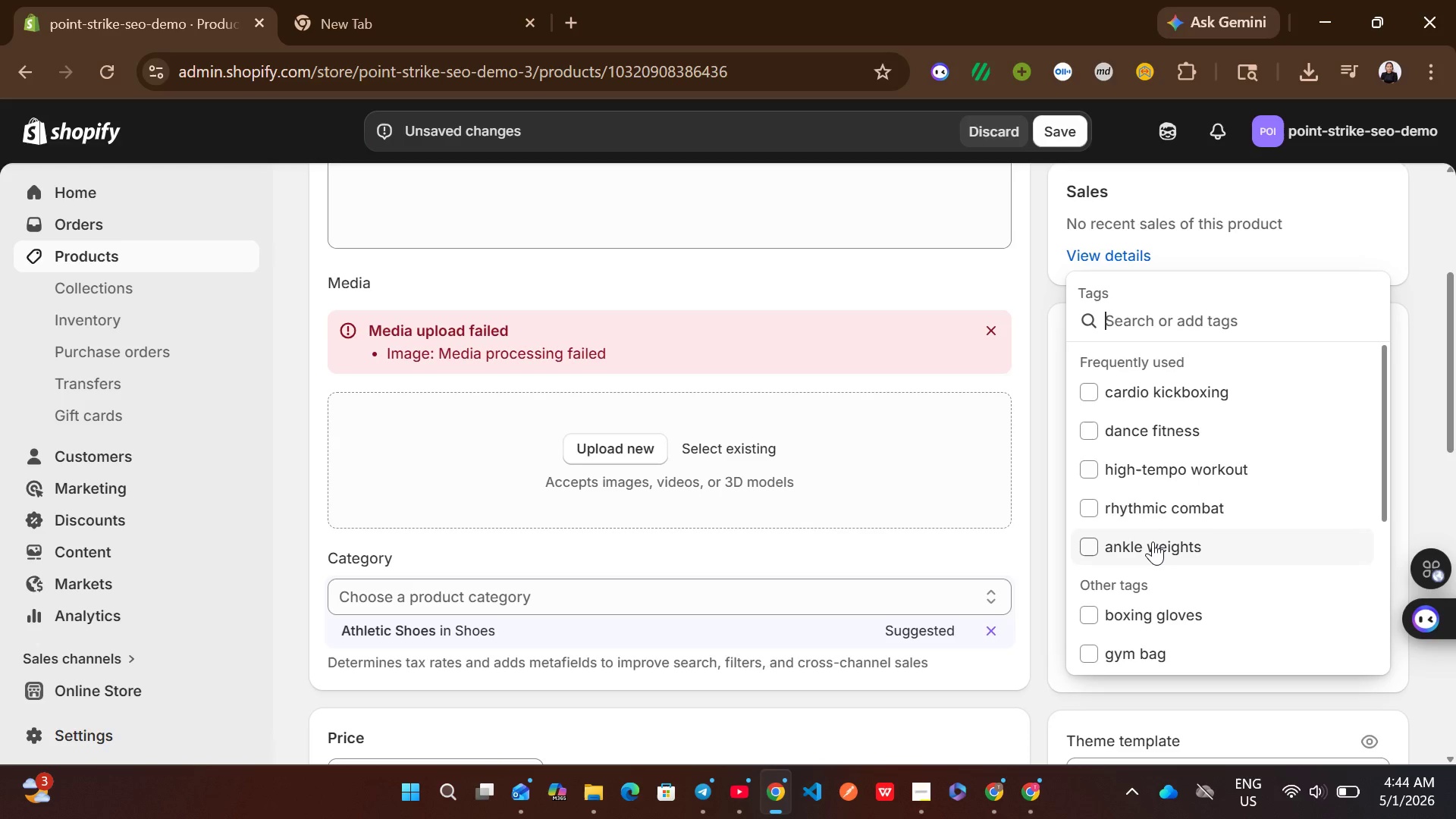 
wait(10.84)
 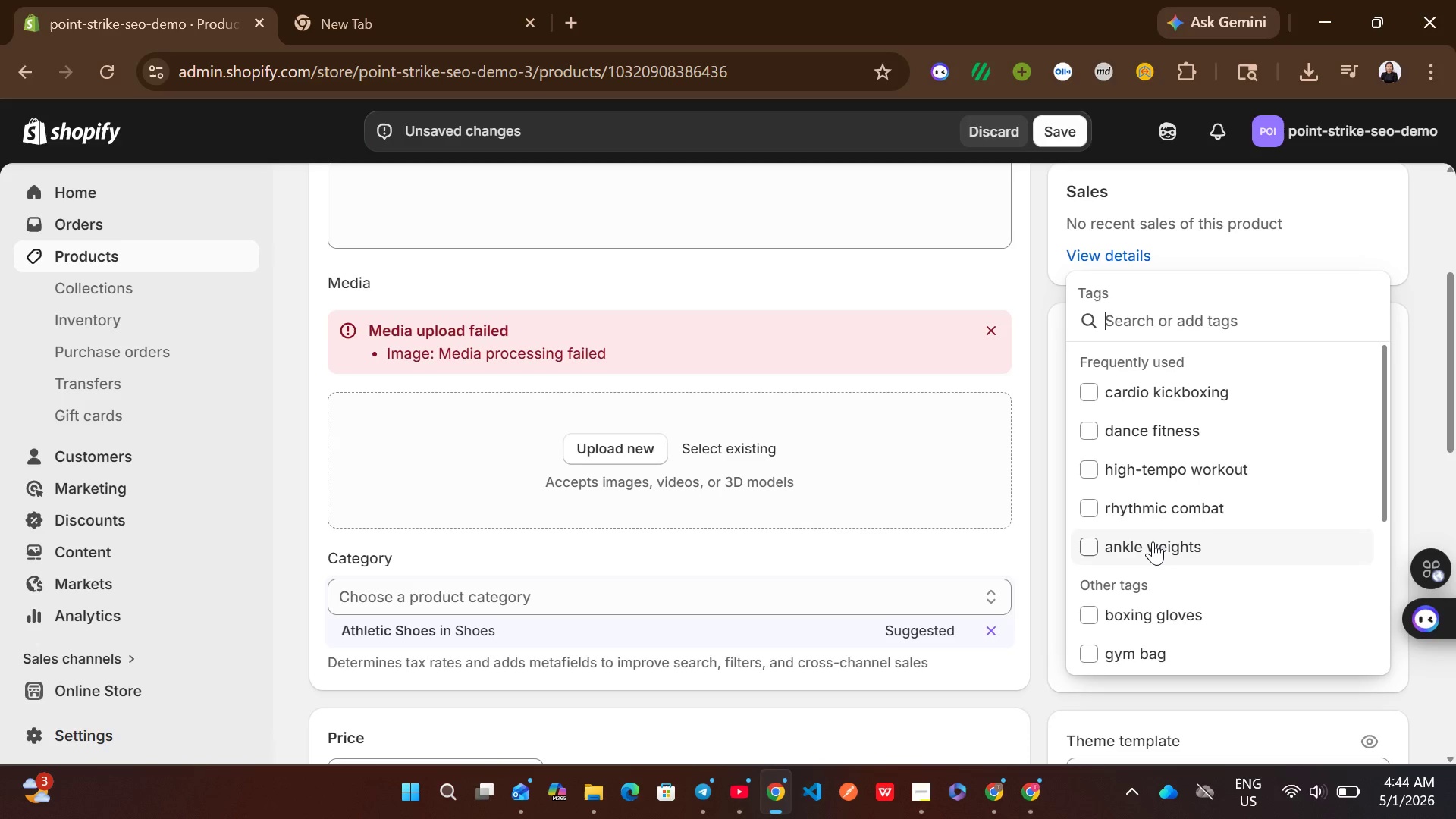 
type(combat shoes)
 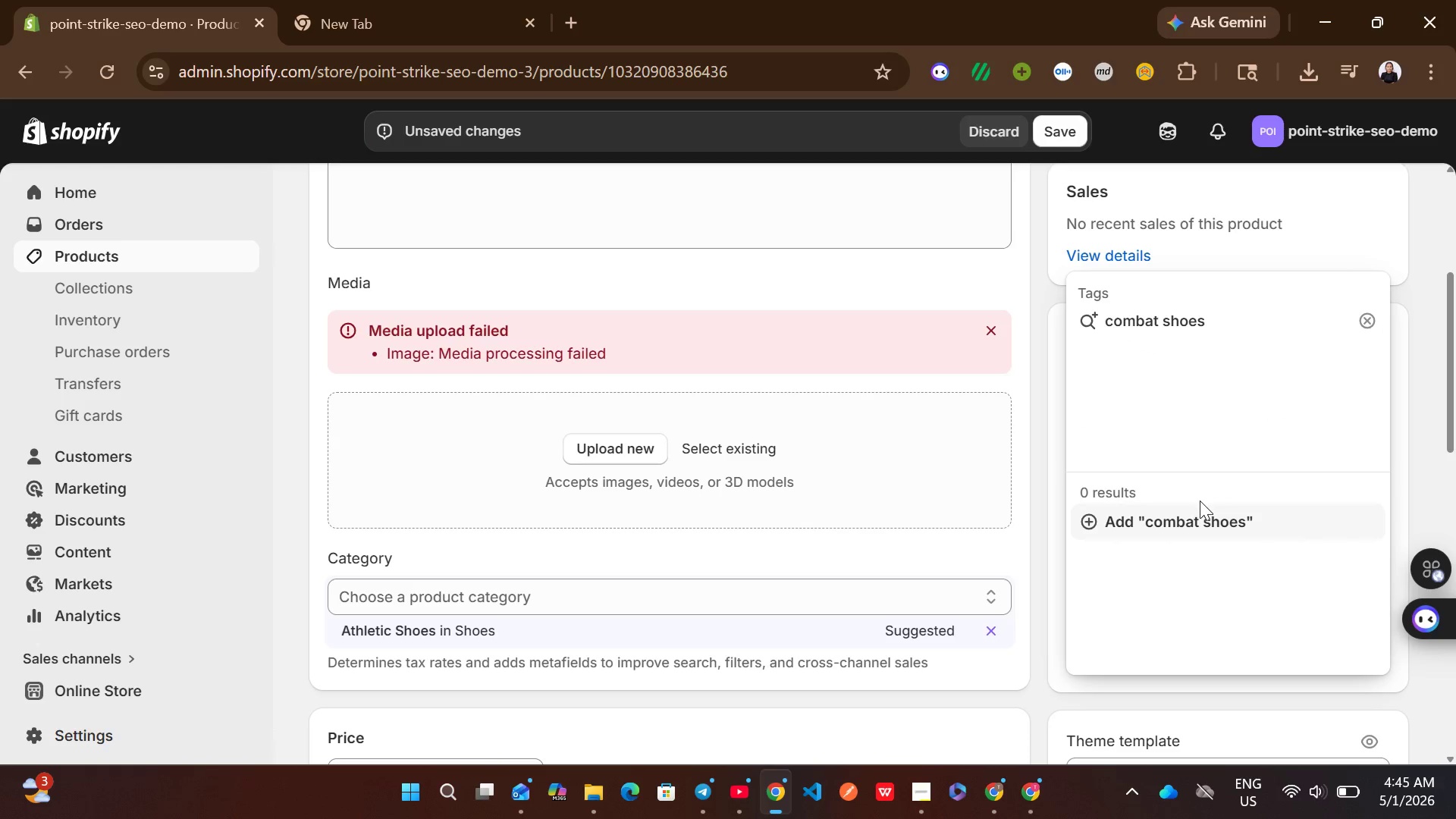 
left_click([1189, 523])
 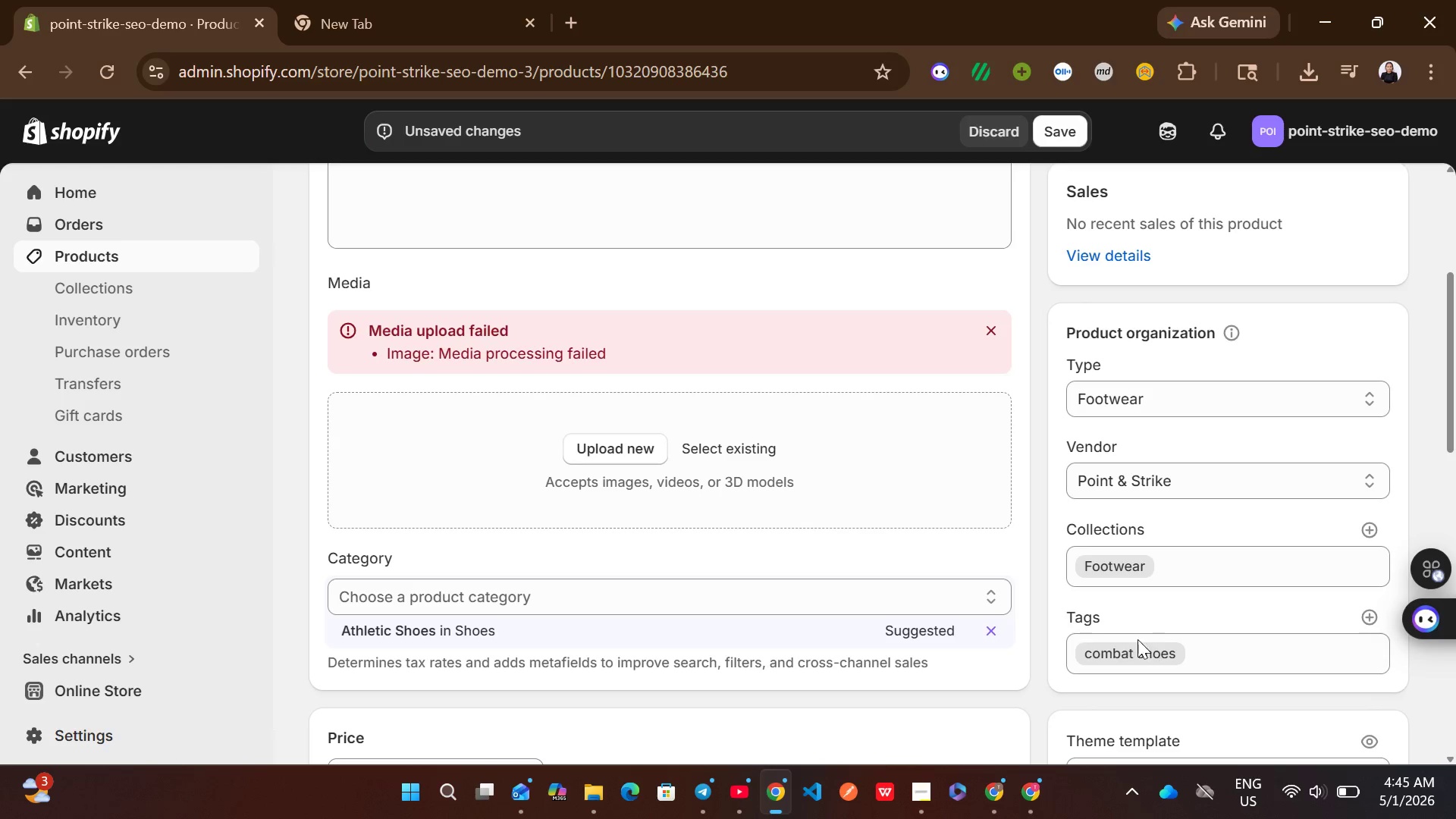 
left_click([1367, 617])
 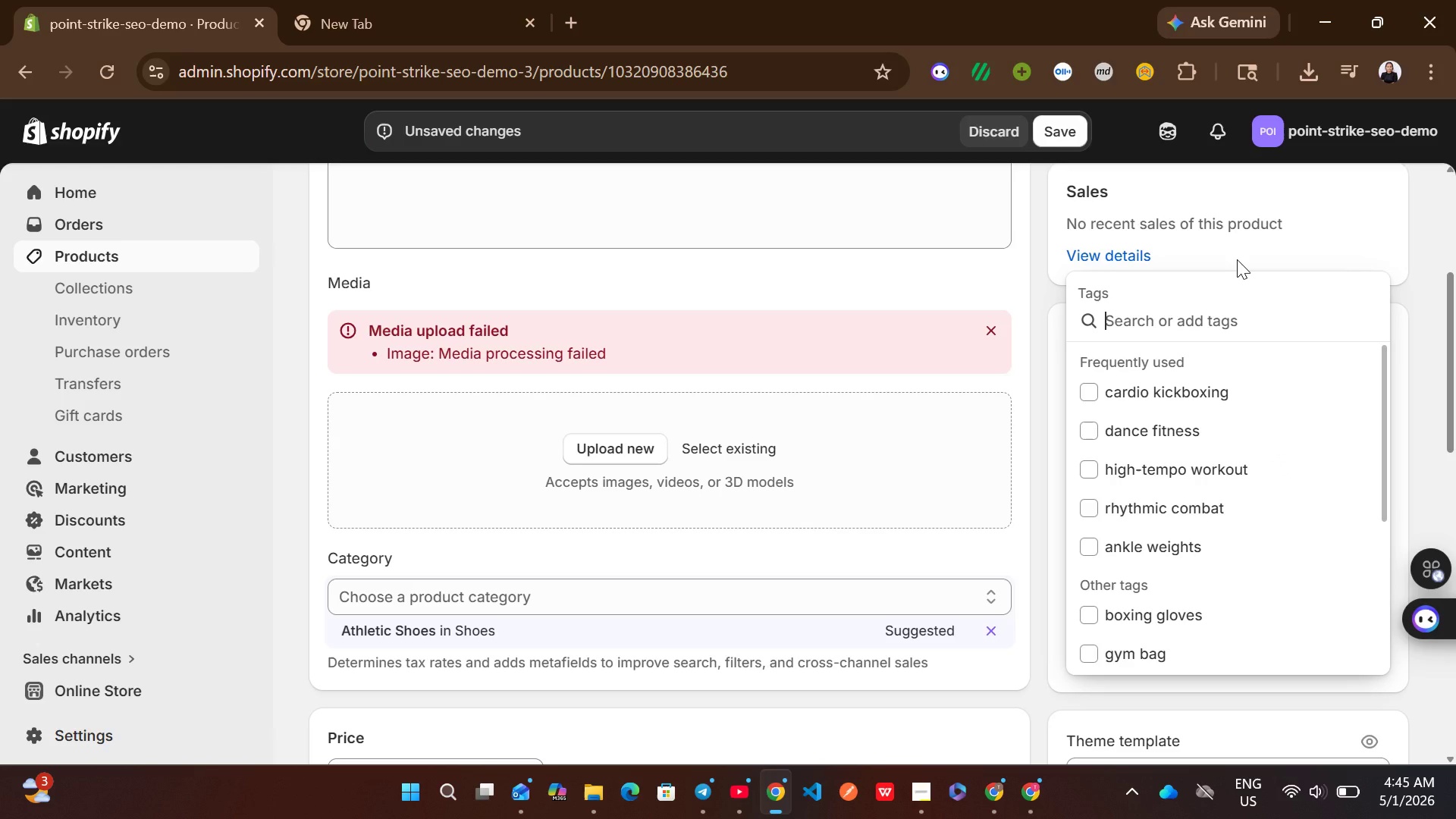 
type(hybrid martial arts)
 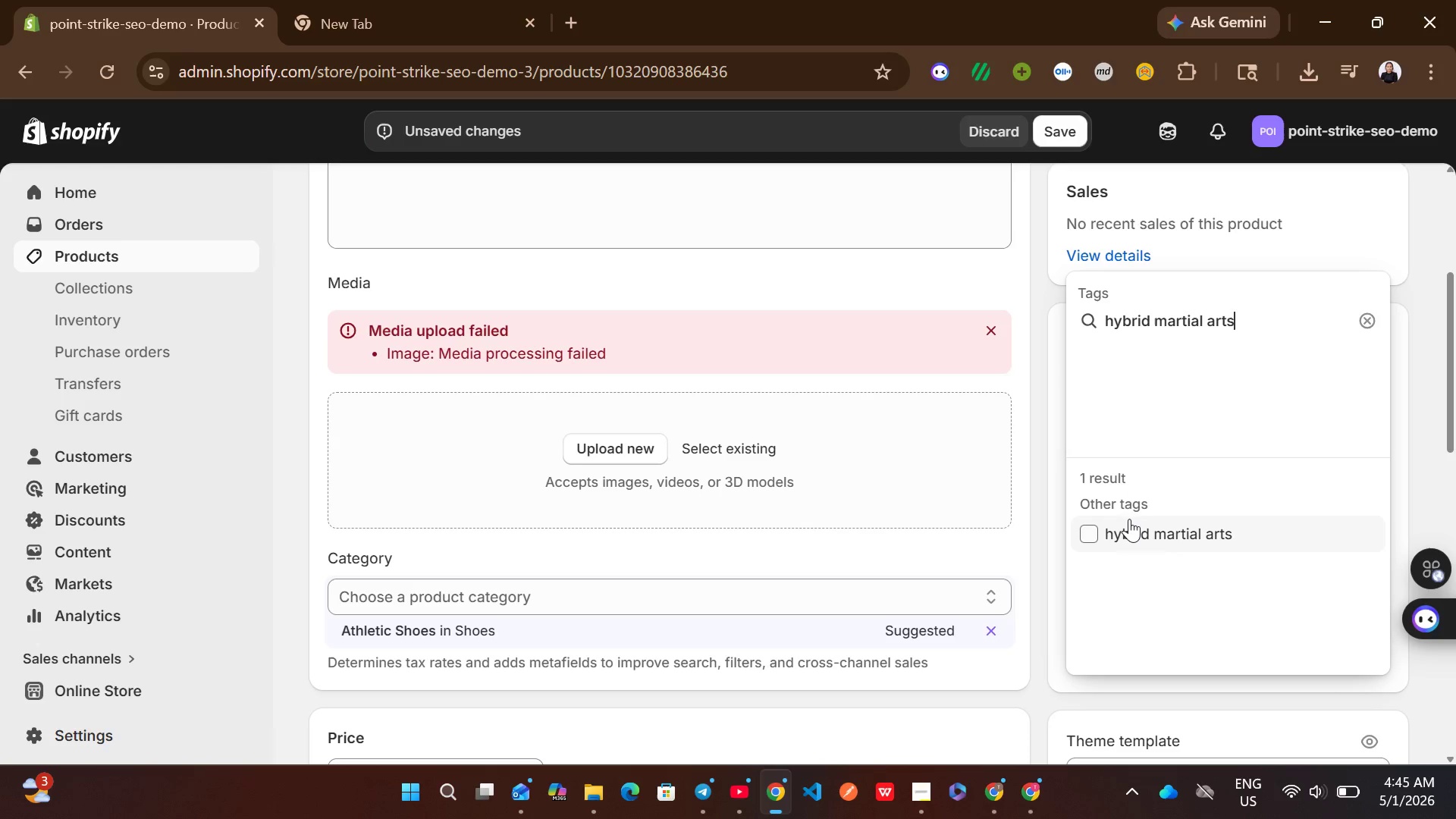 
left_click([1103, 529])
 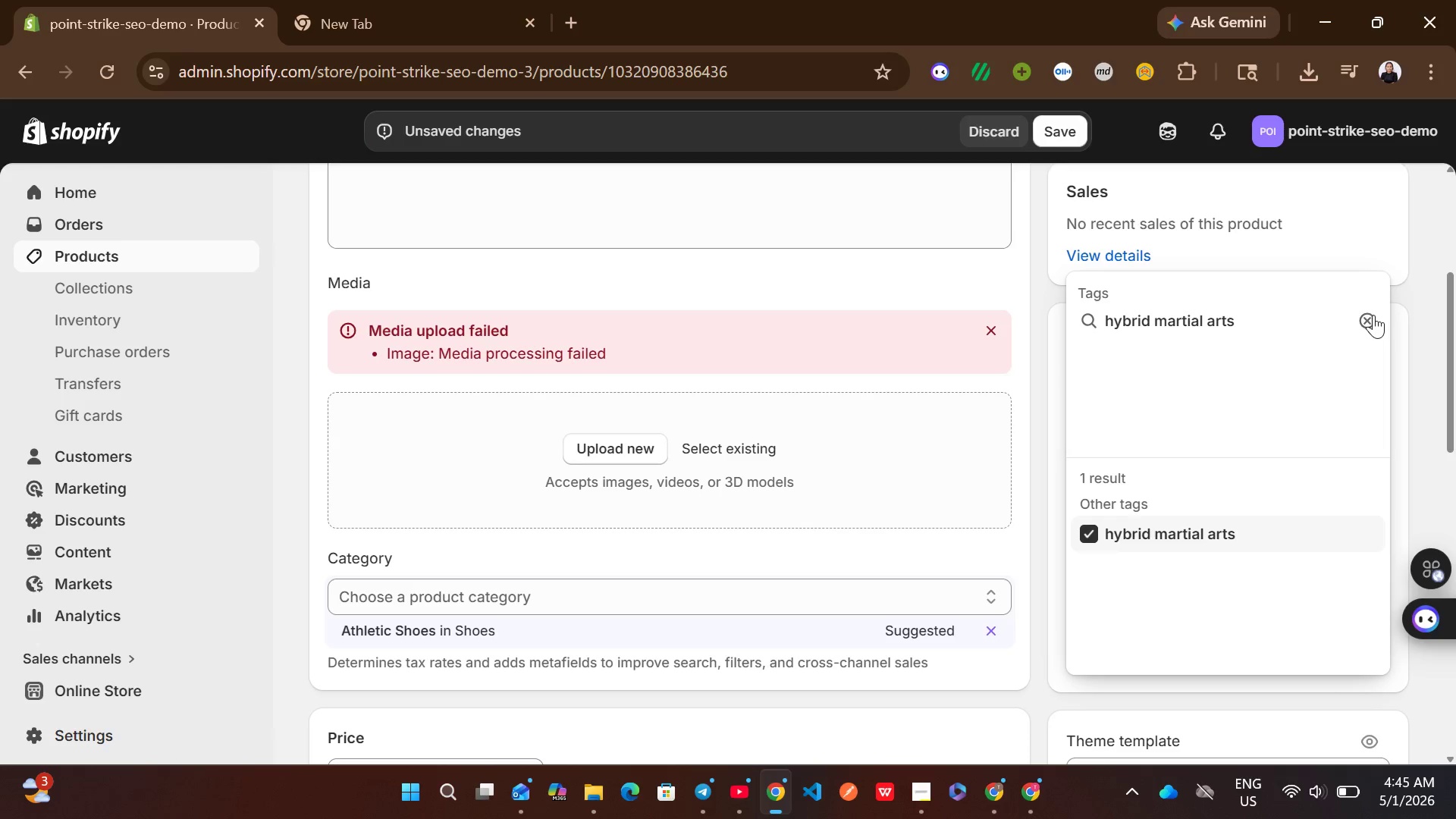 
left_click([1366, 322])
 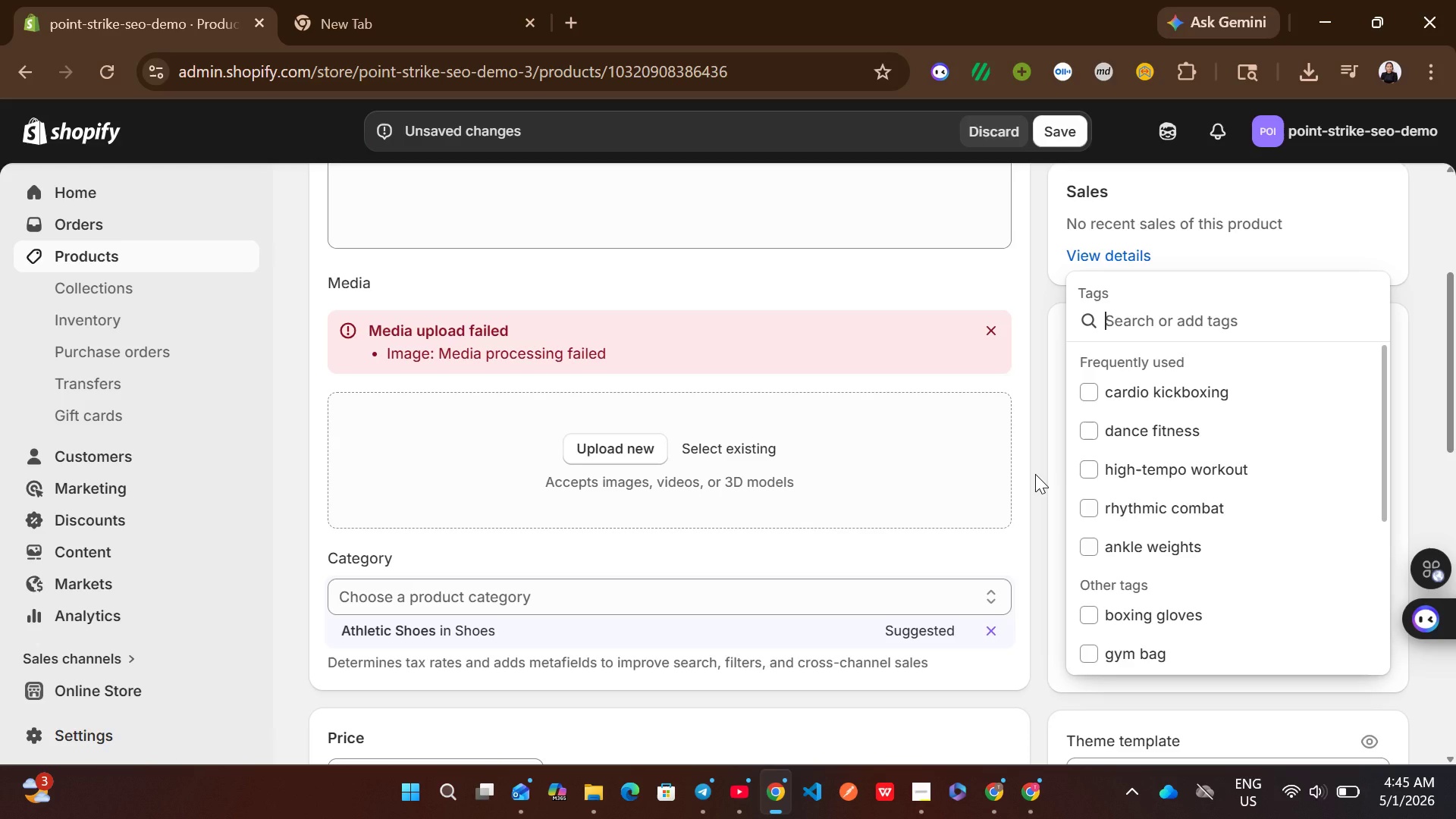 
left_click([1035, 474])
 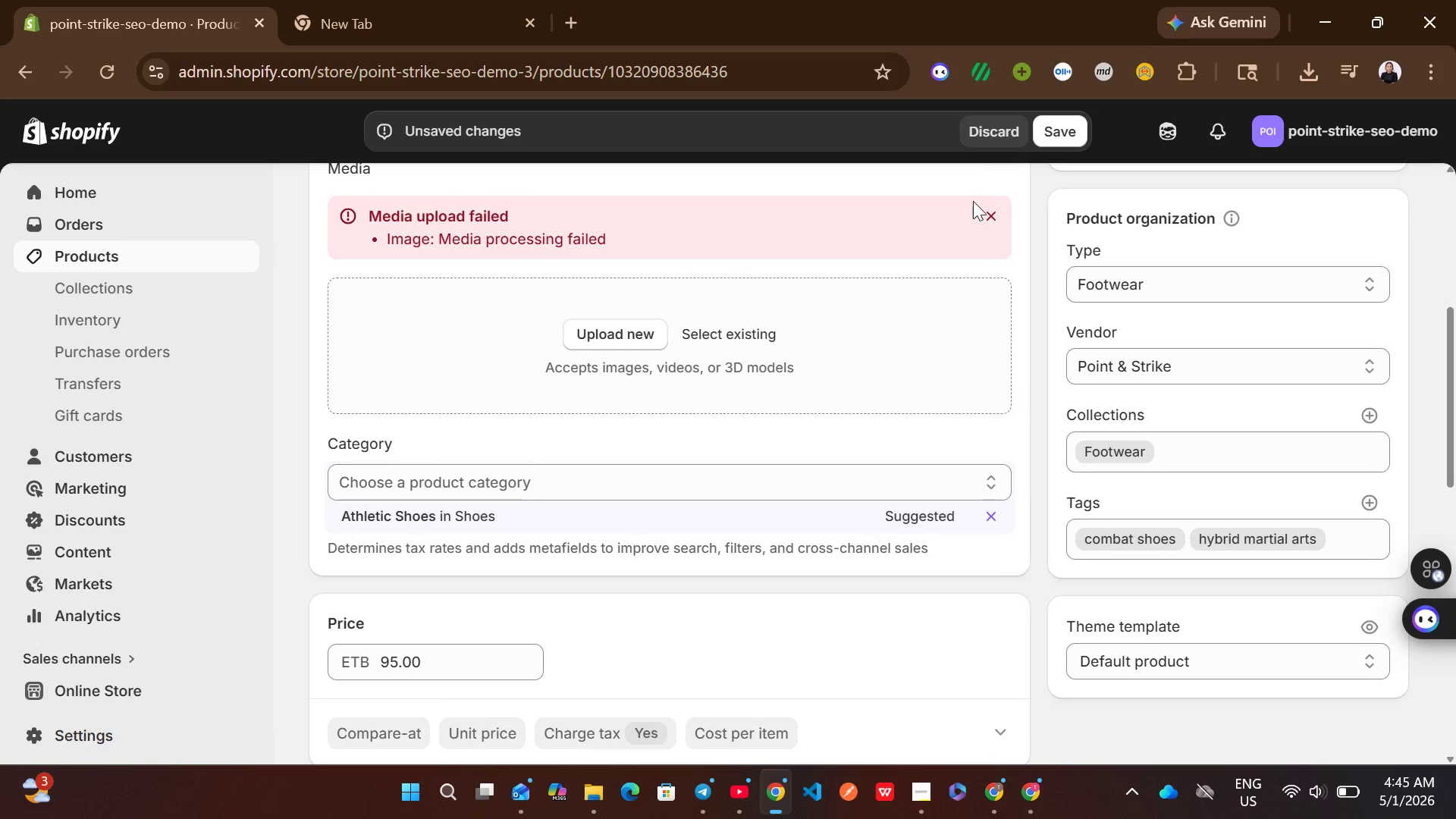 
left_click([993, 221])
 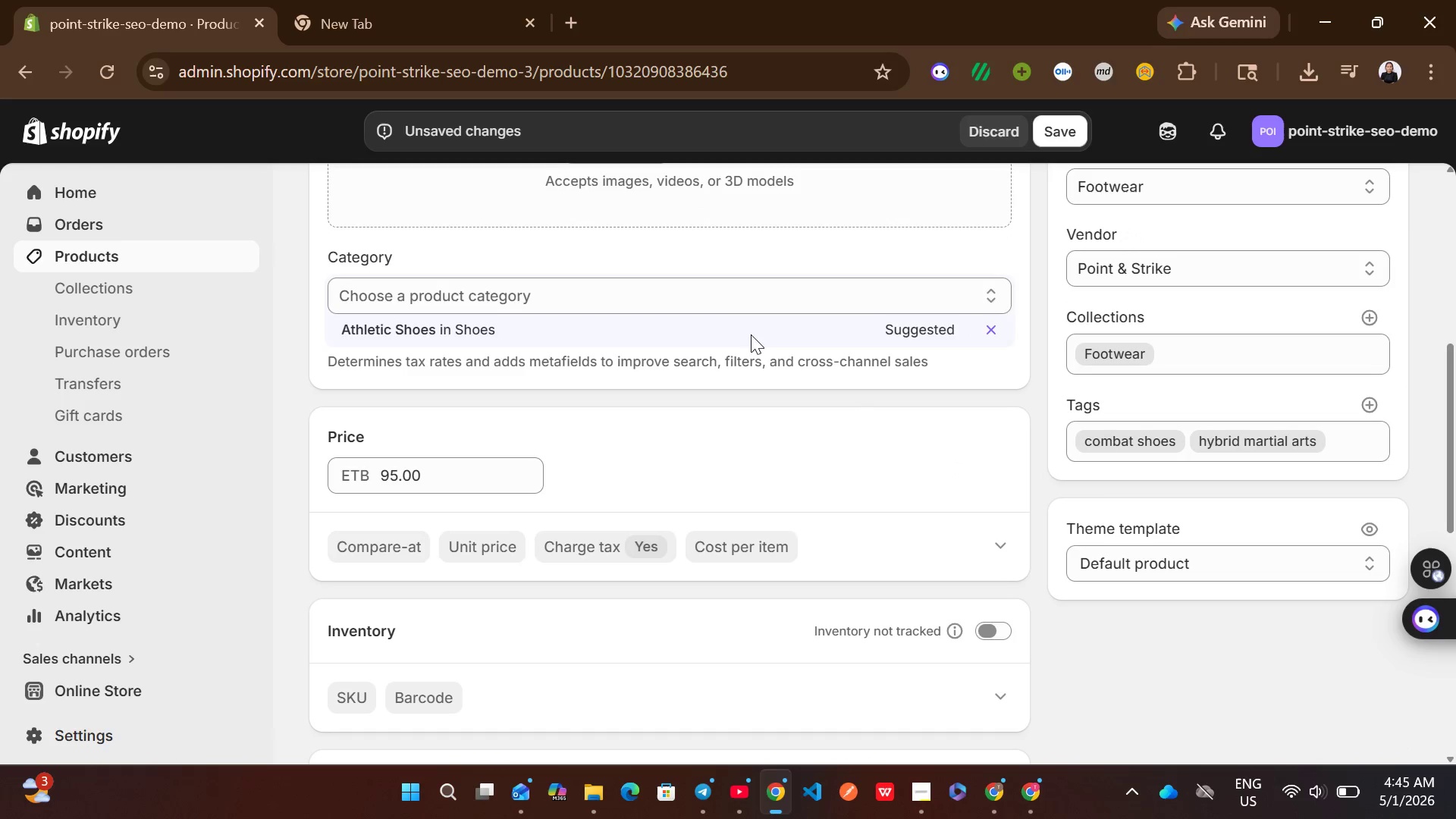 
left_click([748, 332])
 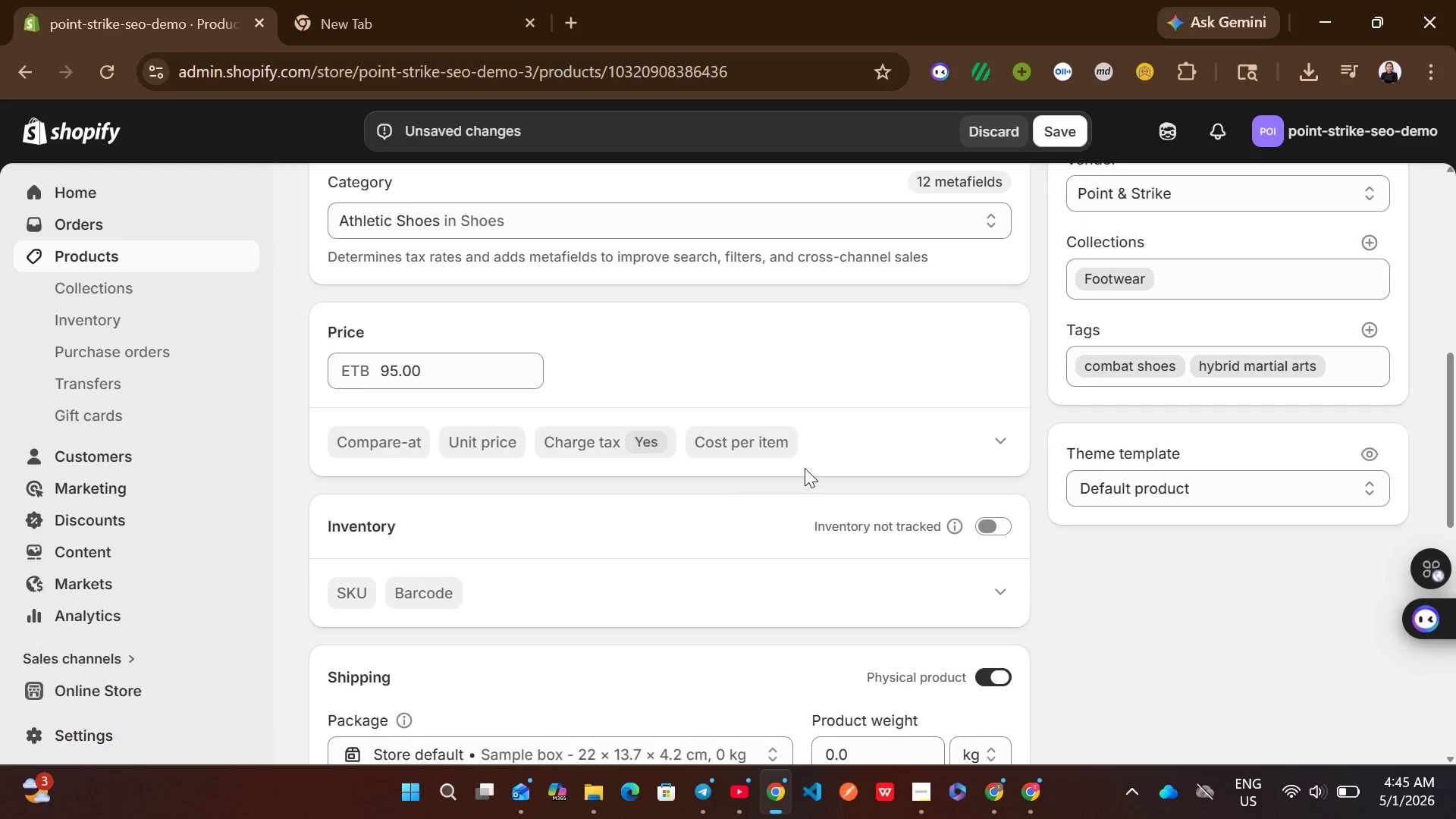 
left_click([990, 528])
 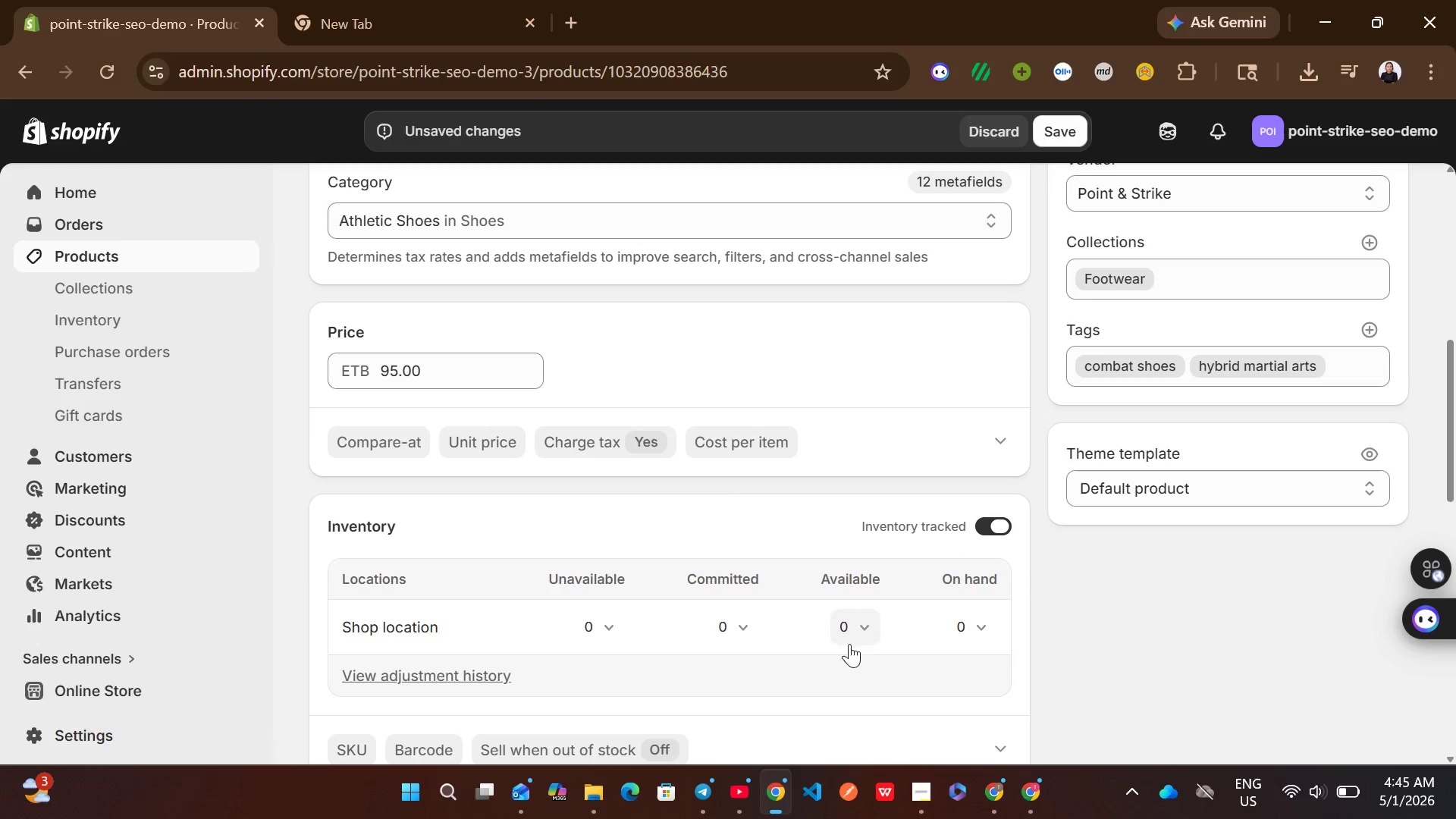 
left_click([839, 648])
 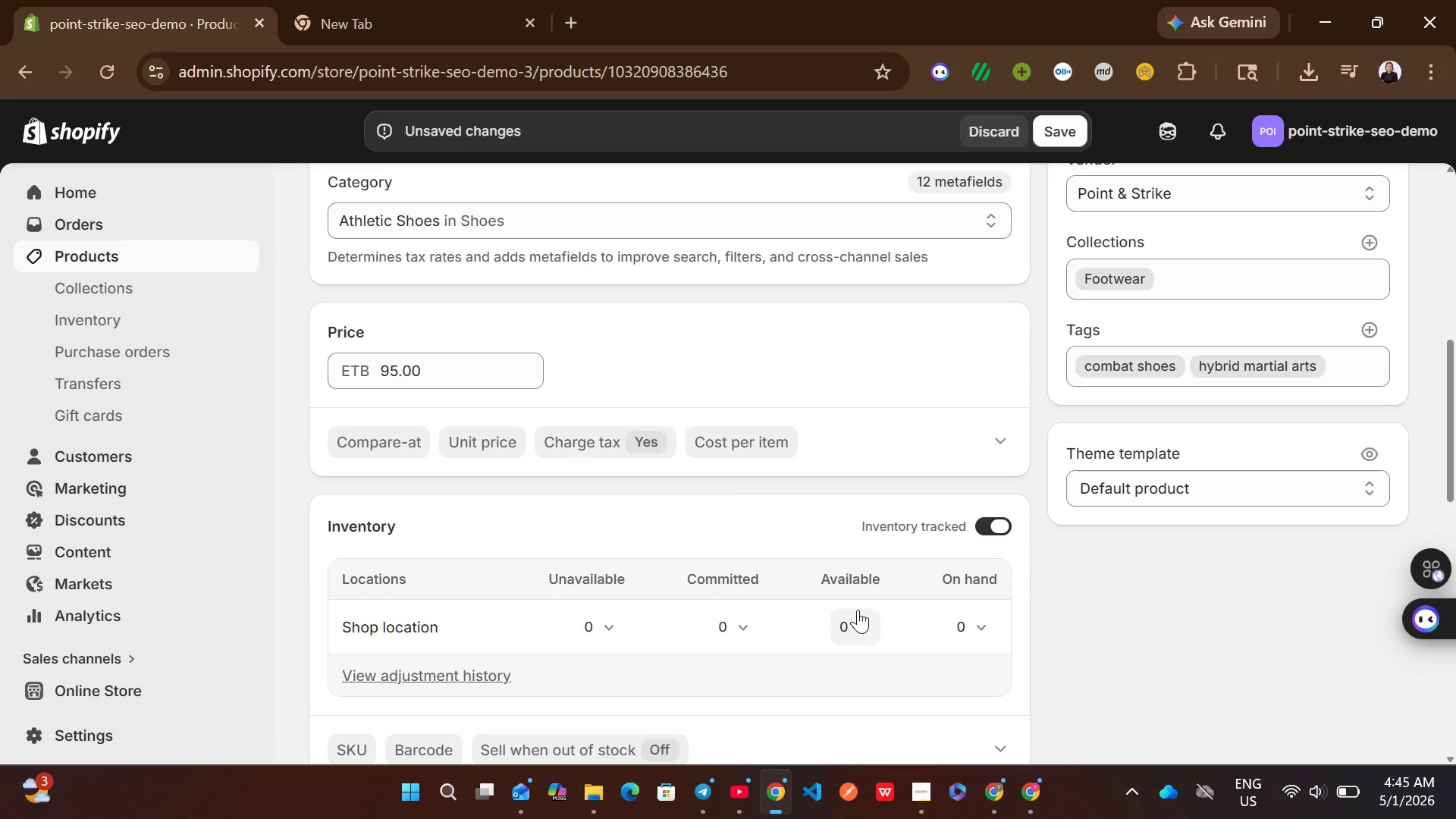 
left_click([858, 610])
 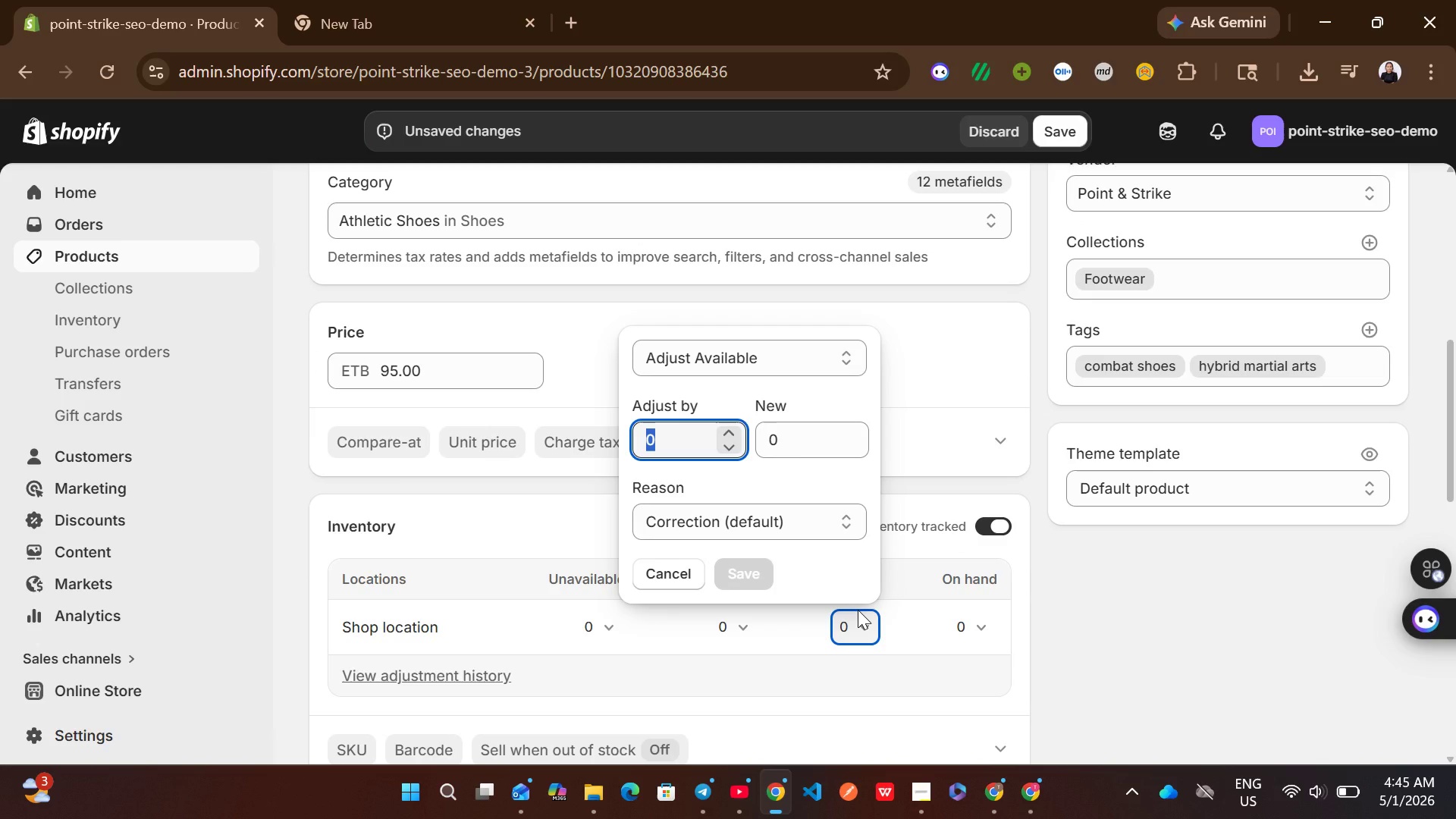 
type(13)
 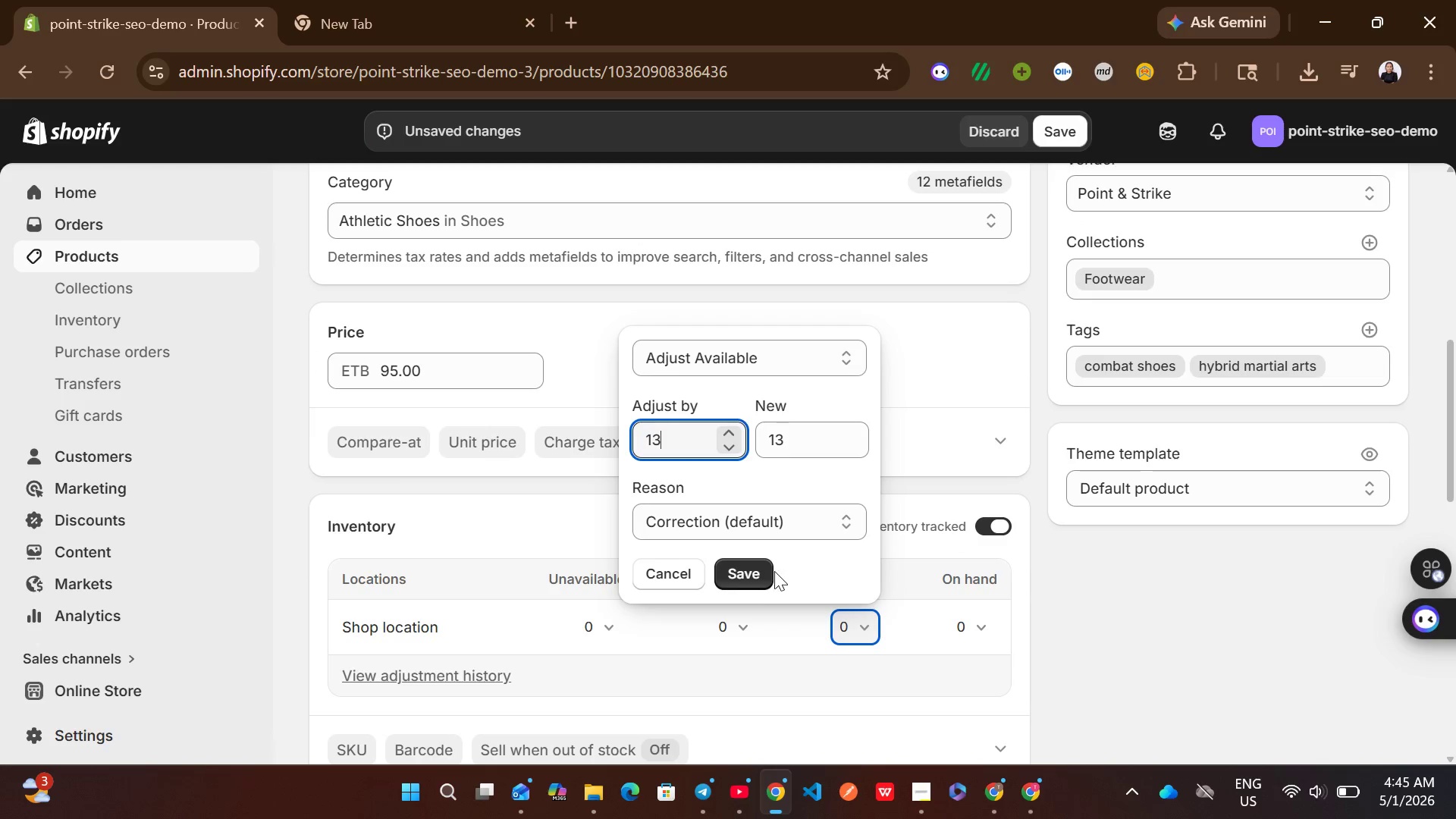 
left_click([759, 579])
 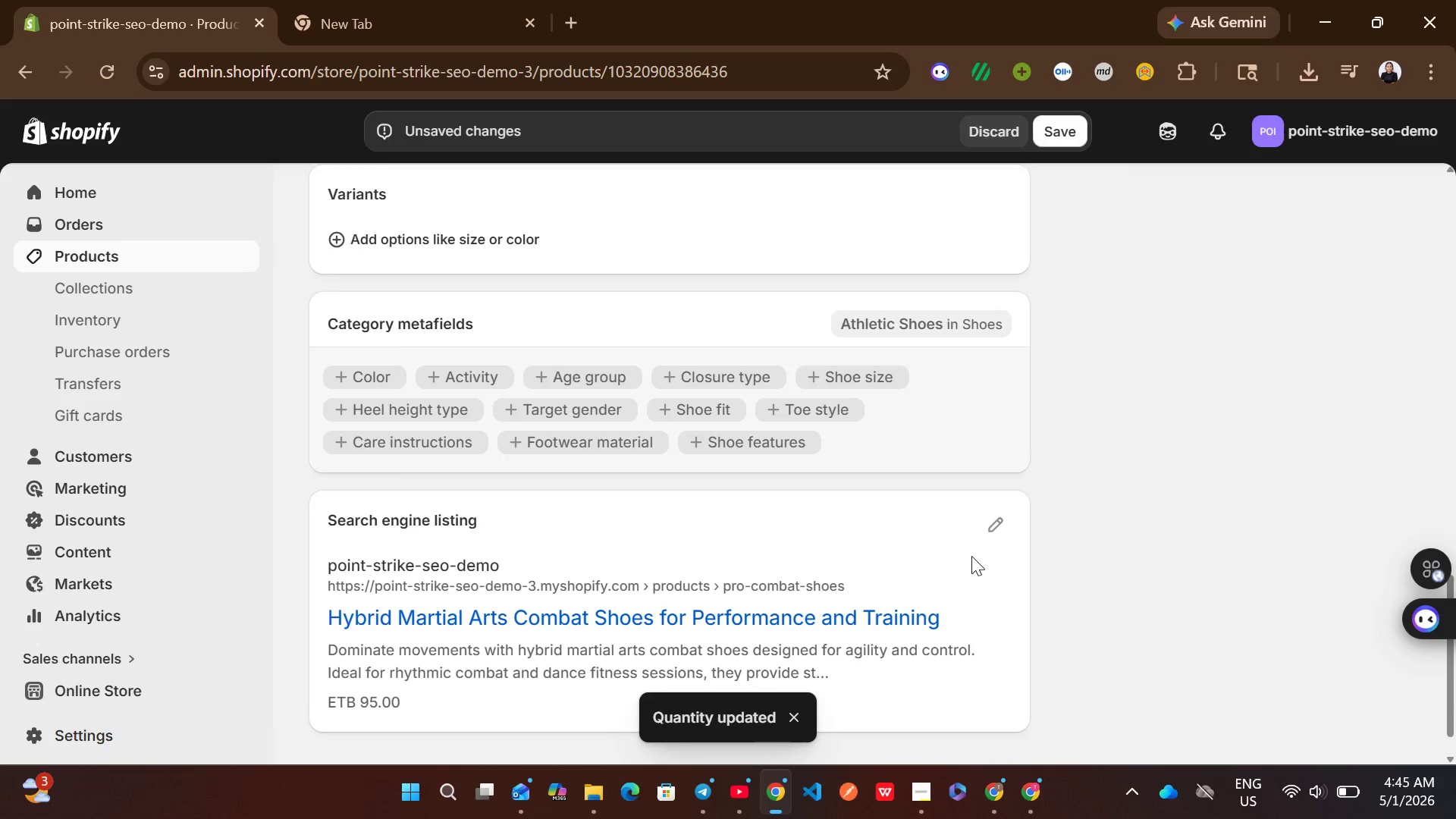 
wait(5.64)
 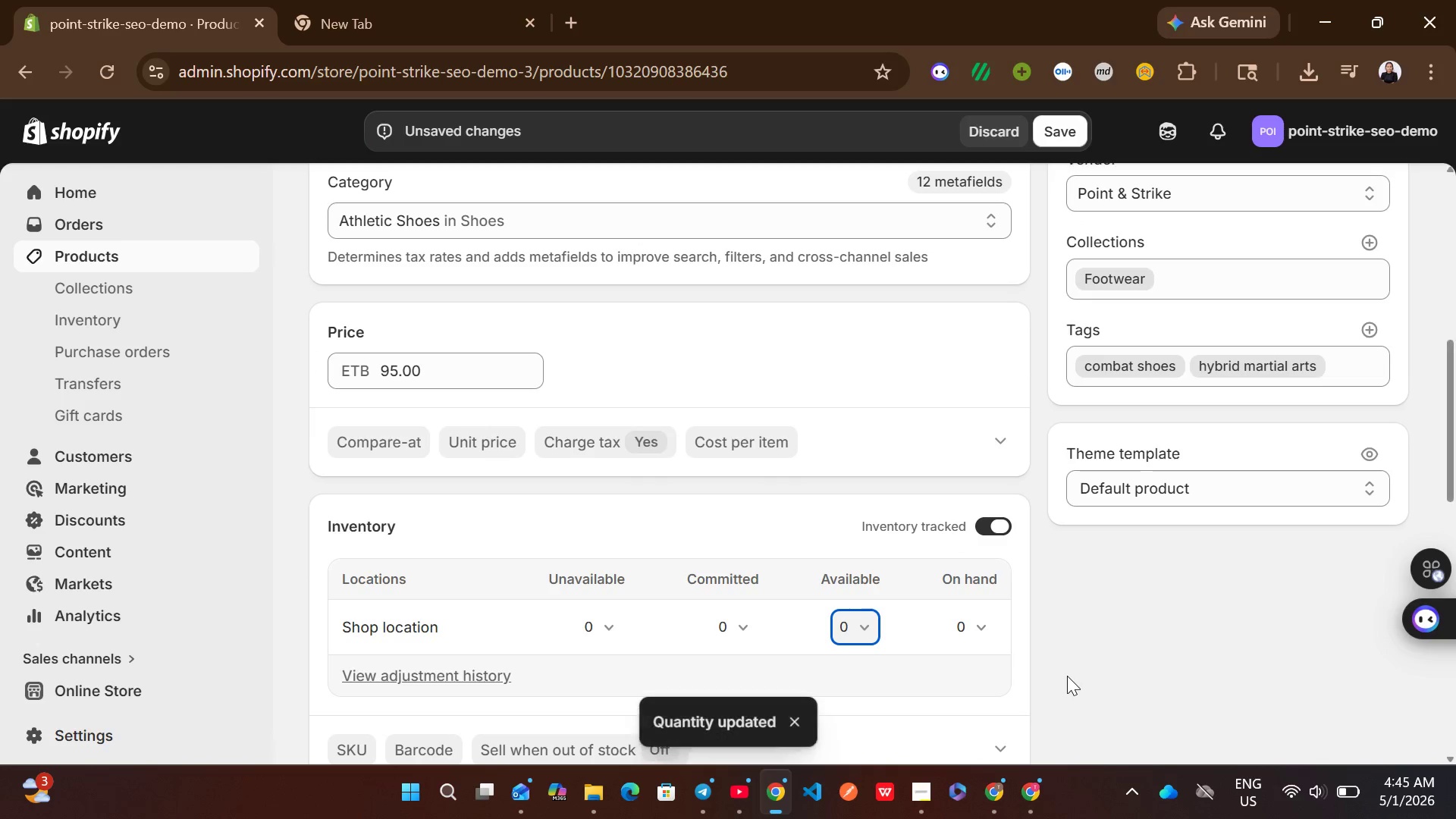 
left_click([993, 463])
 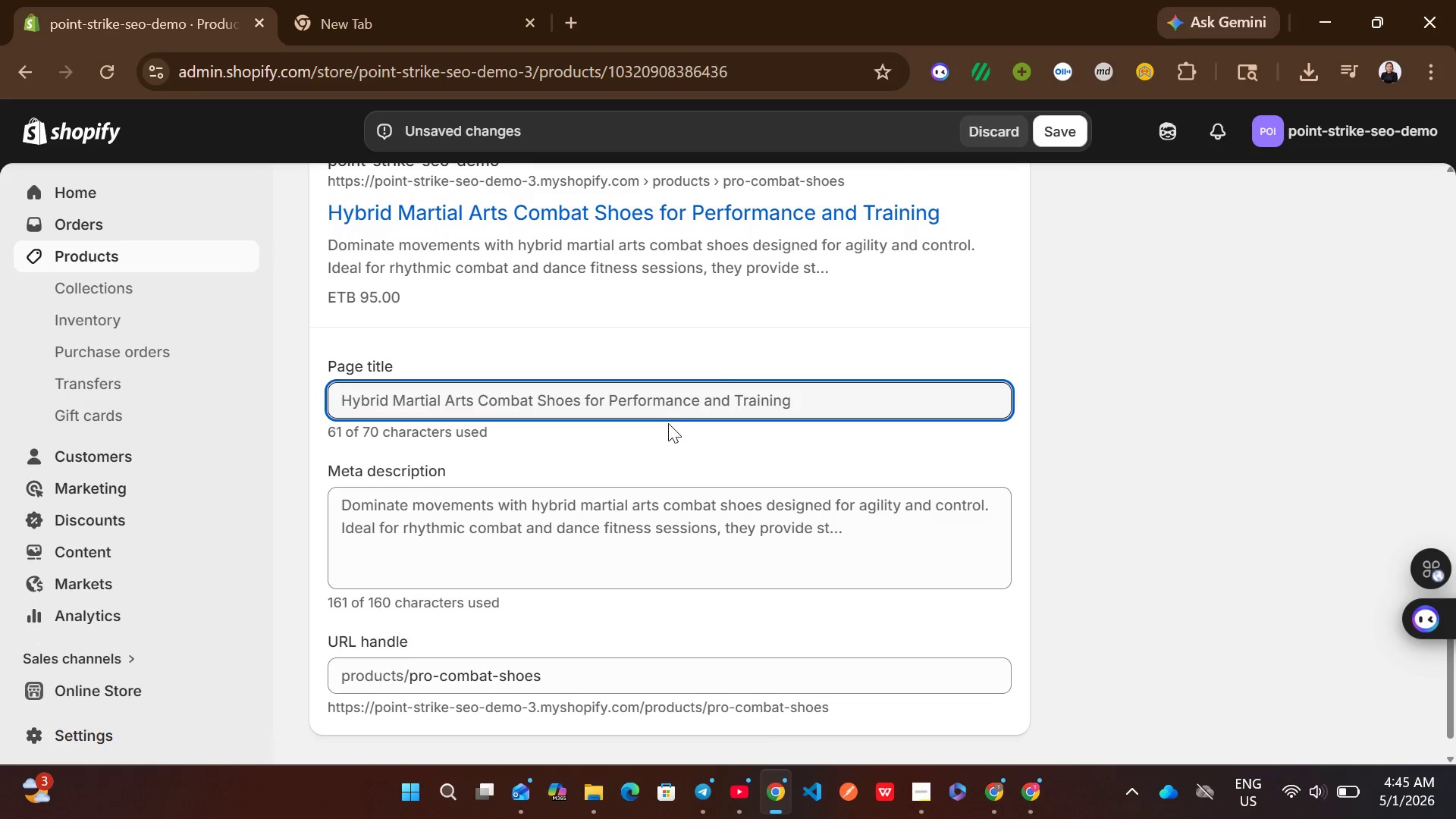 
left_click([745, 418])
 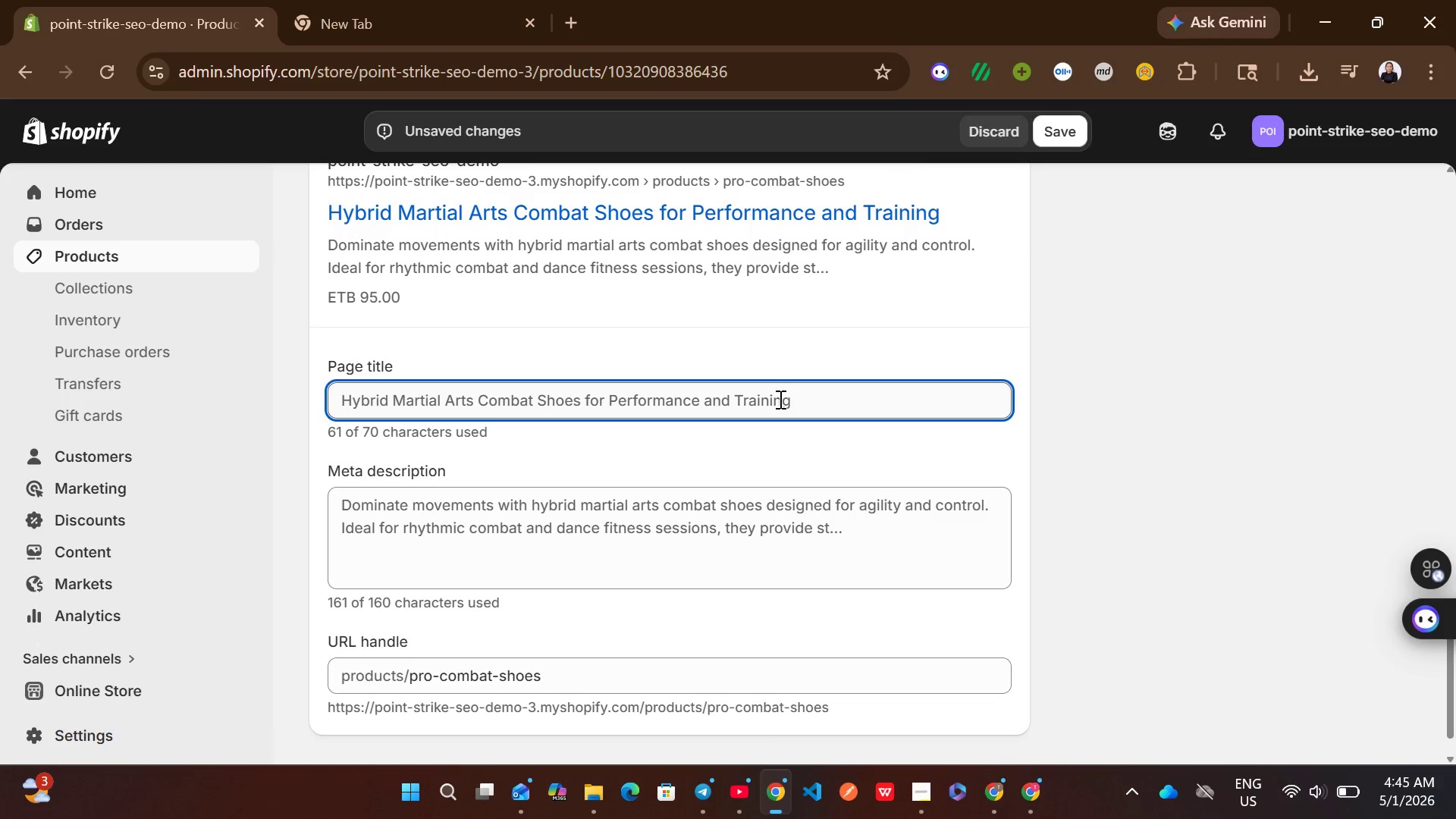 
left_click([779, 399])
 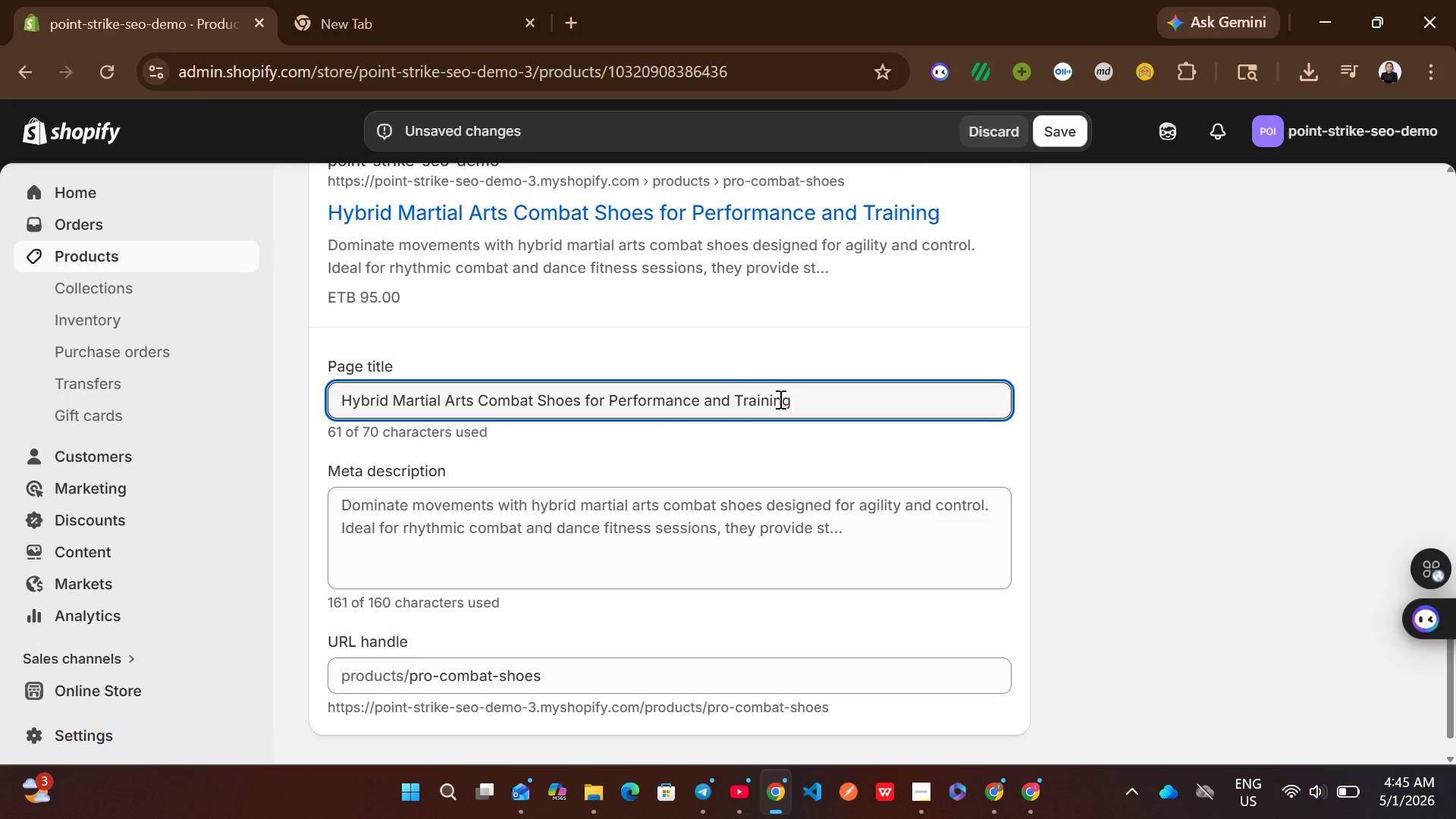 
wait(8.73)
 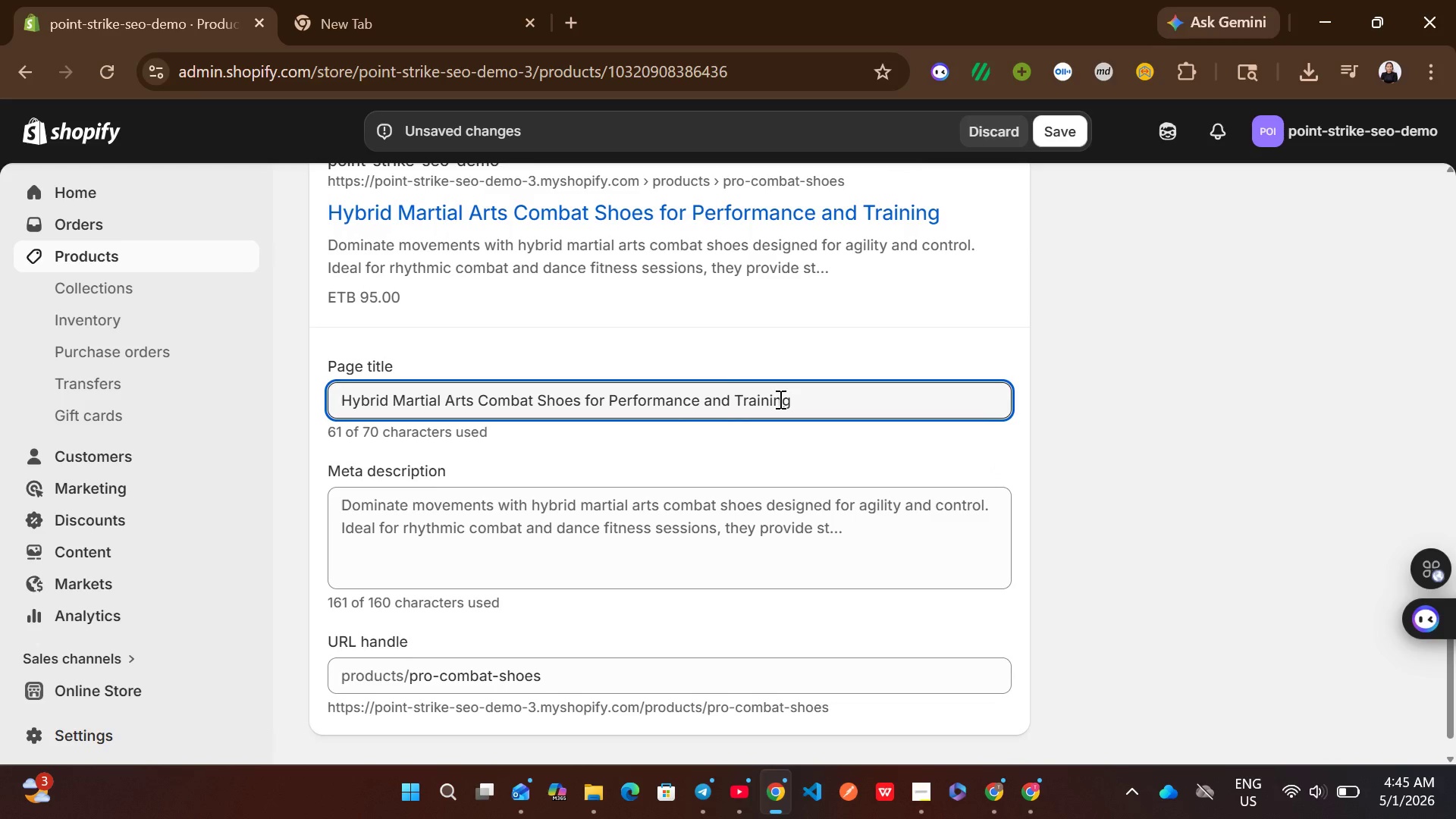 
left_click([779, 399])
 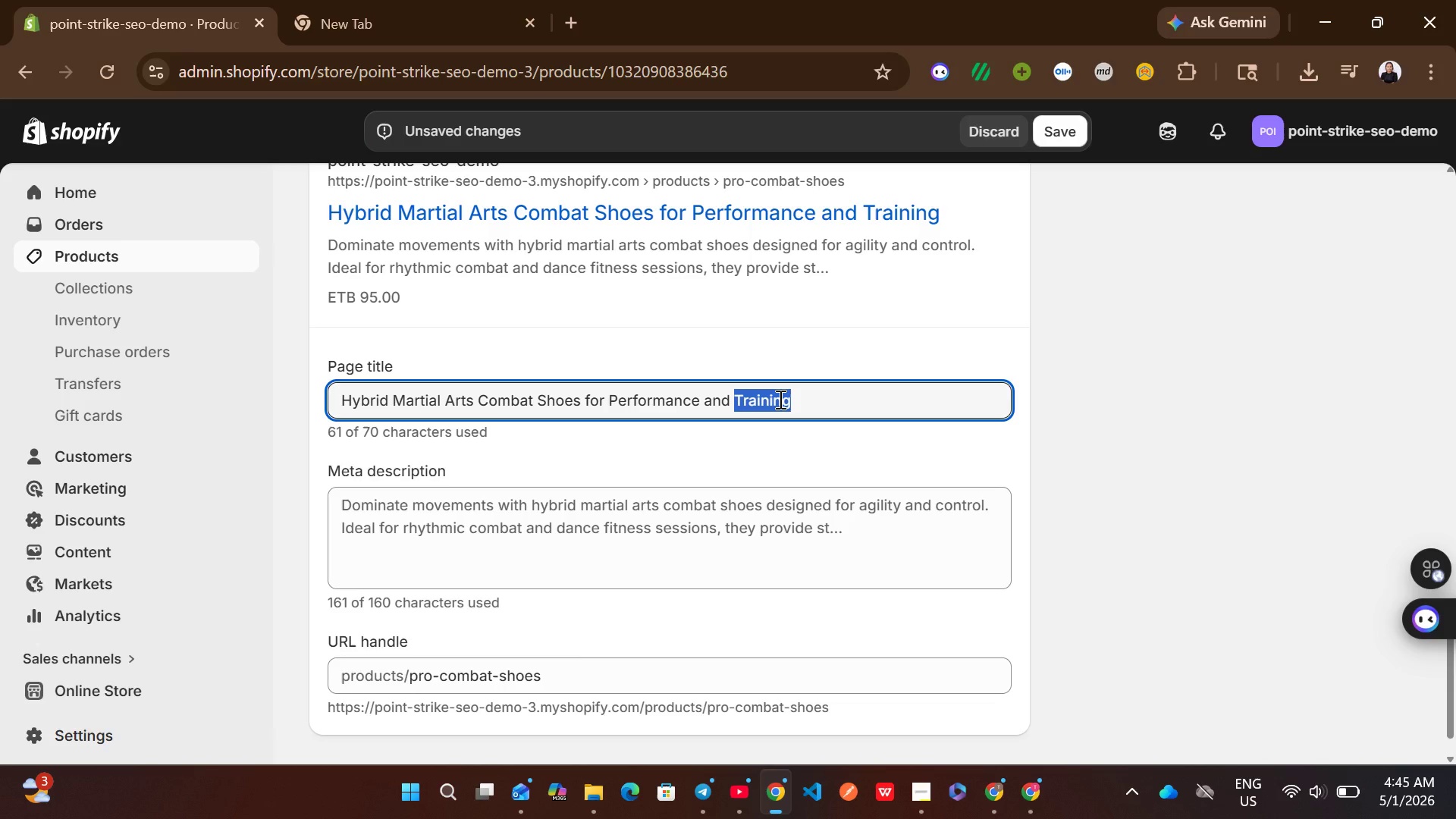 
double_click([779, 399])
 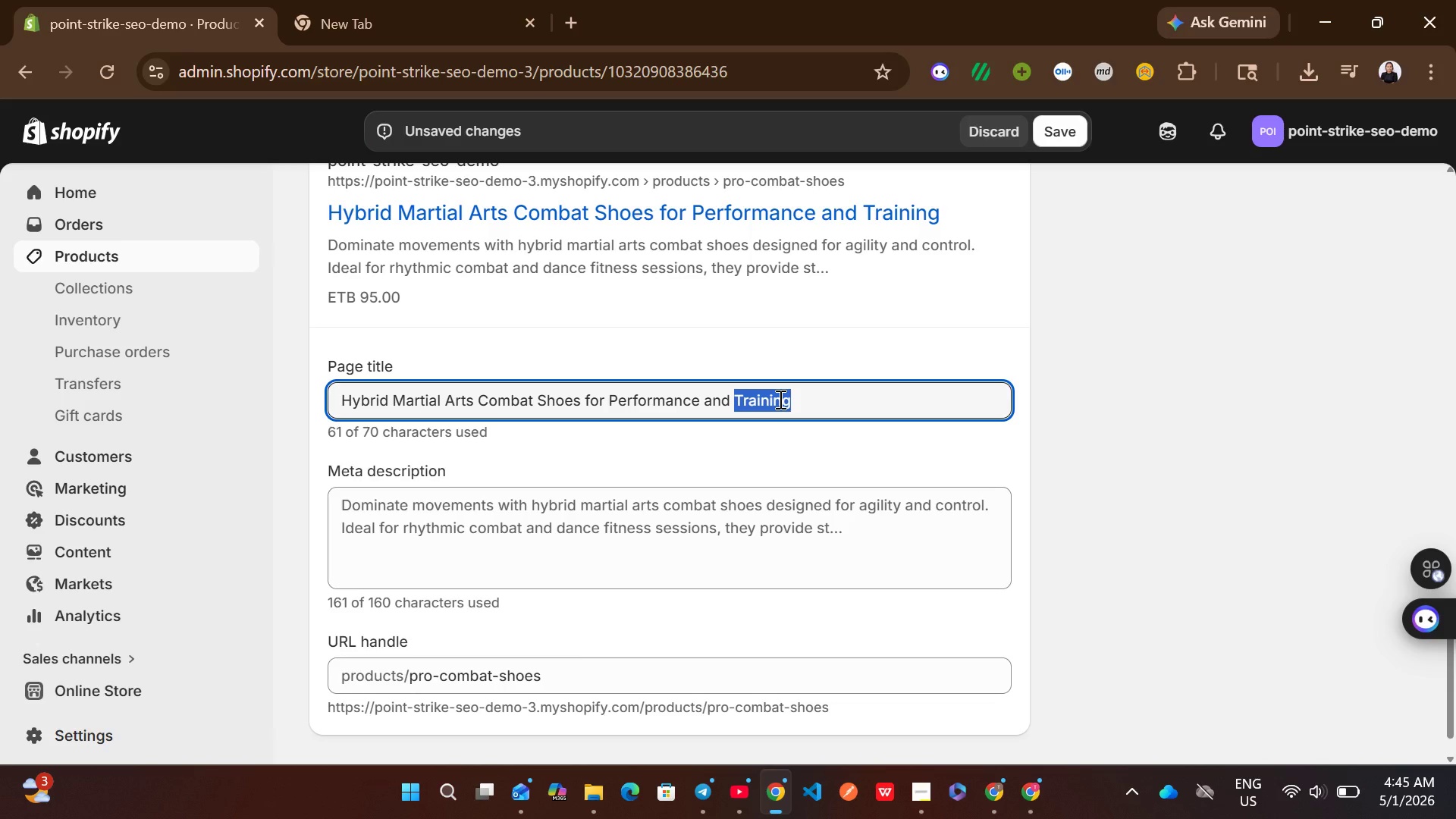 
key(Control+ControlLeft)
 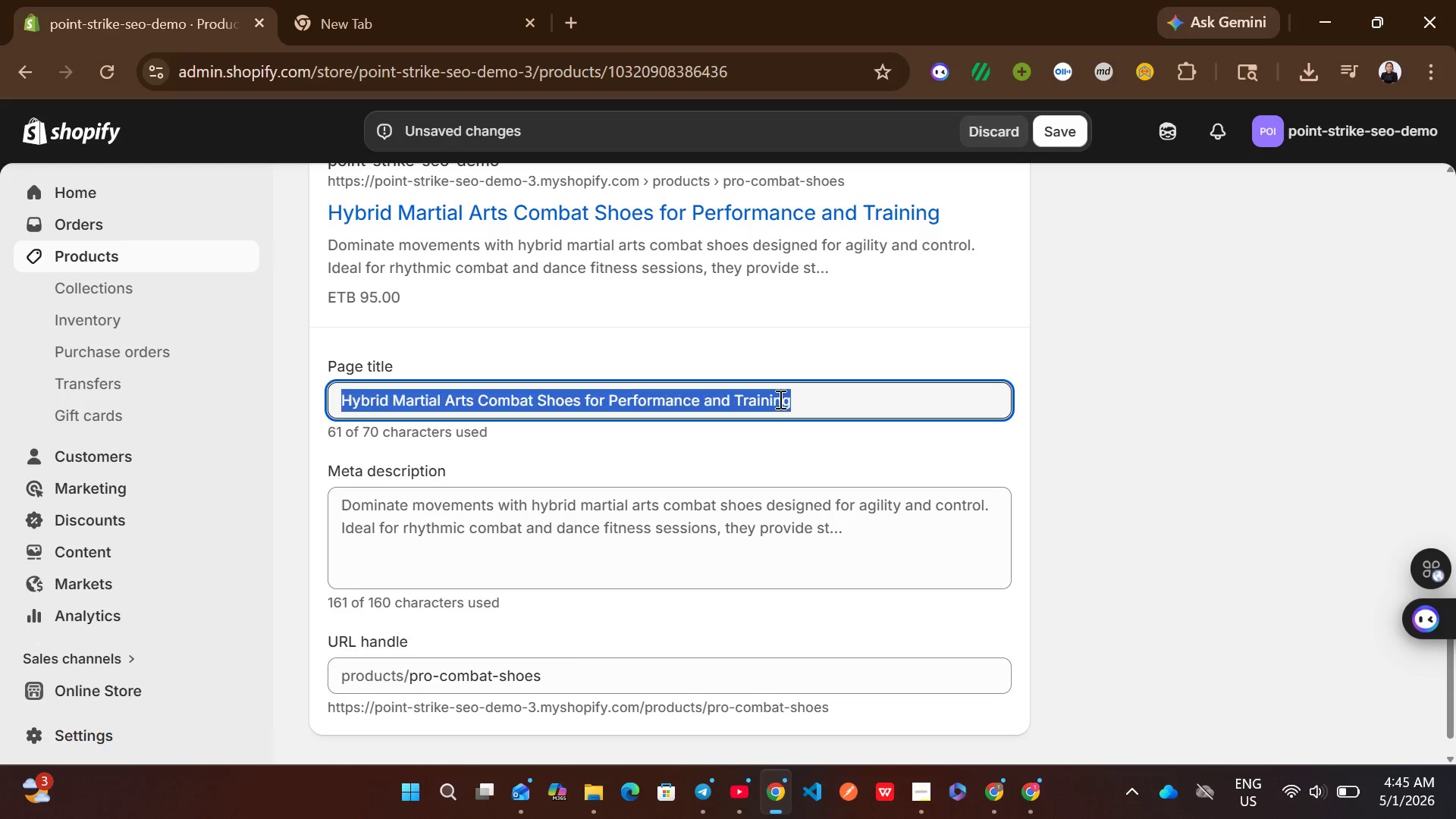 
key(Control+A)
 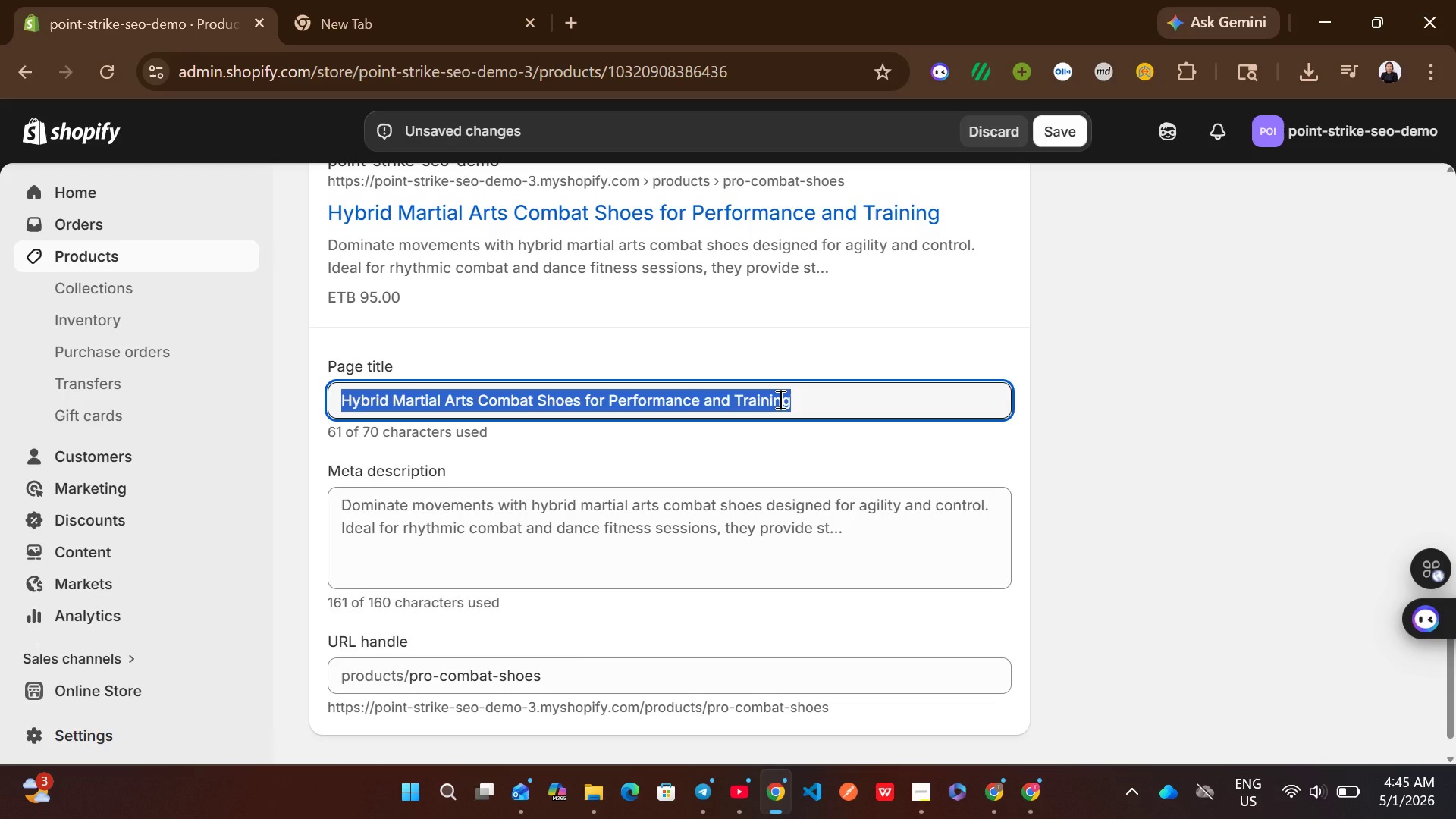 
type(Combat Show)
key(Backspace)
type(es | Hybrid Martial Arts Footwear)
 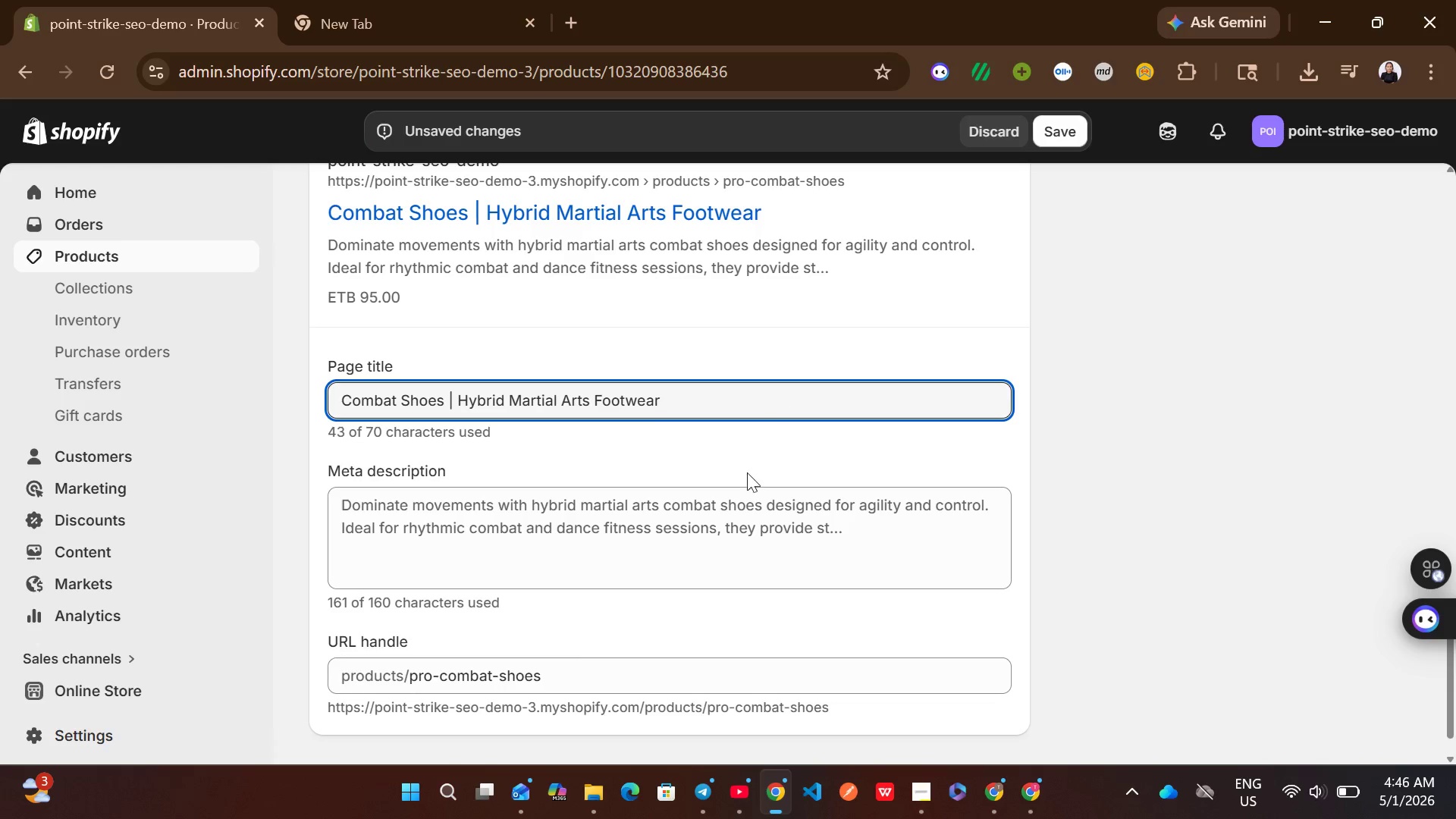 
left_click([711, 548])
 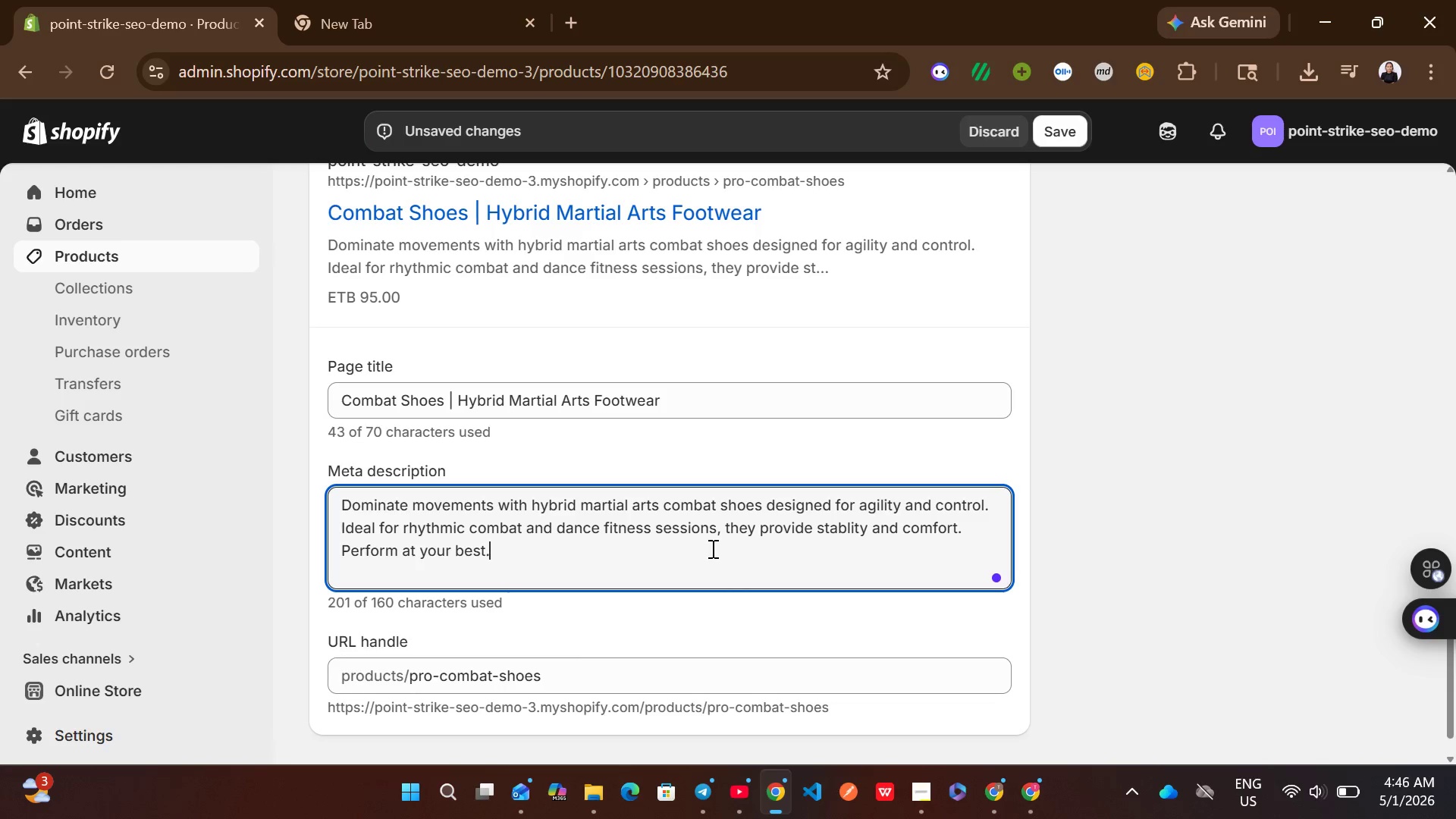 
key(Control+A)
 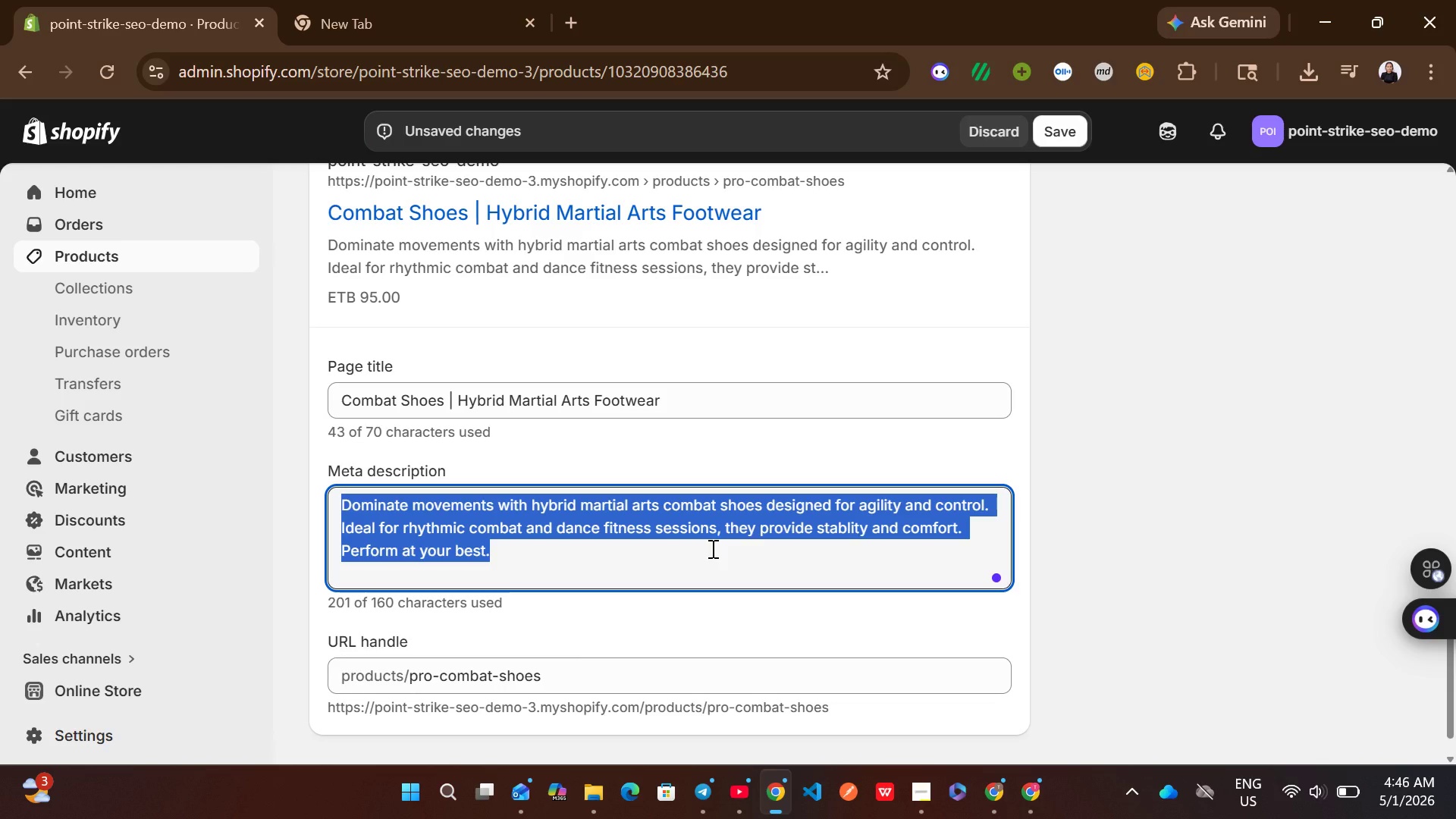 
wait(5.45)
 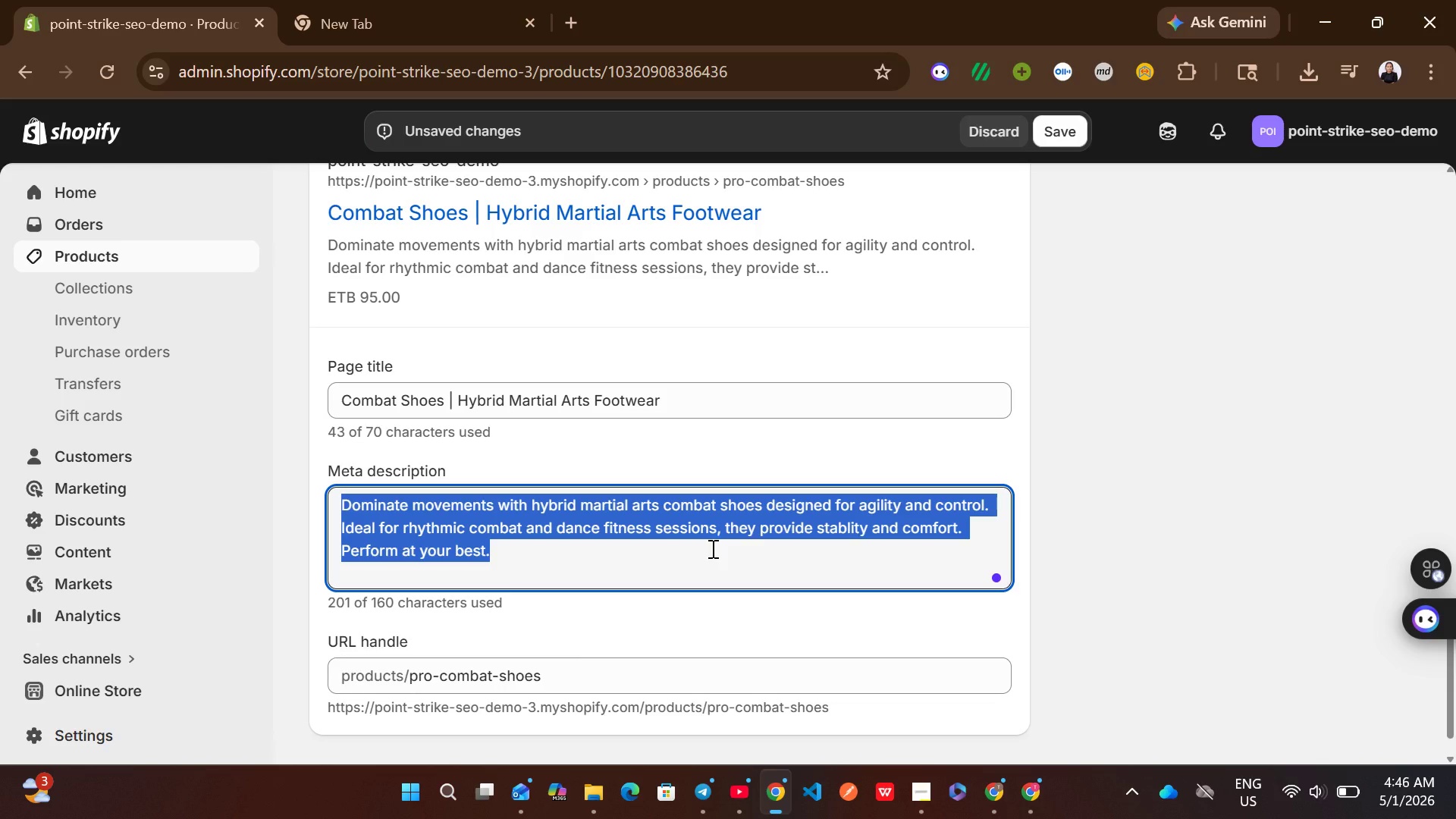 
type(High-performance )
 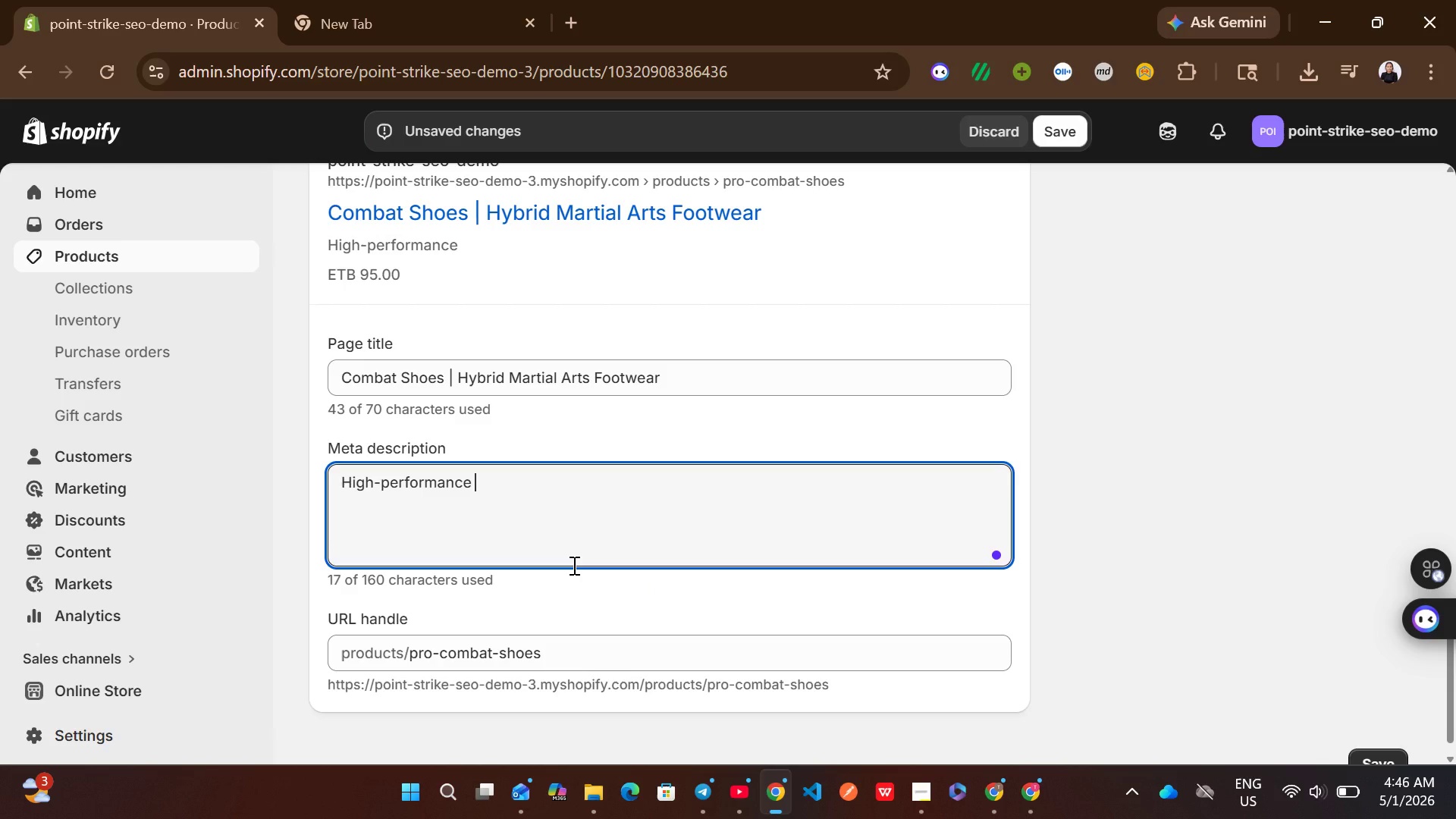 
type(combat shoes for hybt)
key(Backspace)
type(rid martial arts and )
 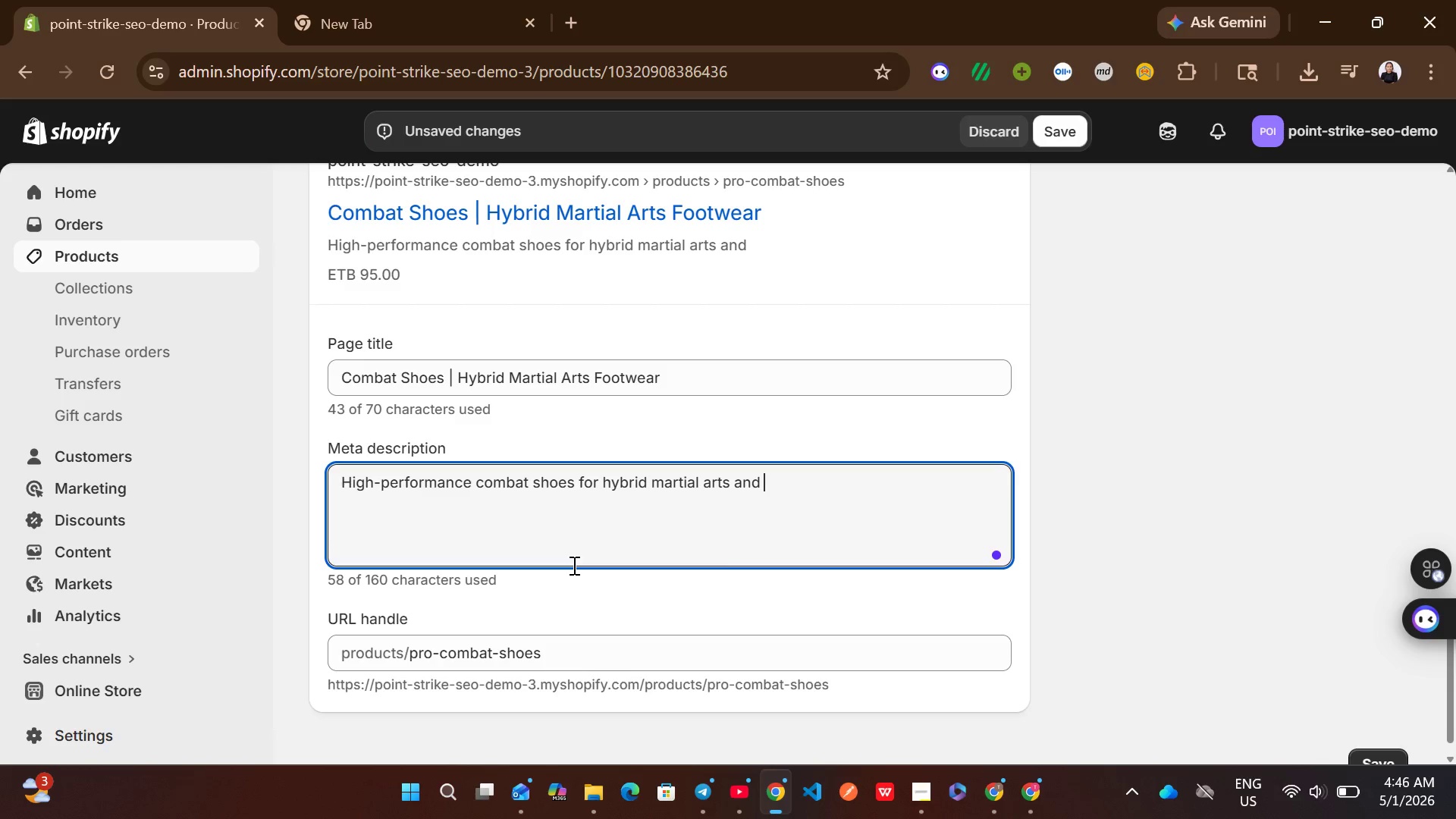 
type(rhythmic )
 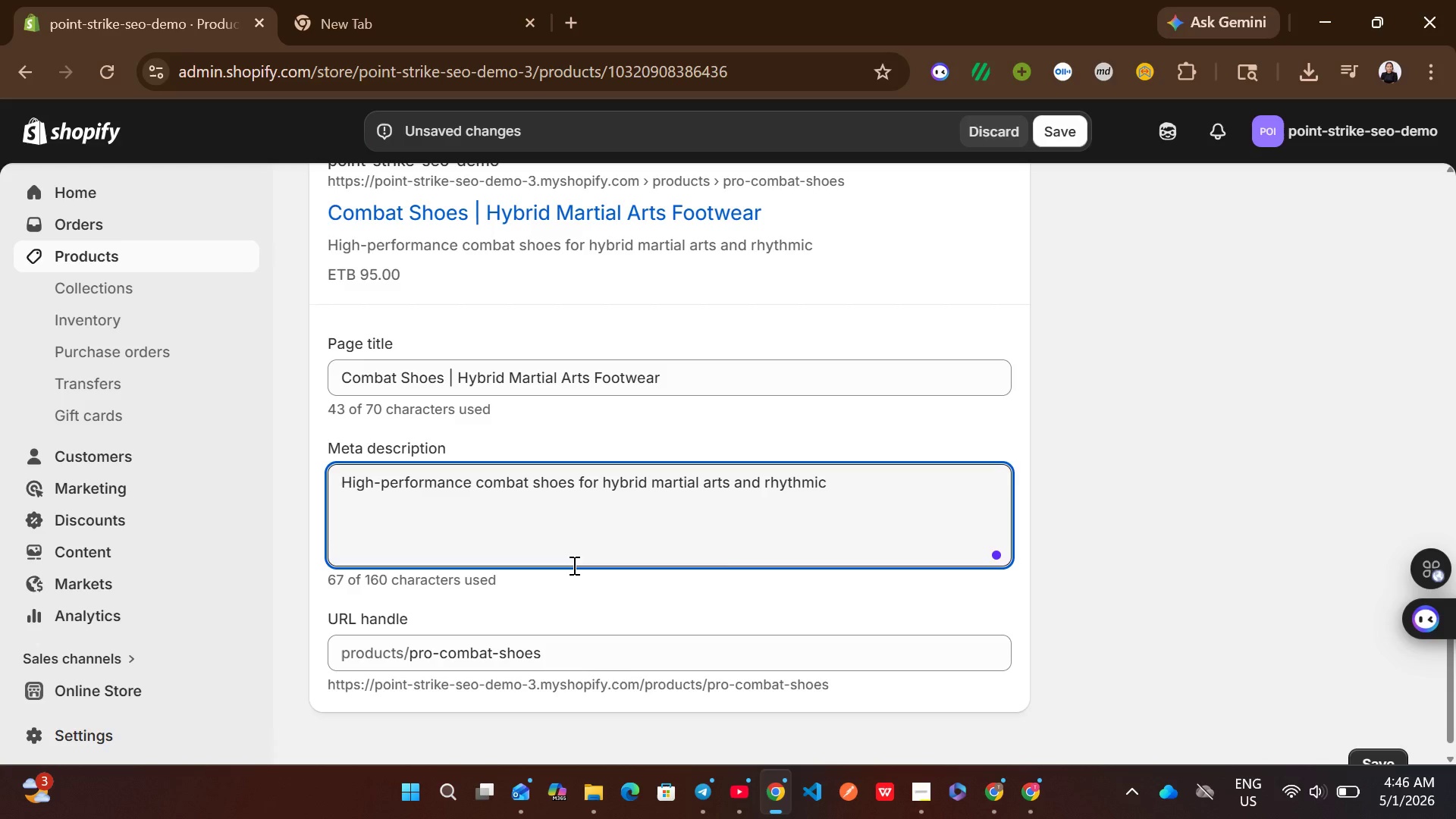 
type(training. Designed for agility and support.)
 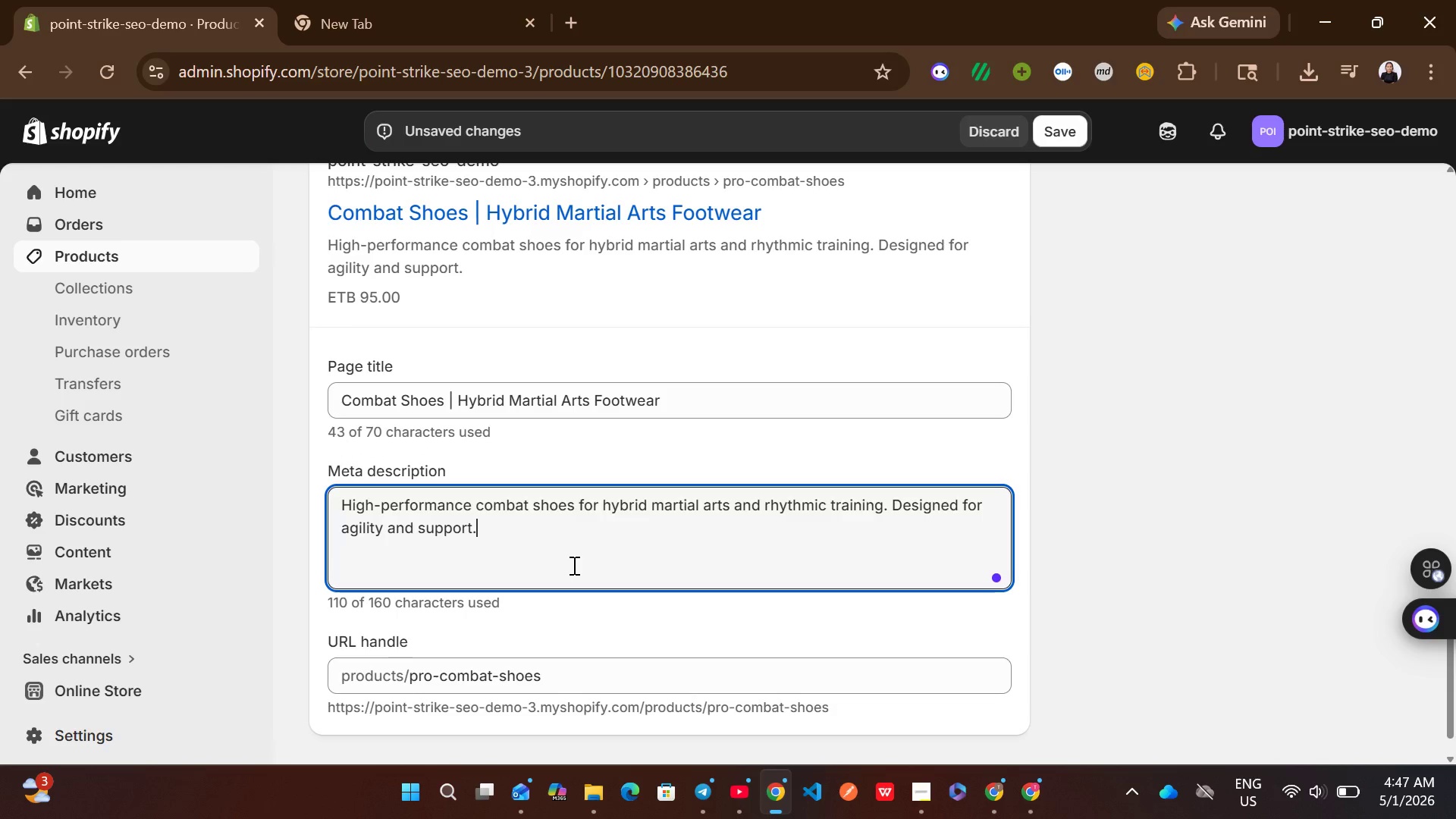 
left_click([1065, 142])
 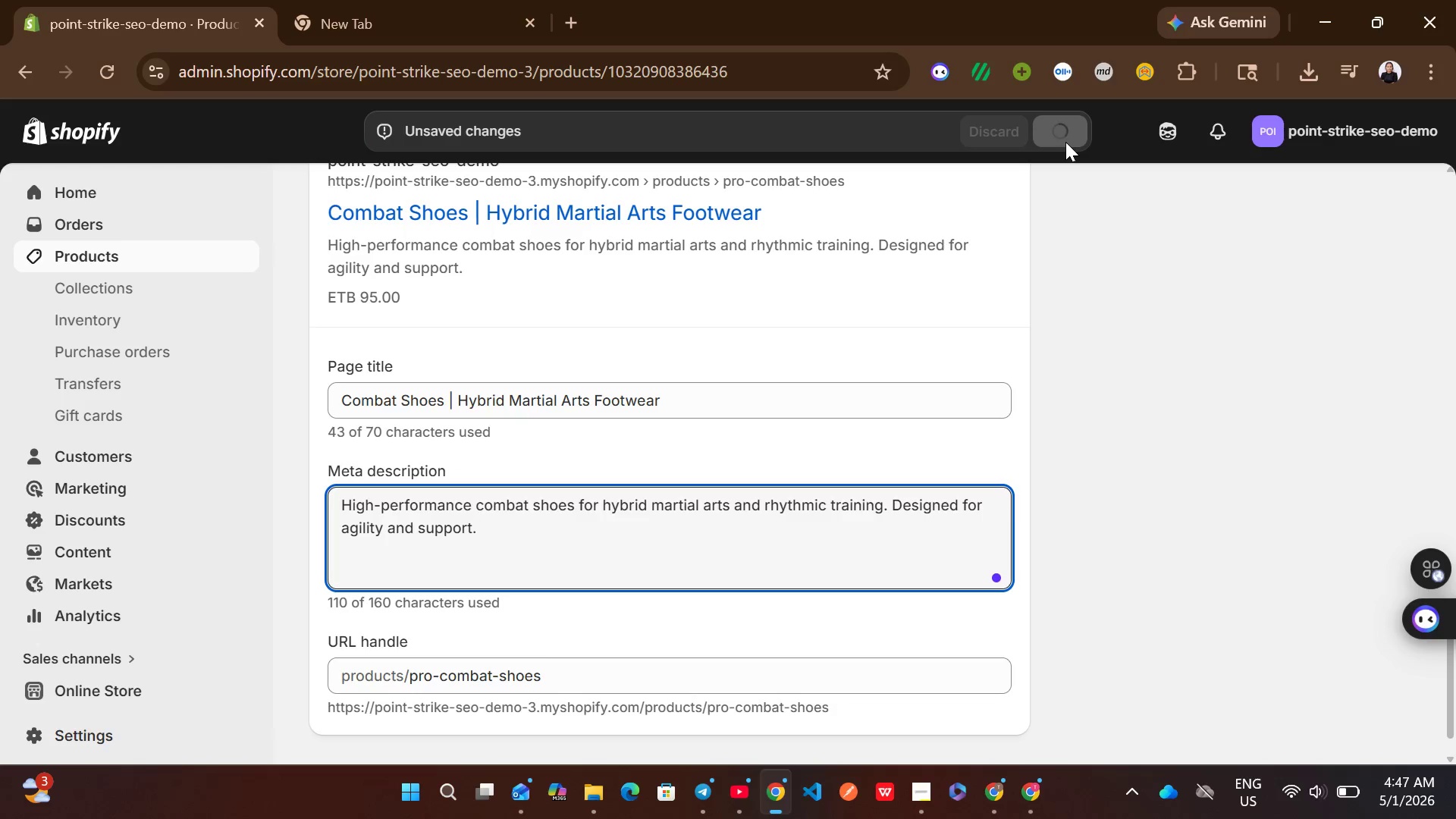 
mouse_move([799, 337])
 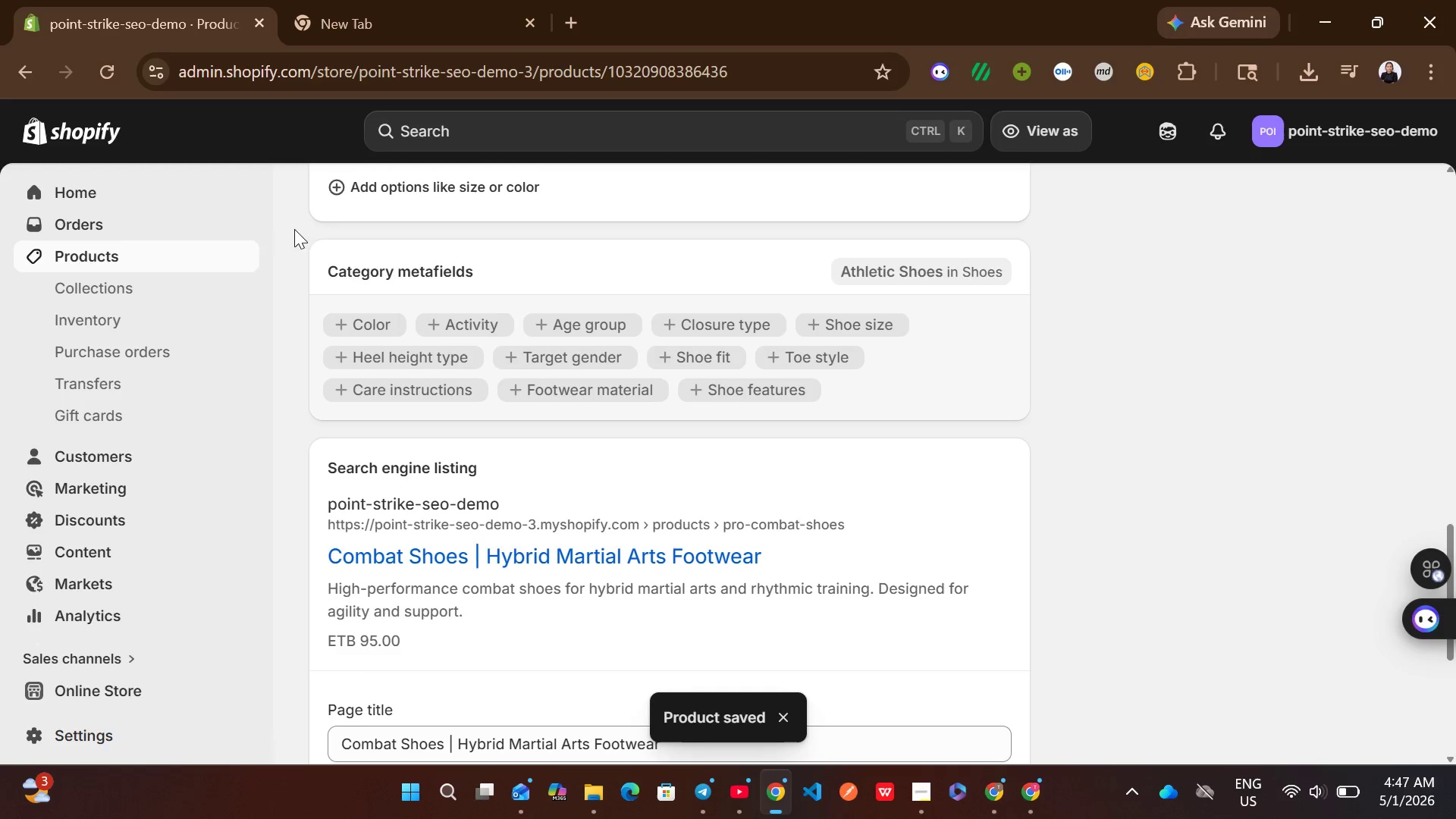 
left_click([205, 253])
 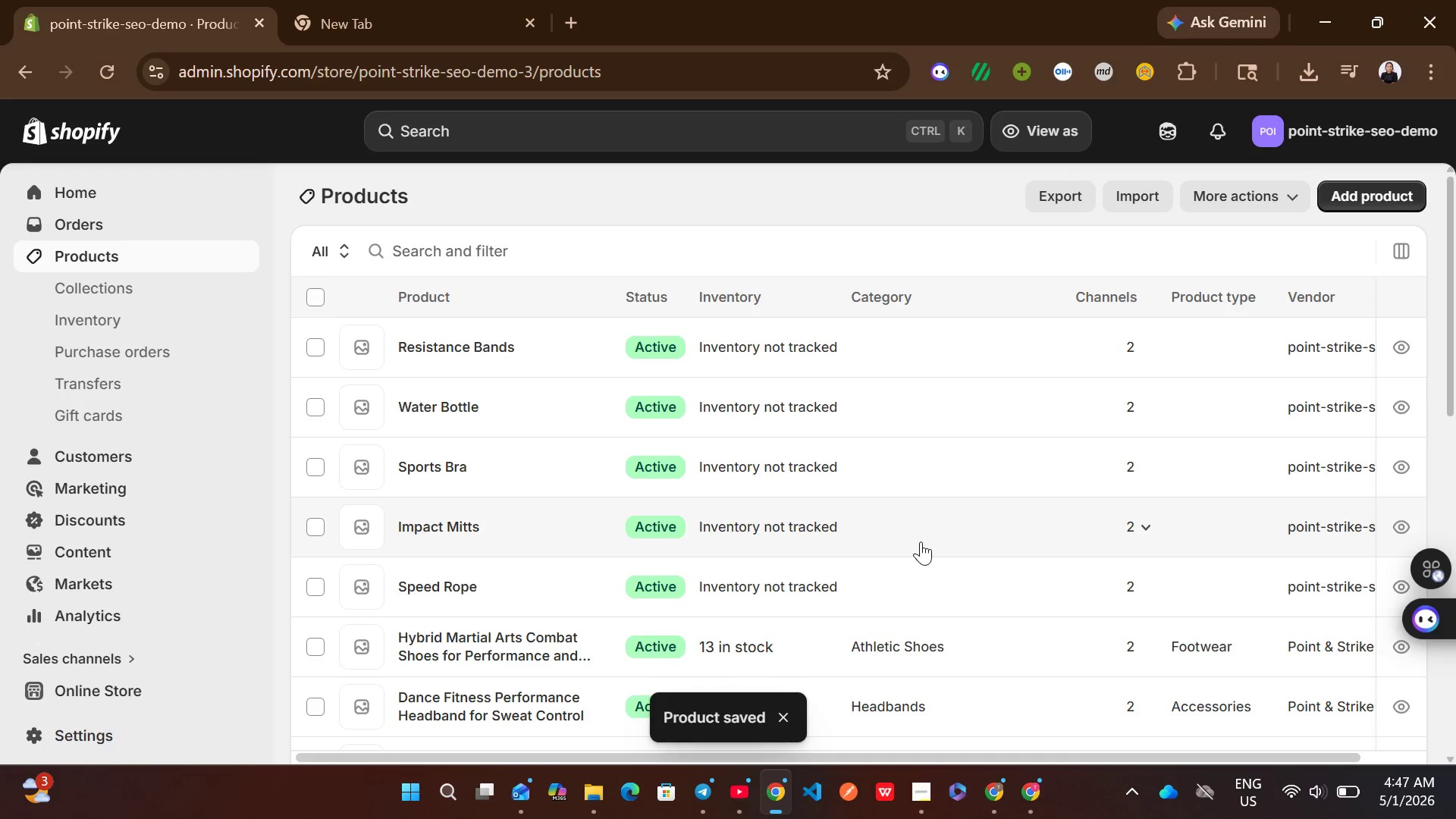 
left_click([984, 591])
 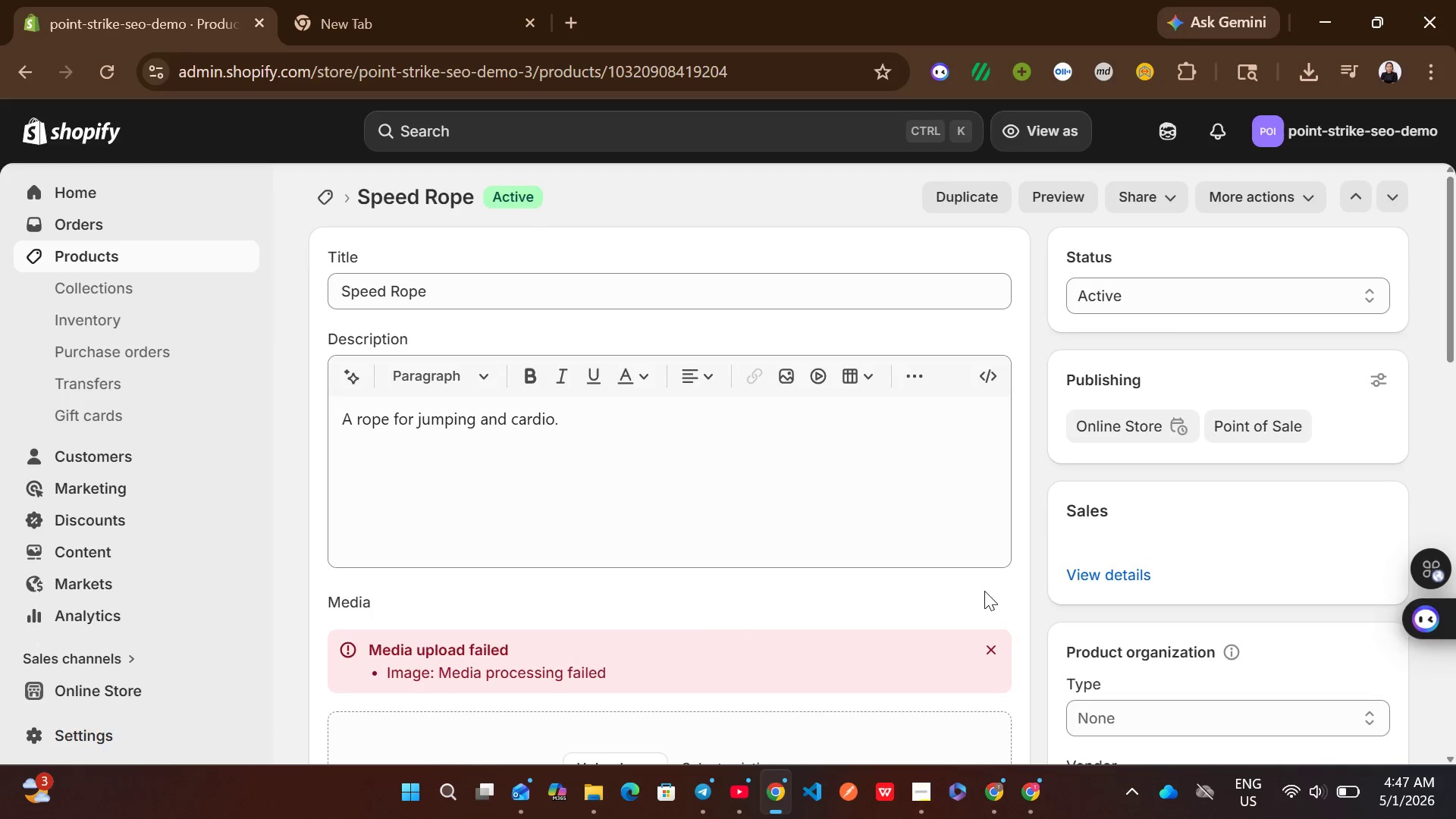 
wait(9.02)
 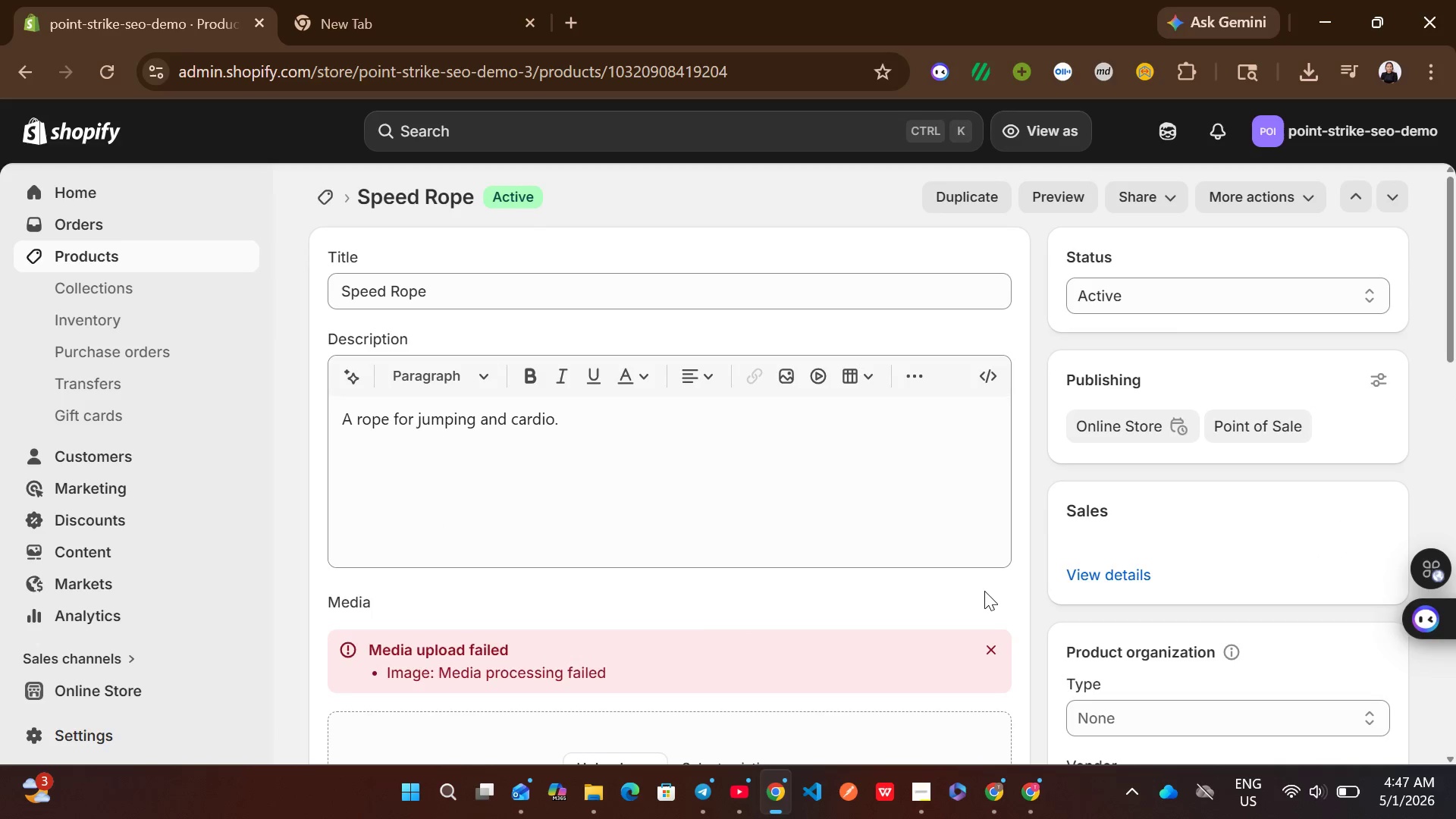 
left_click([549, 287])
 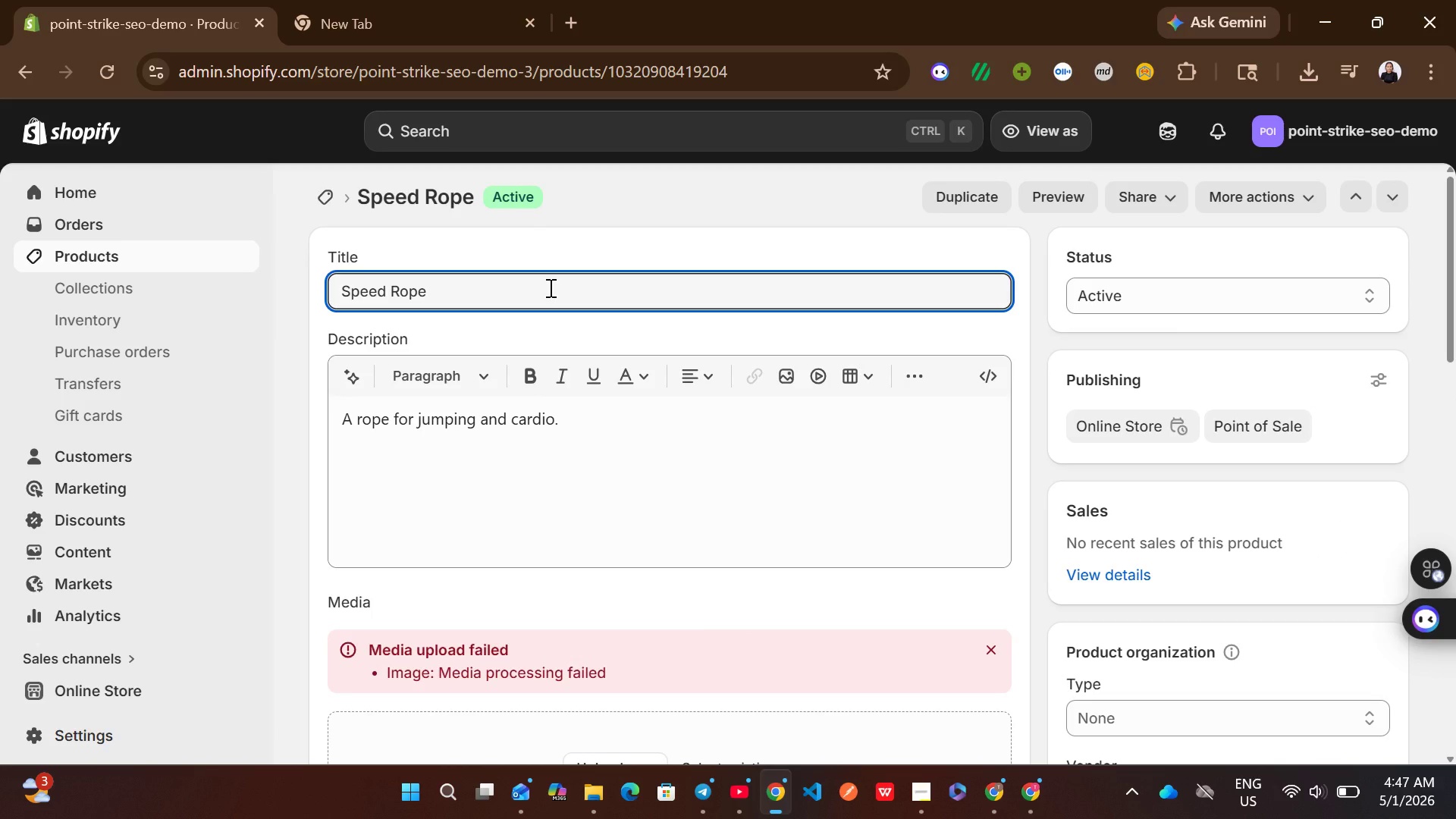 
key(Control+A)
 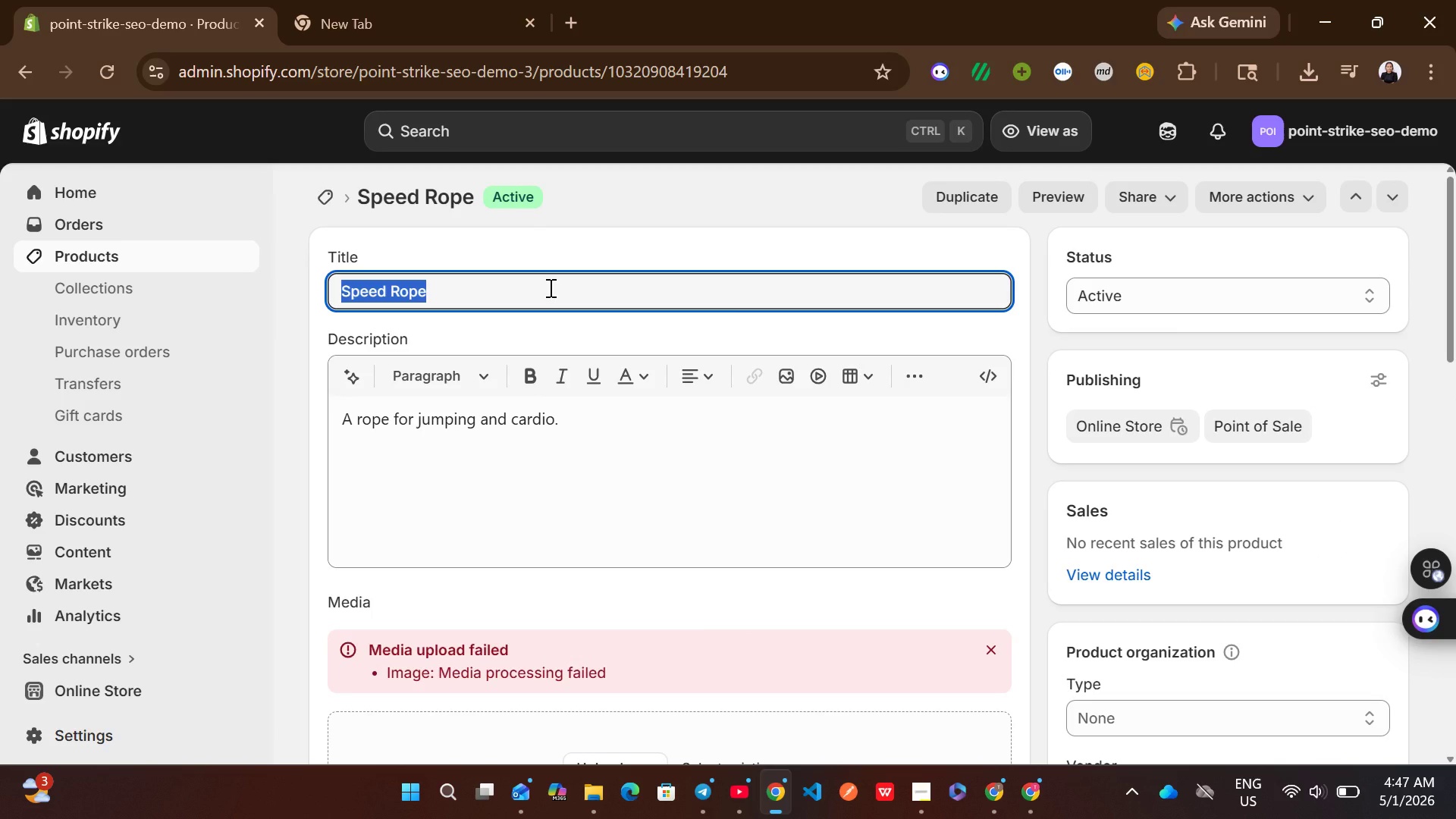 
type(Cardio Kickboxing Speed Rope for High )
key(Backspace)
type(-Temb)
key(Backspace)
type(po Cardio)
 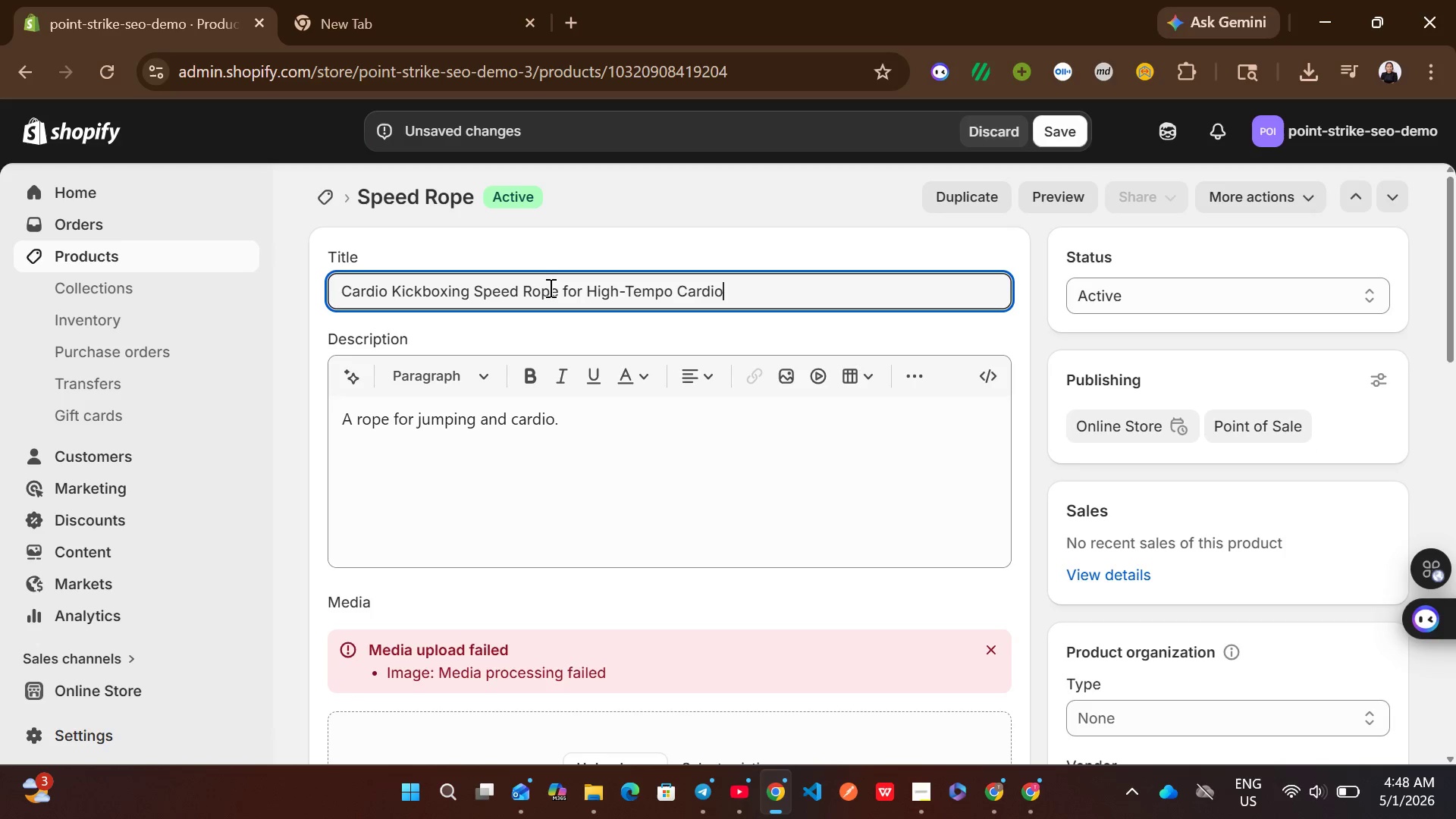 
left_click([553, 413])
 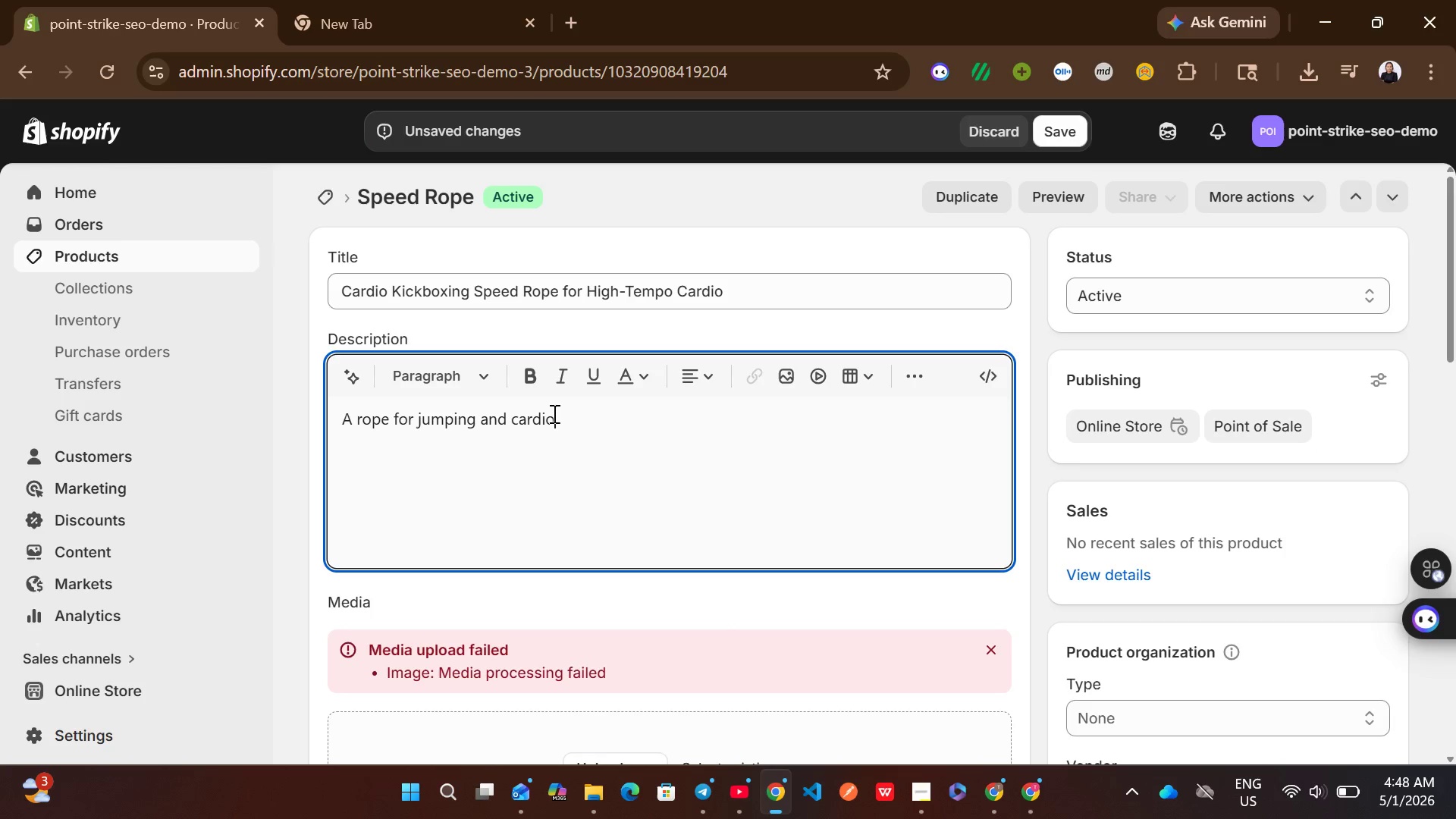 
key(Control+ControlLeft)
 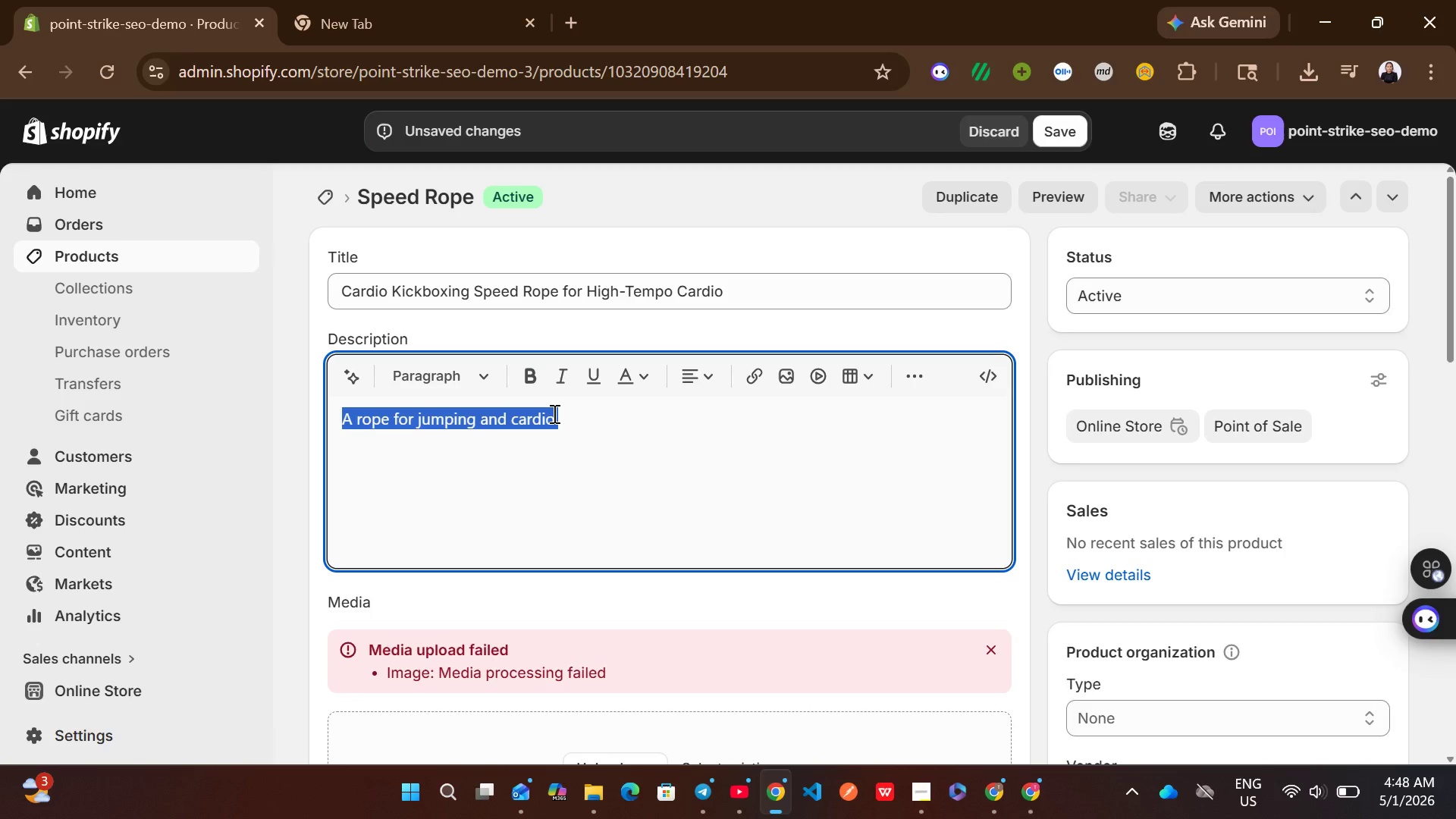 
key(Control+A)
 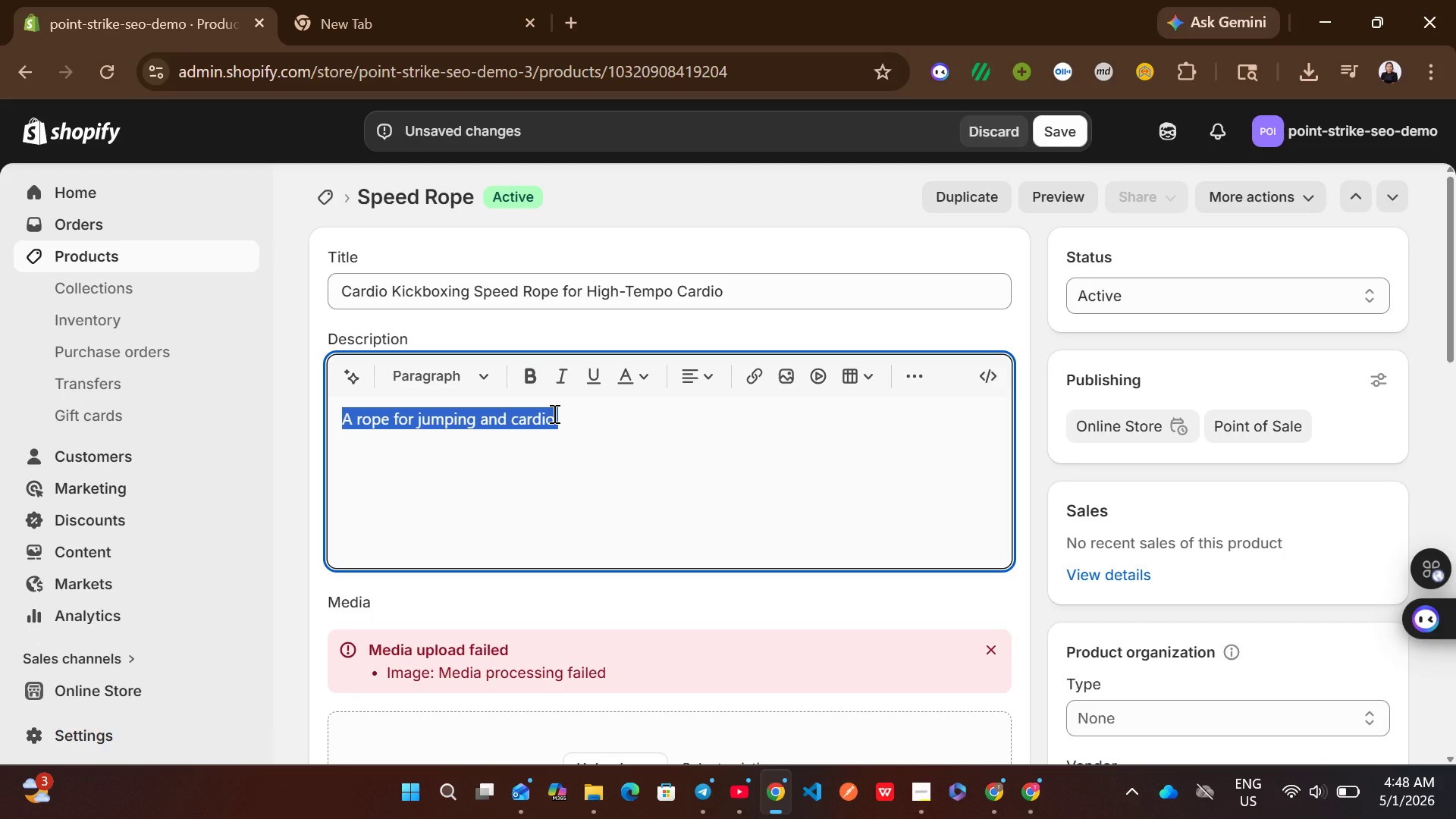 
hold_key(key=ShiftLeft, duration=0.64)
 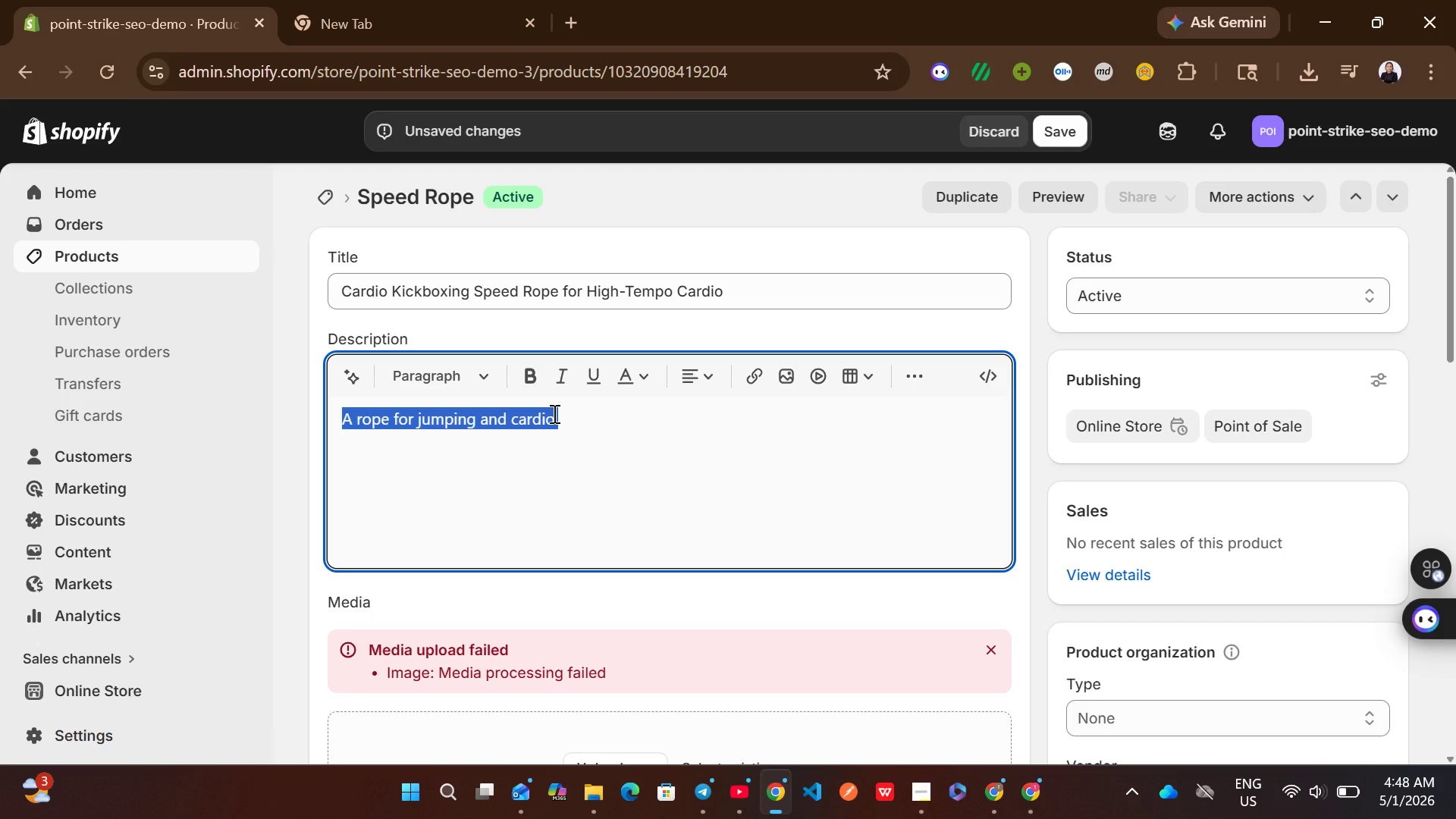 
hold_key(key=ShiftLeft, duration=0.34)
 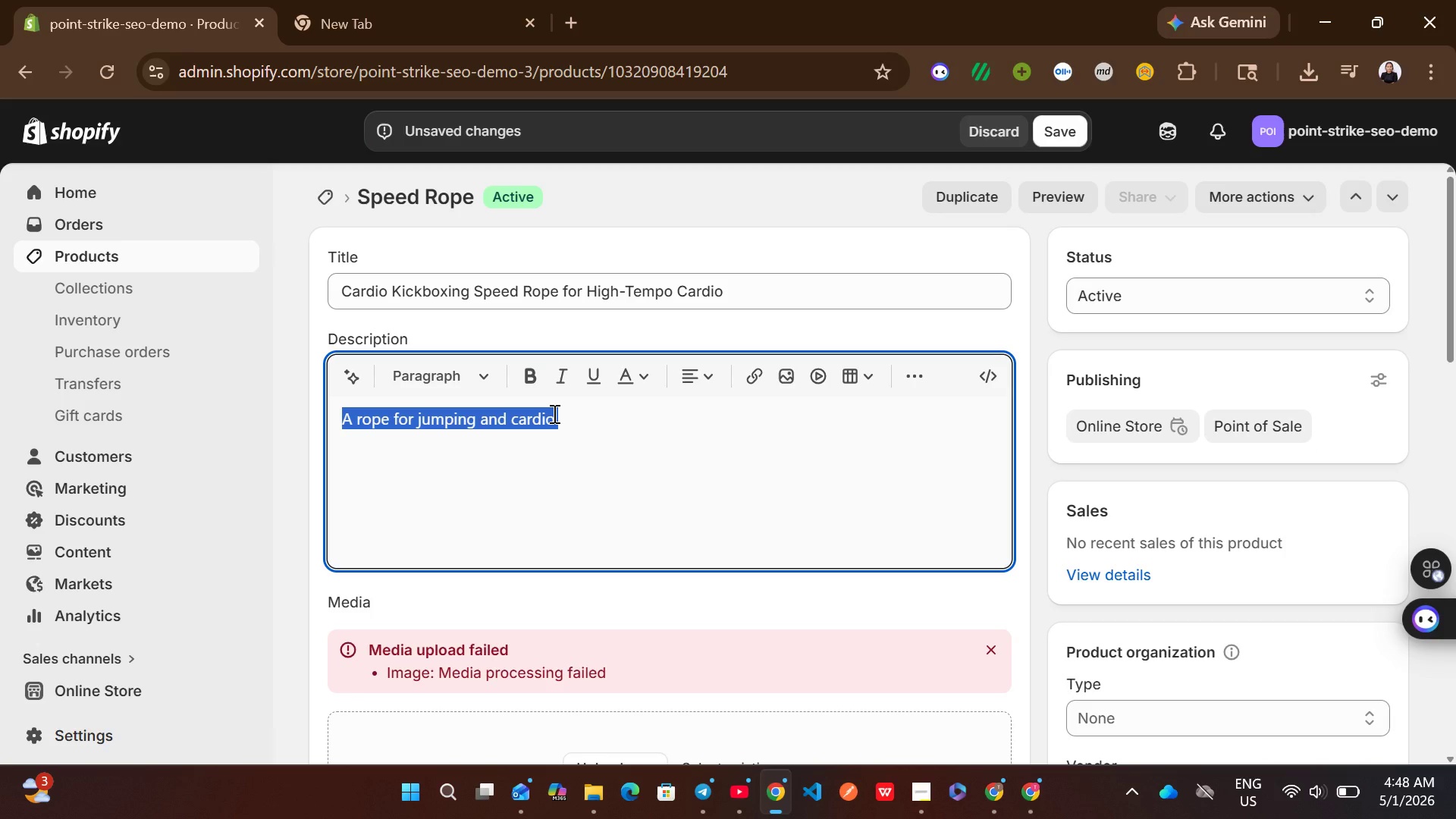 
type(Boost endurance with a cardio kickboxing speed rope built for high-tempo cardio workouts. Perfect for rhythmic )
 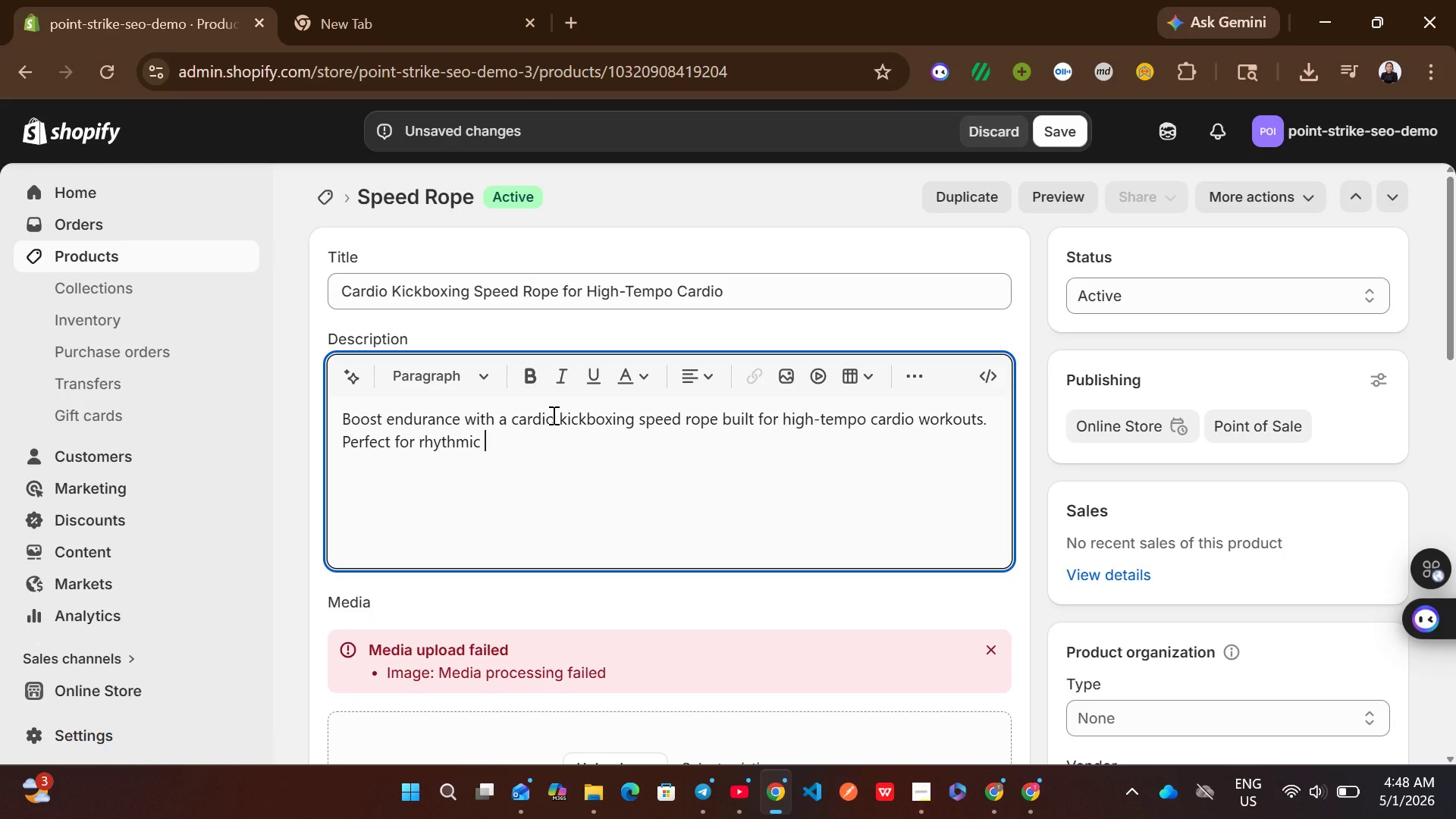 
type(combat routines, it improves )
 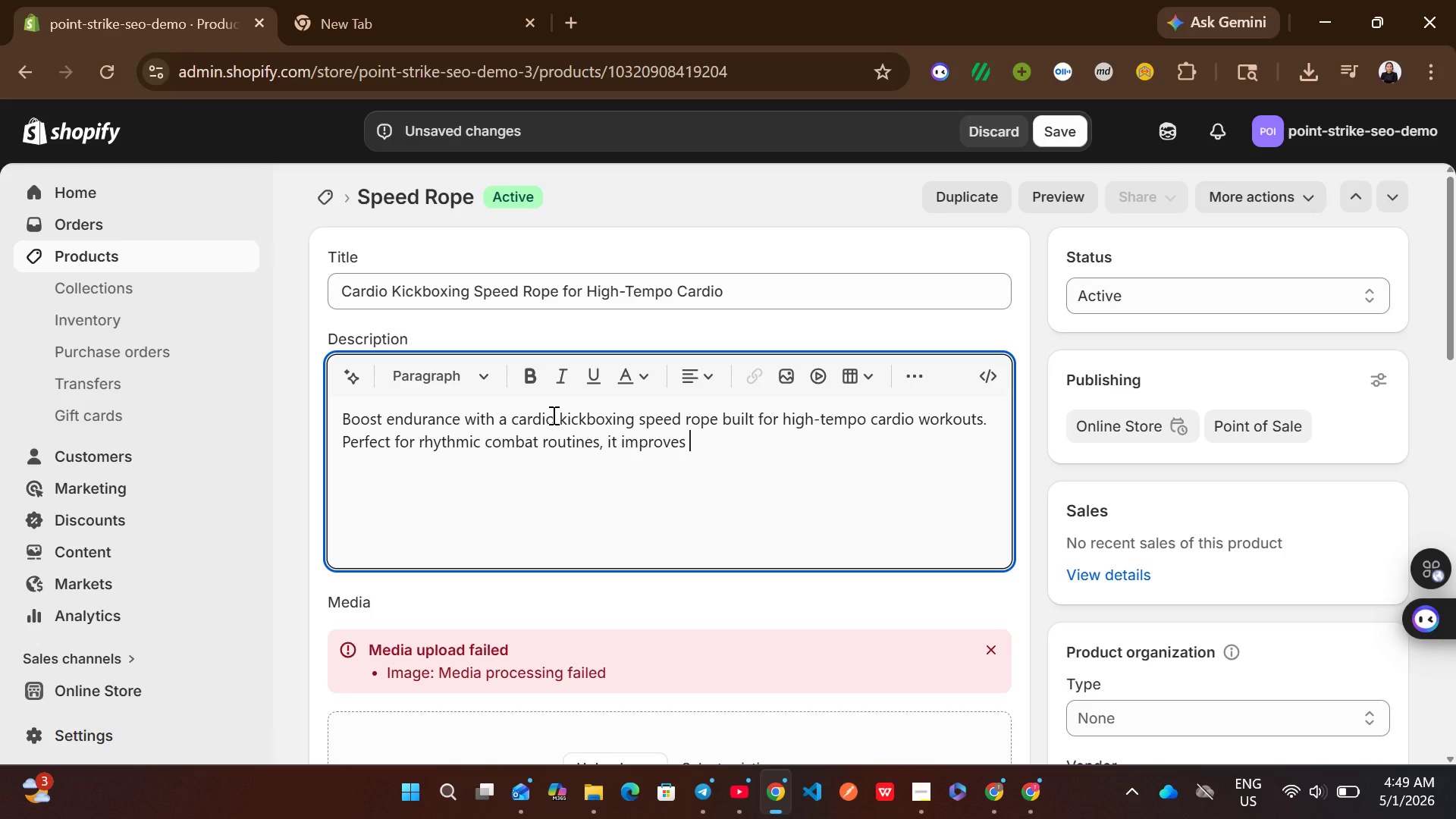 
type(coordination and stamina. Train faster and smarter)
 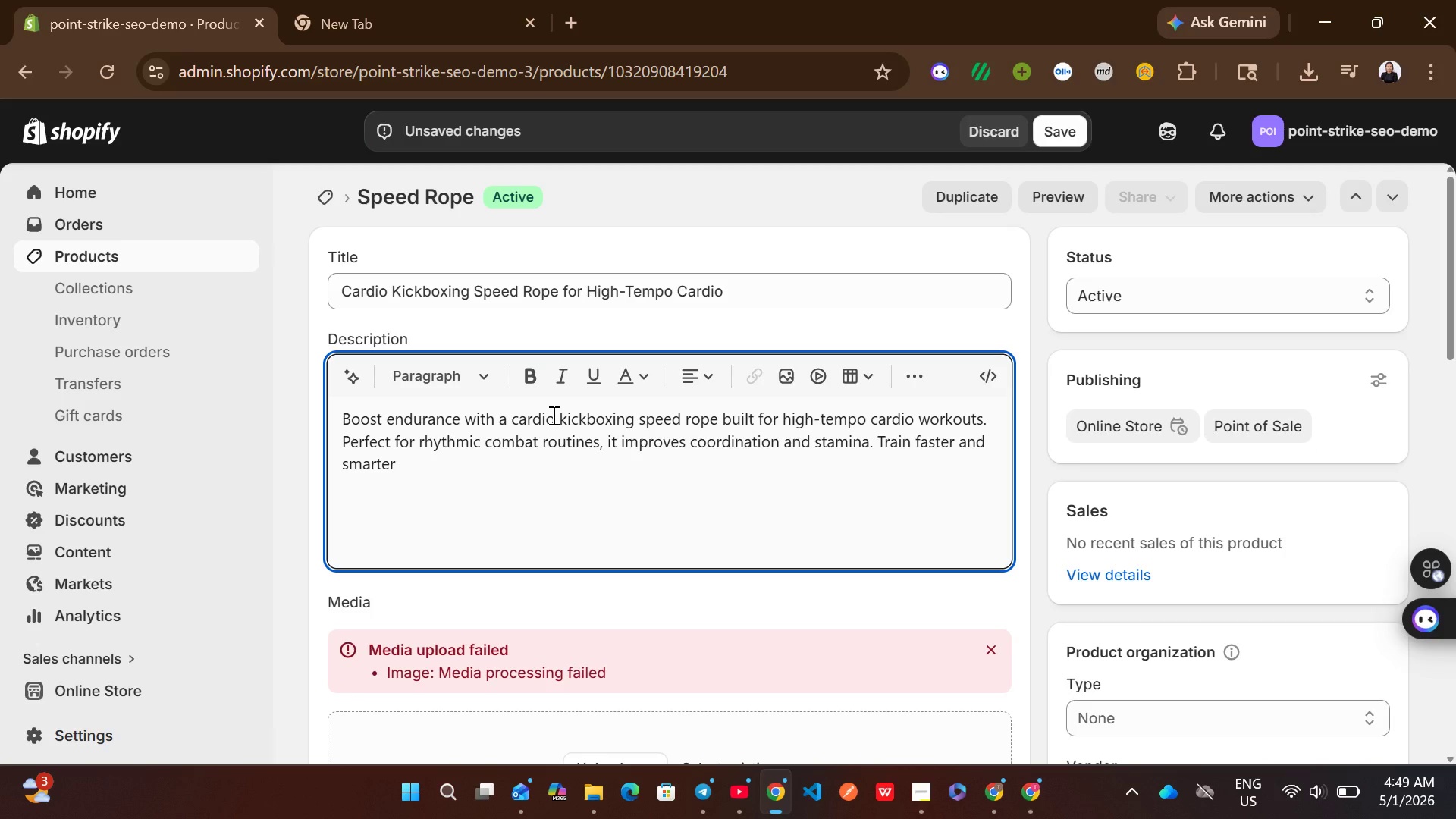 
wait(9.89)
 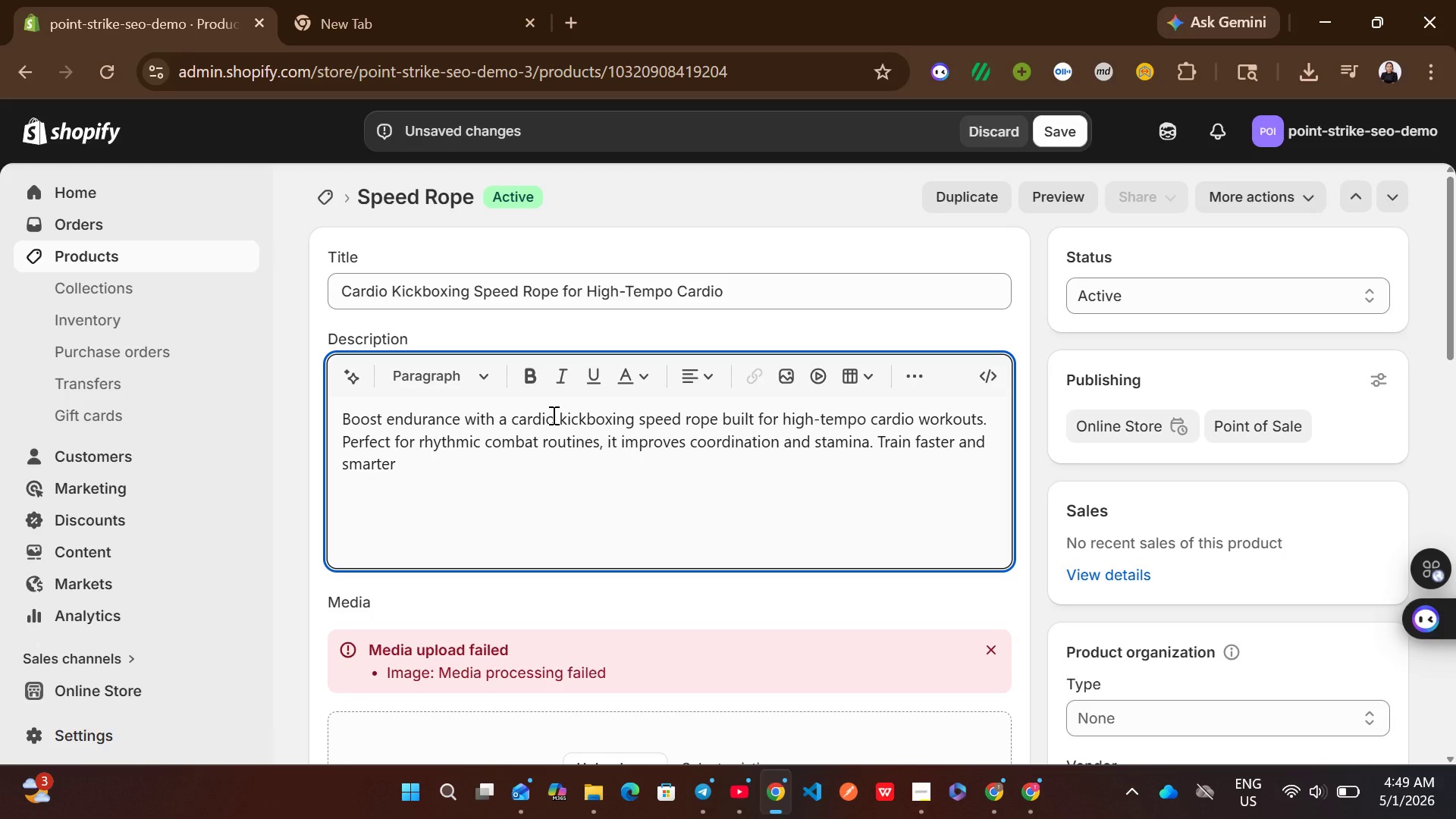 
left_click_drag(start_coordinate=[974, 420], to_coordinate=[978, 419])
 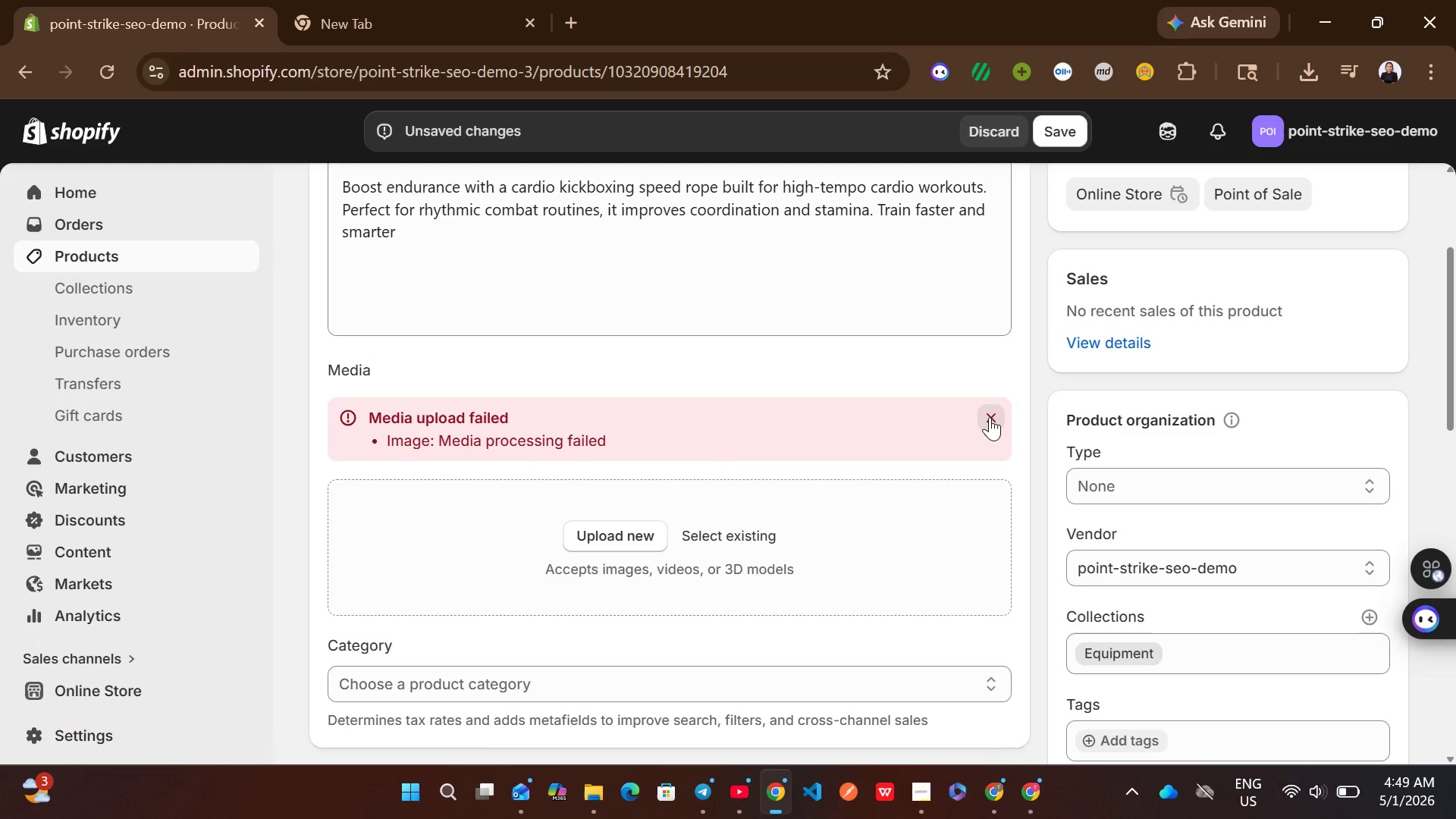 
left_click([990, 417])
 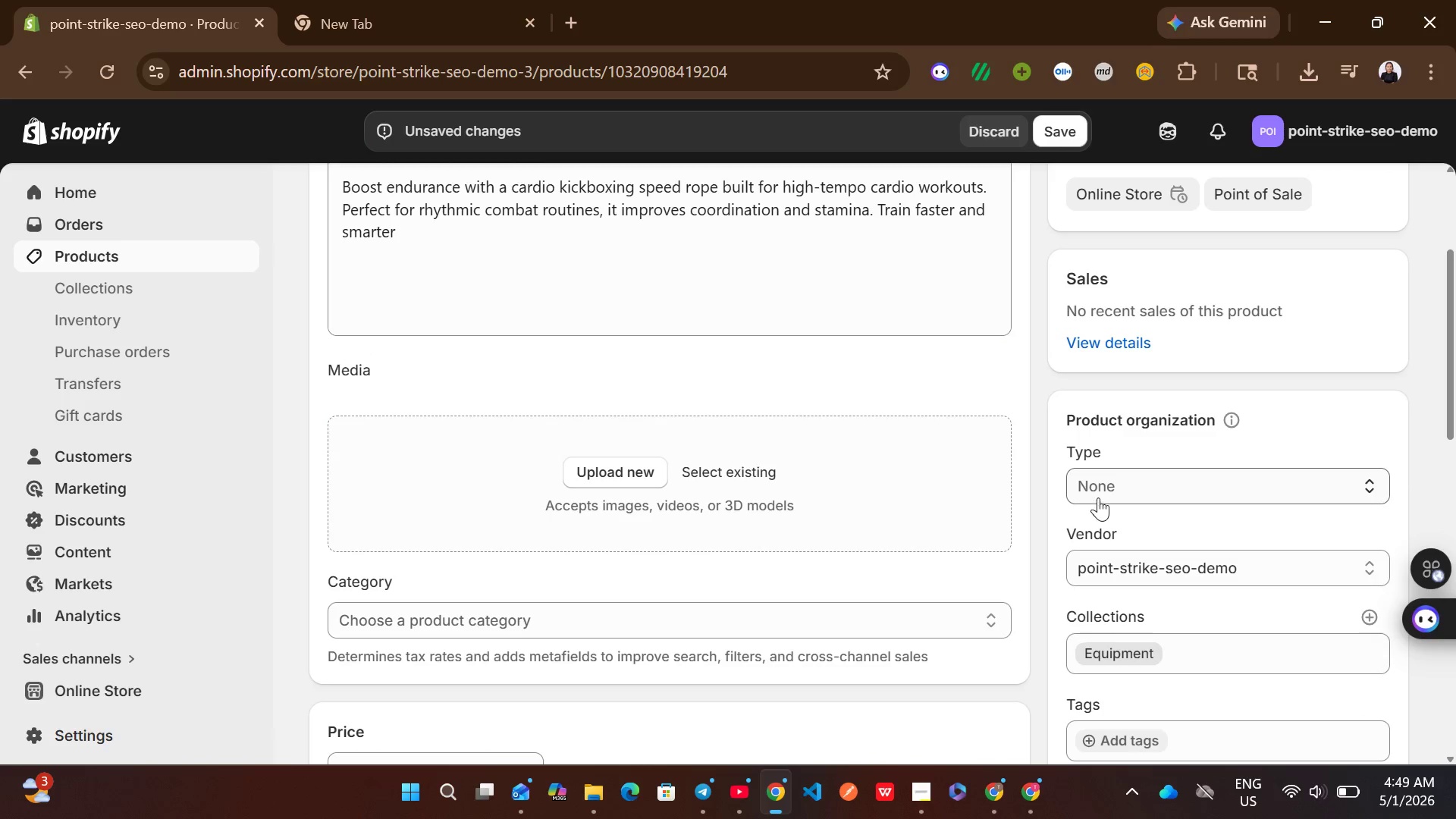 
left_click([1098, 497])
 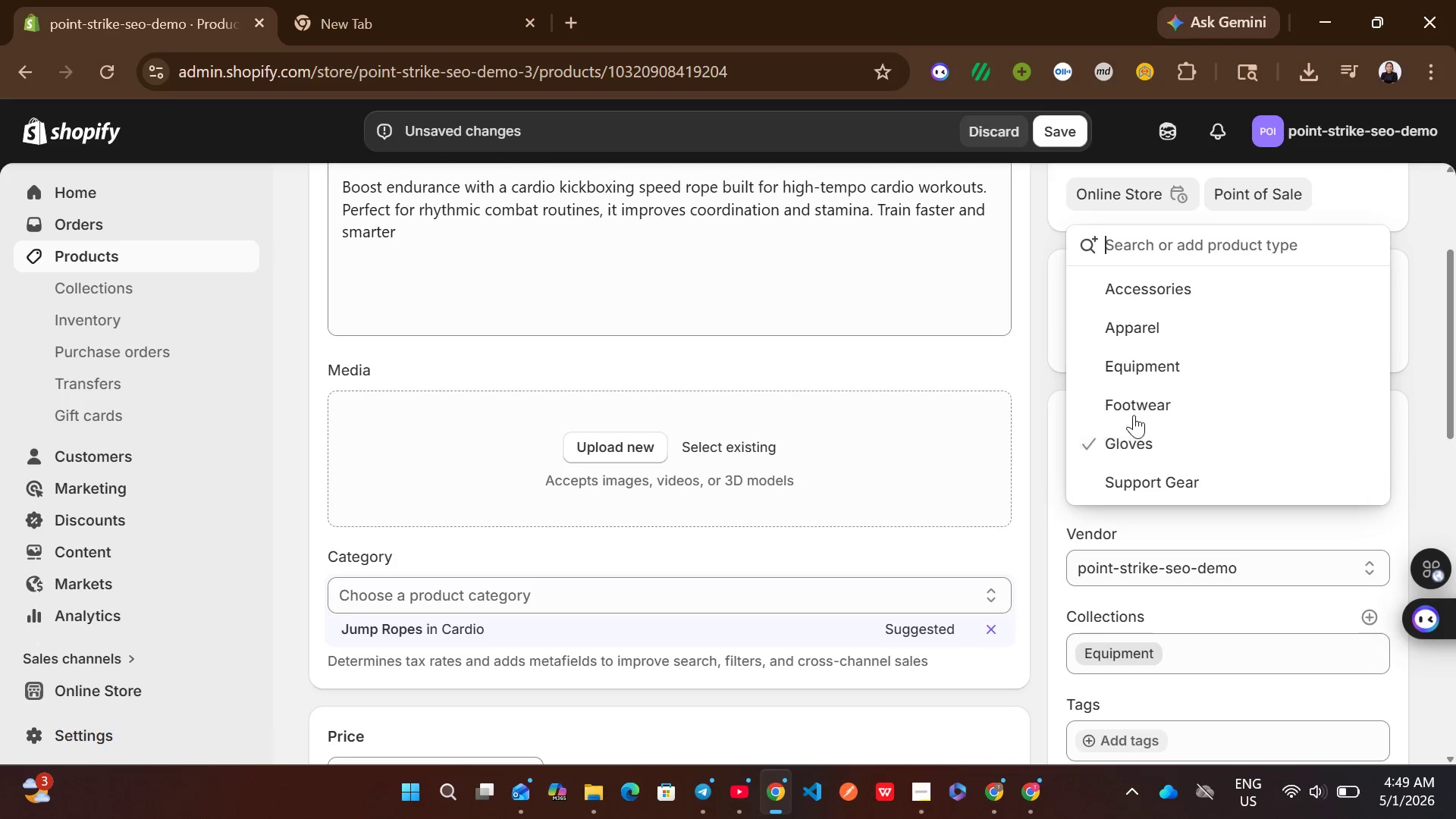 
left_click([1156, 369])
 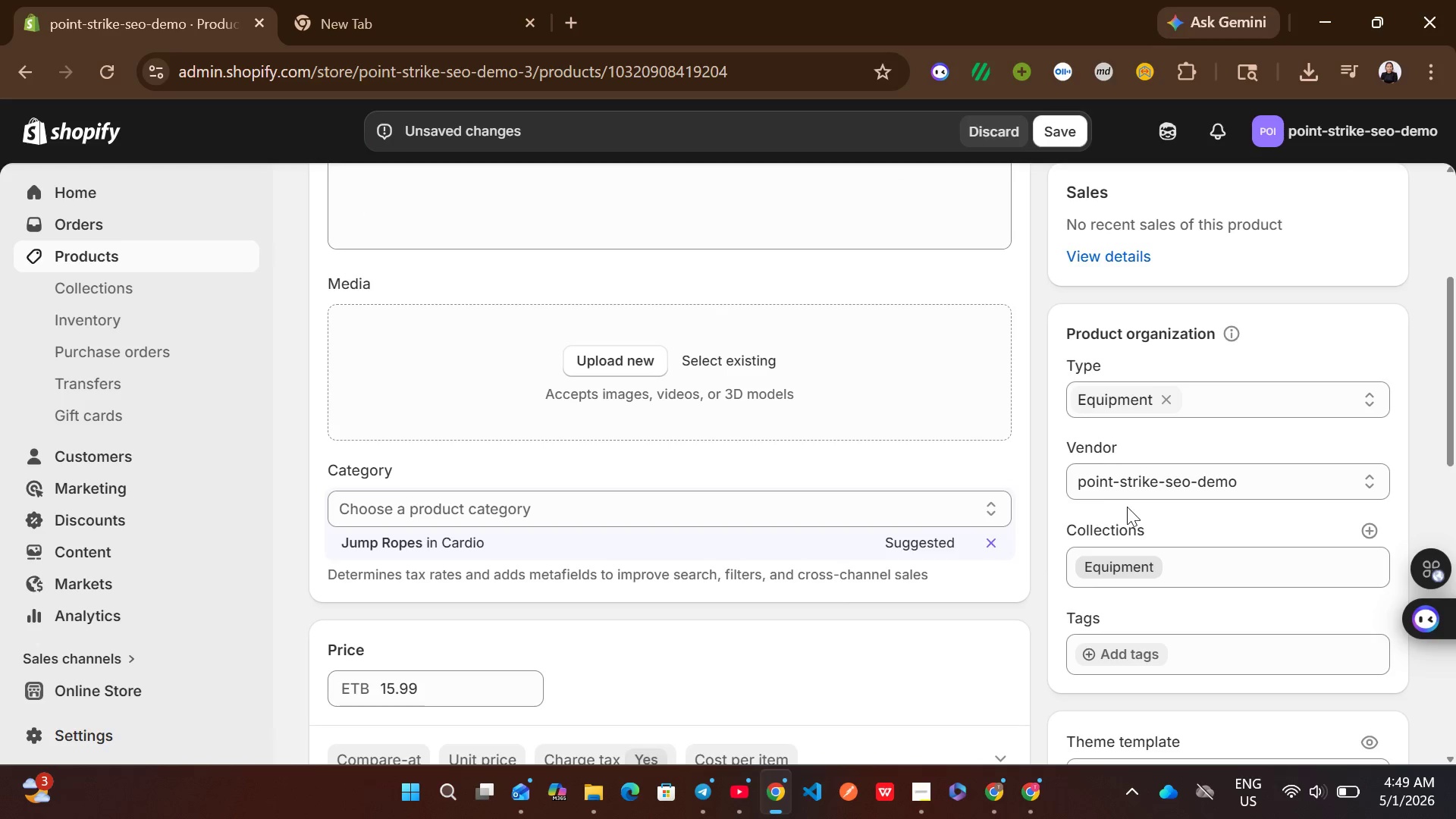 
left_click([1153, 494])
 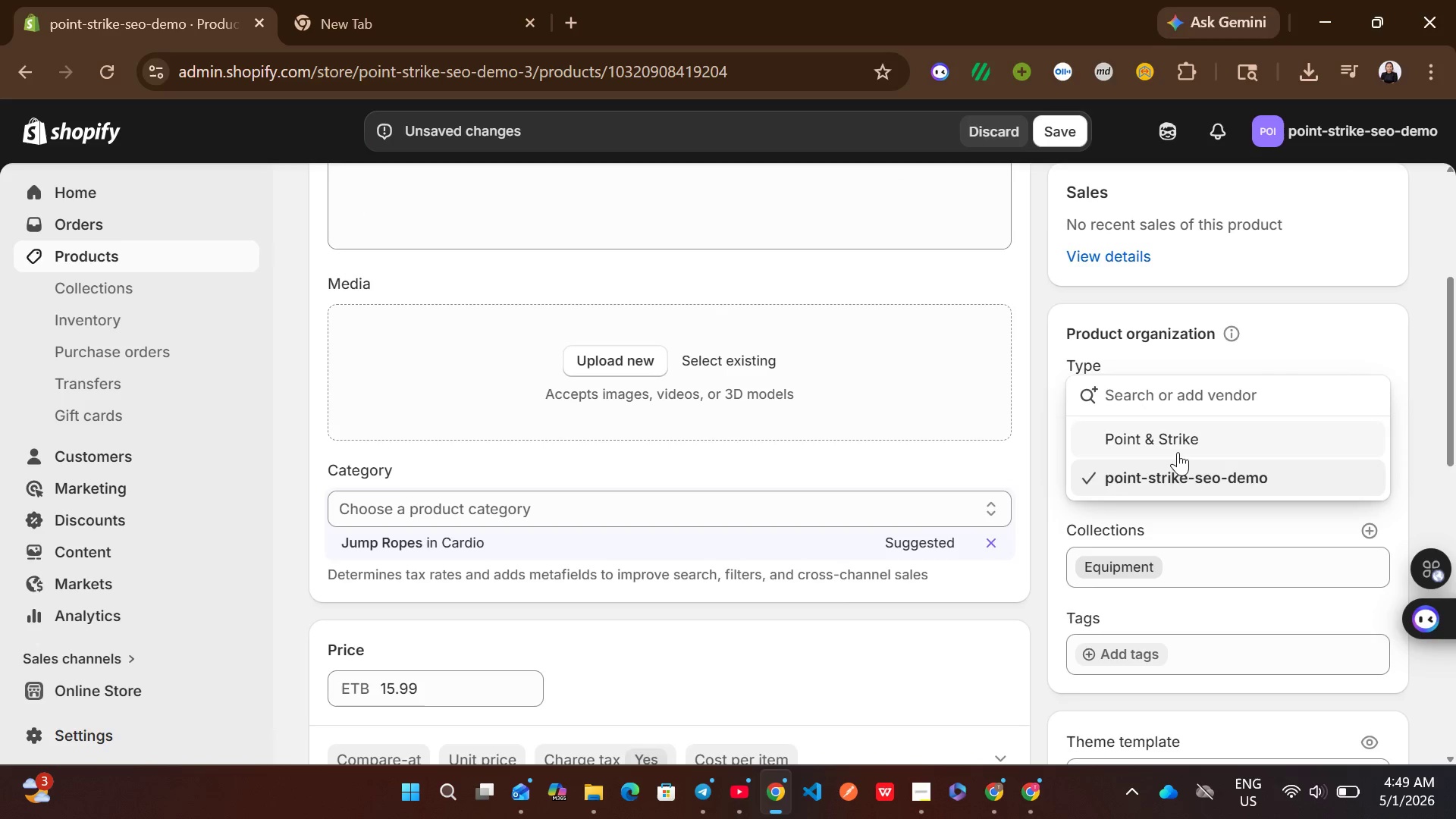 
left_click([1178, 451])
 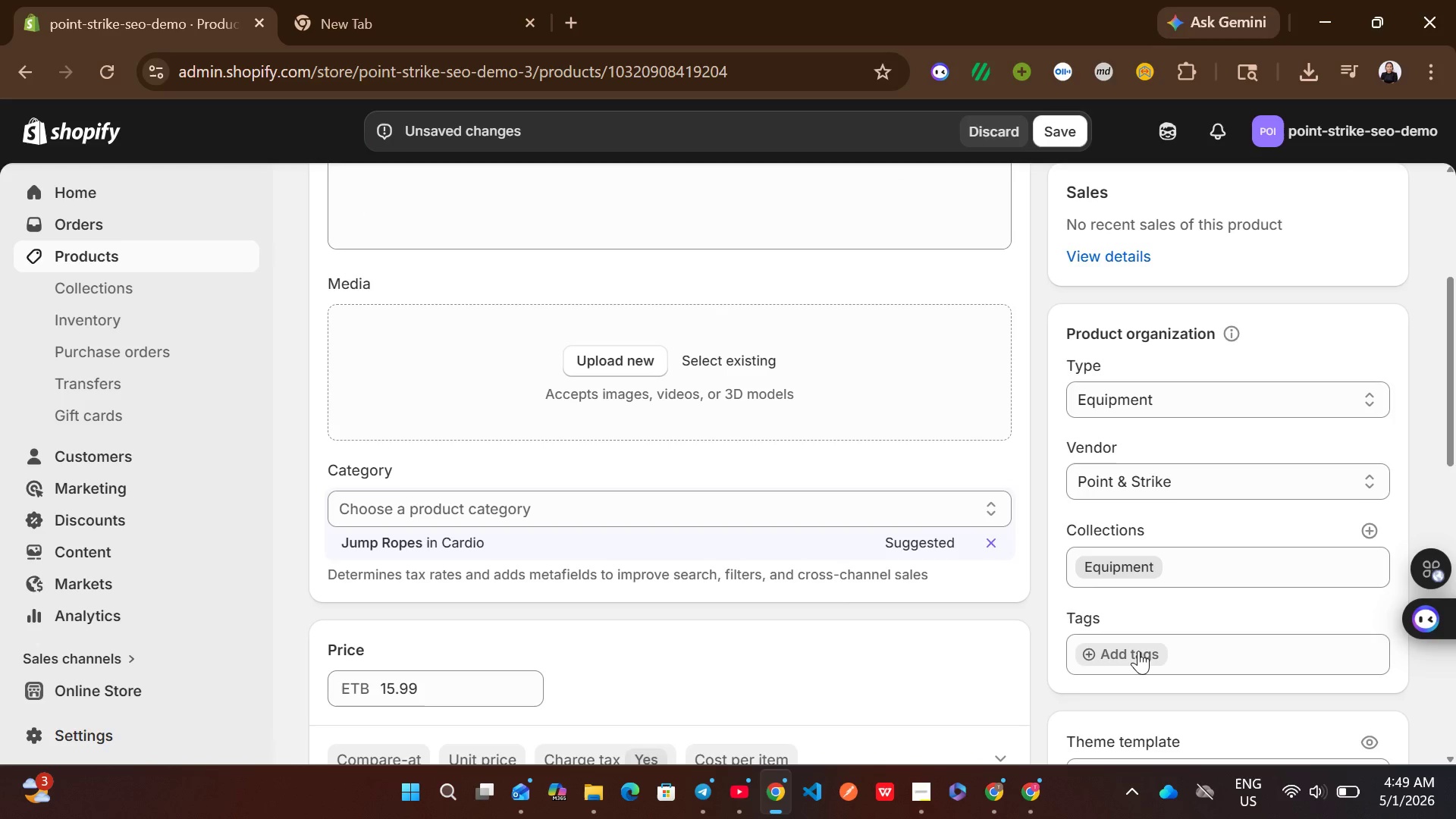 
left_click([1138, 651])
 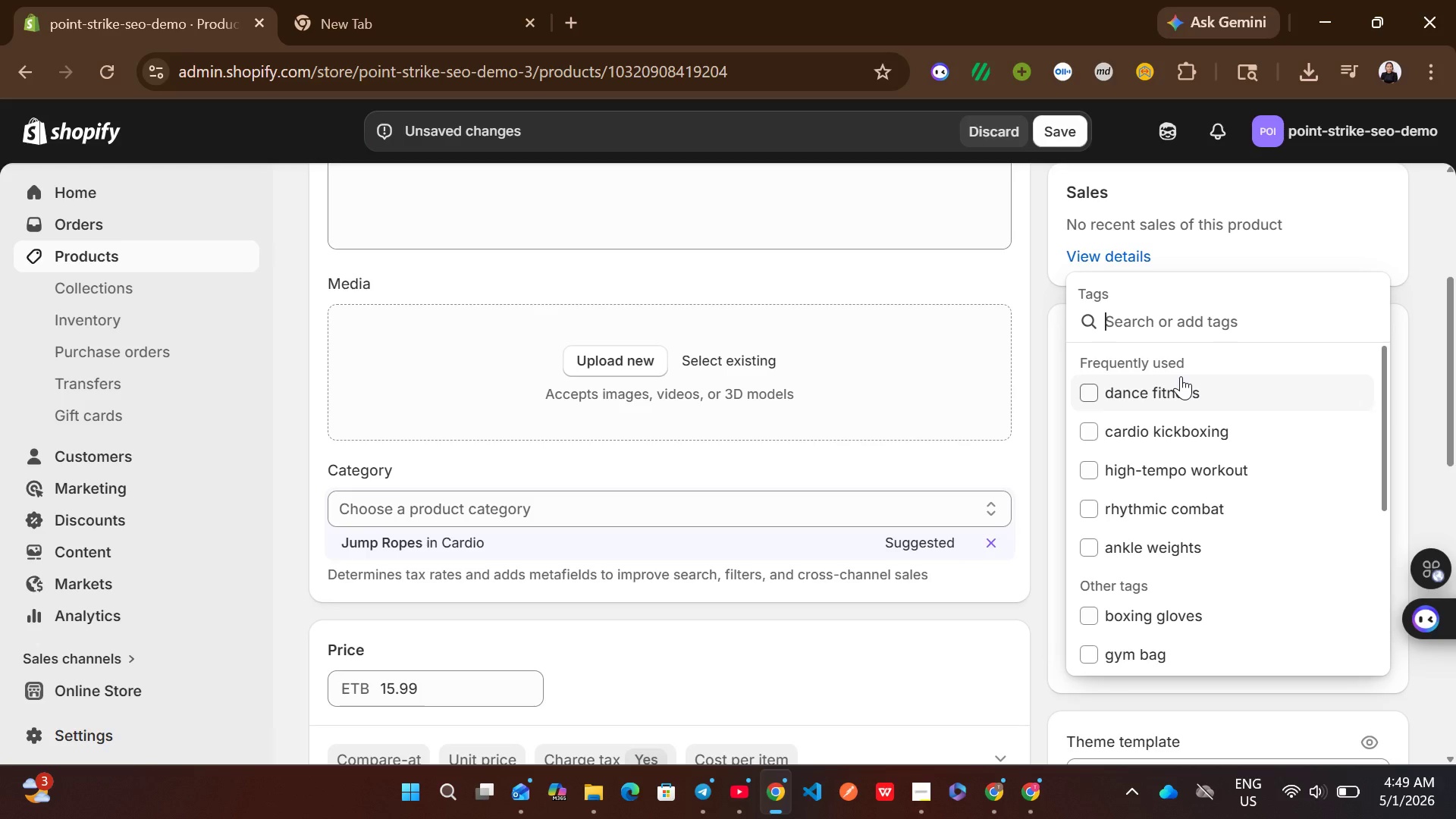 
wait(9.55)
 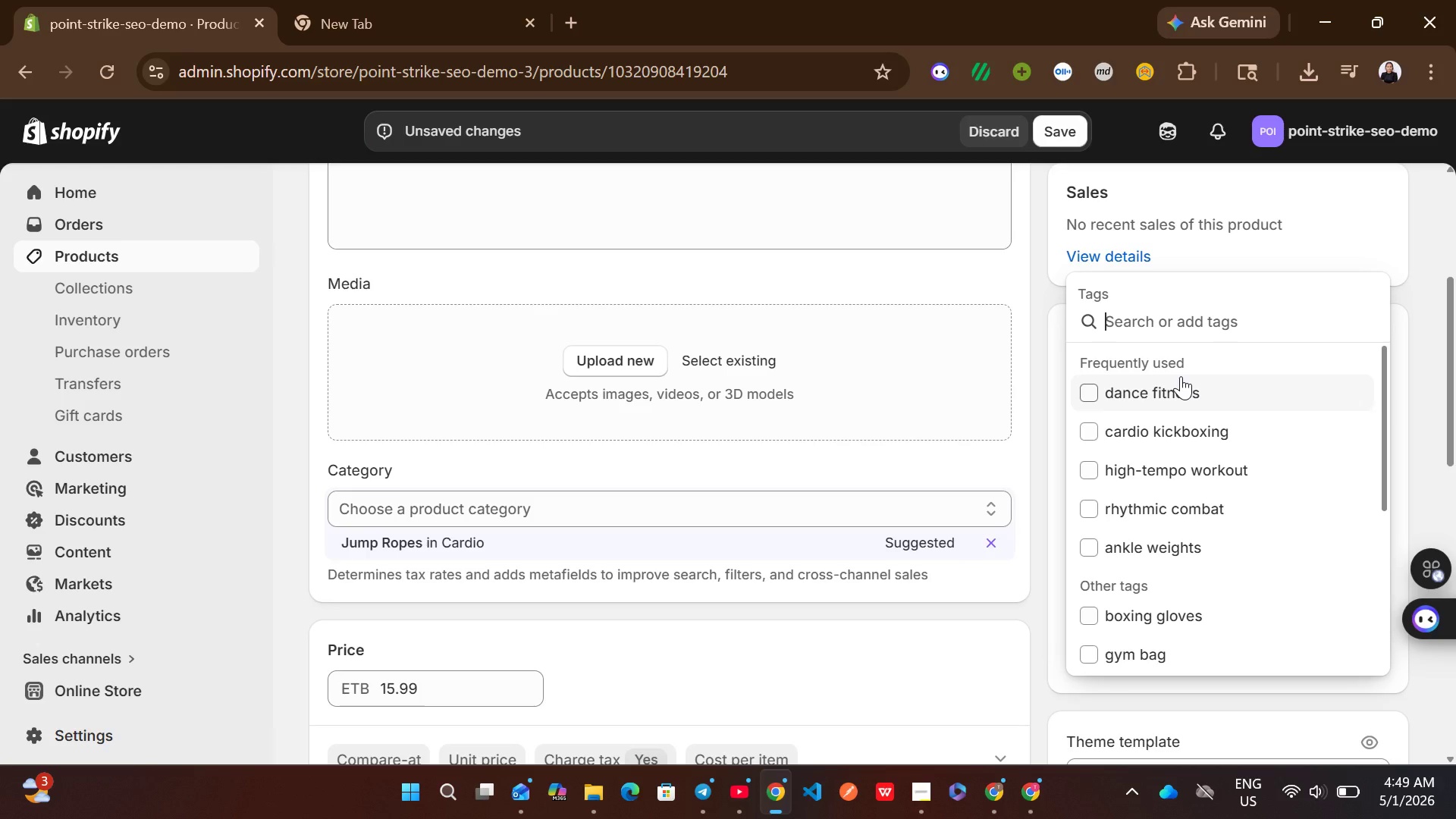 
left_click([1210, 447])
 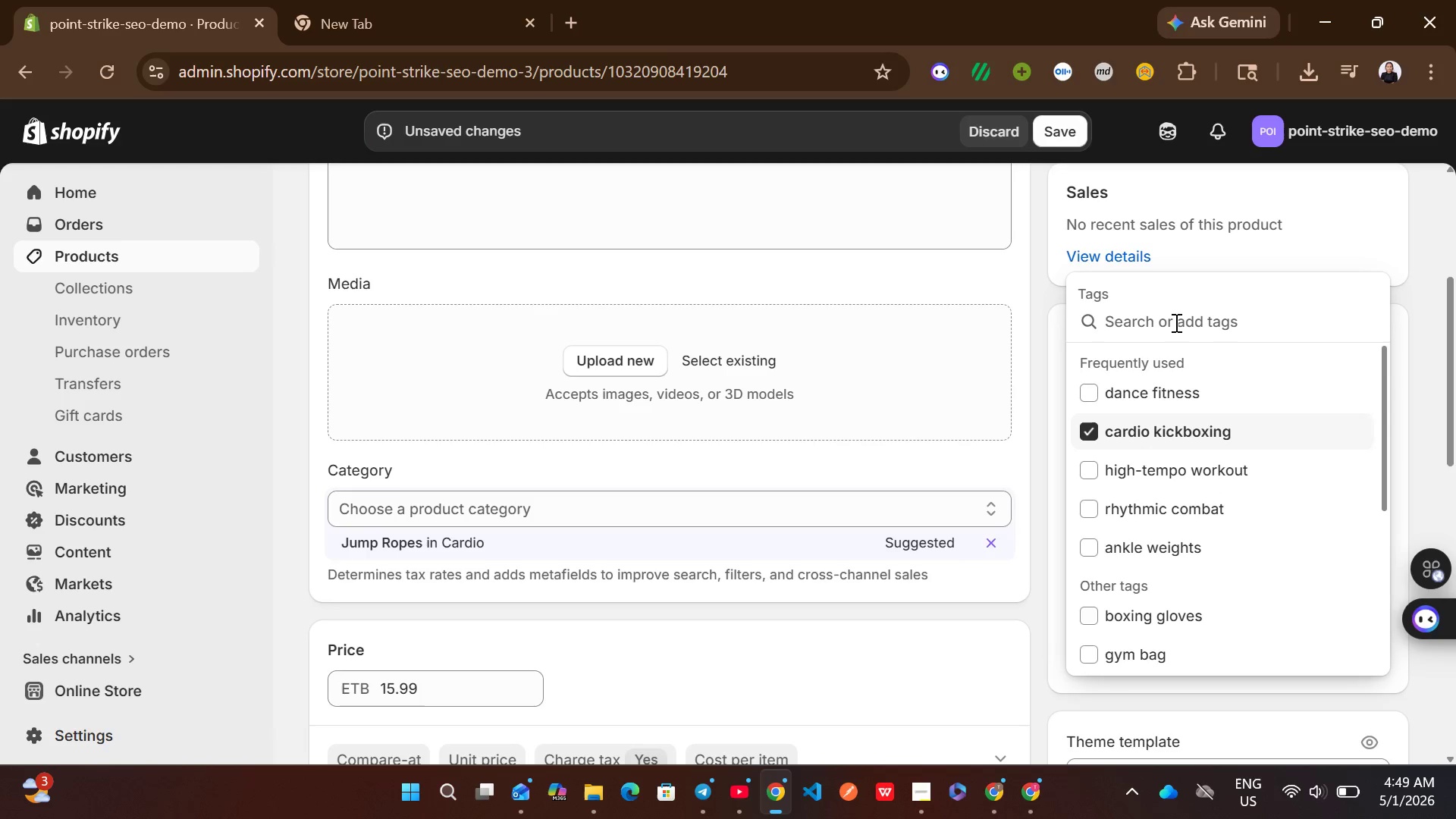 
left_click([1175, 322])
 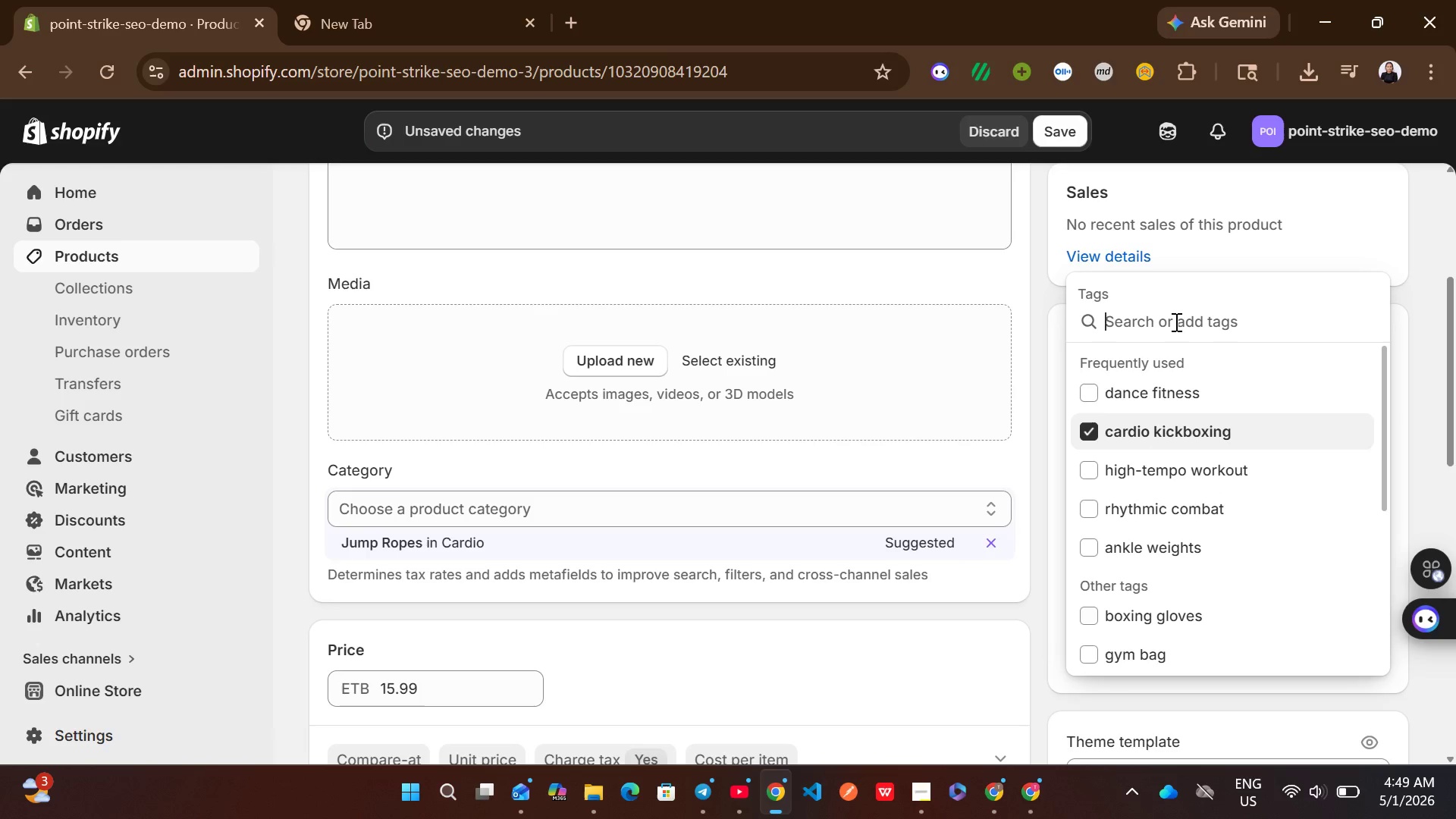 
type(speed rope)
 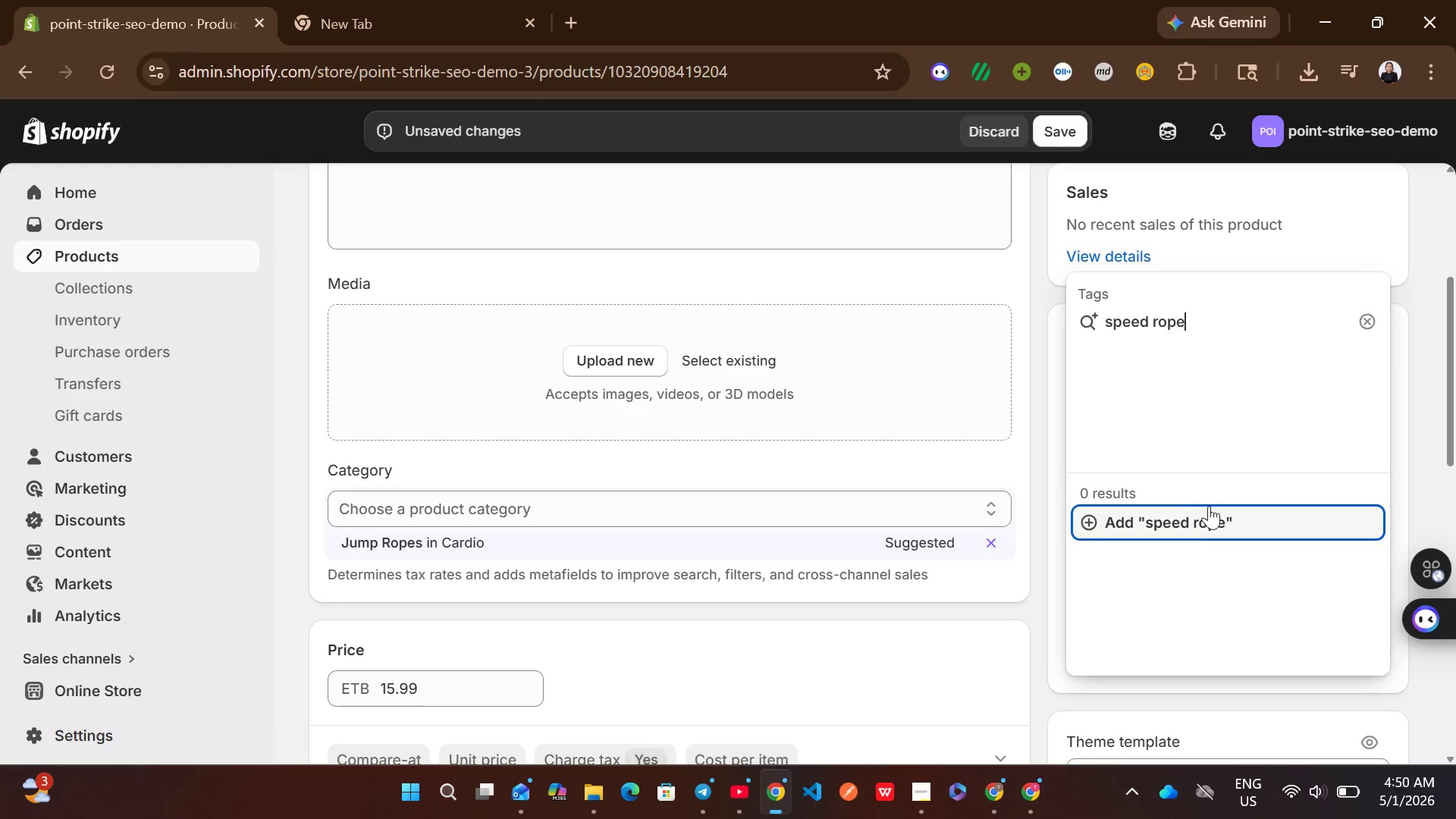 
left_click([1201, 513])
 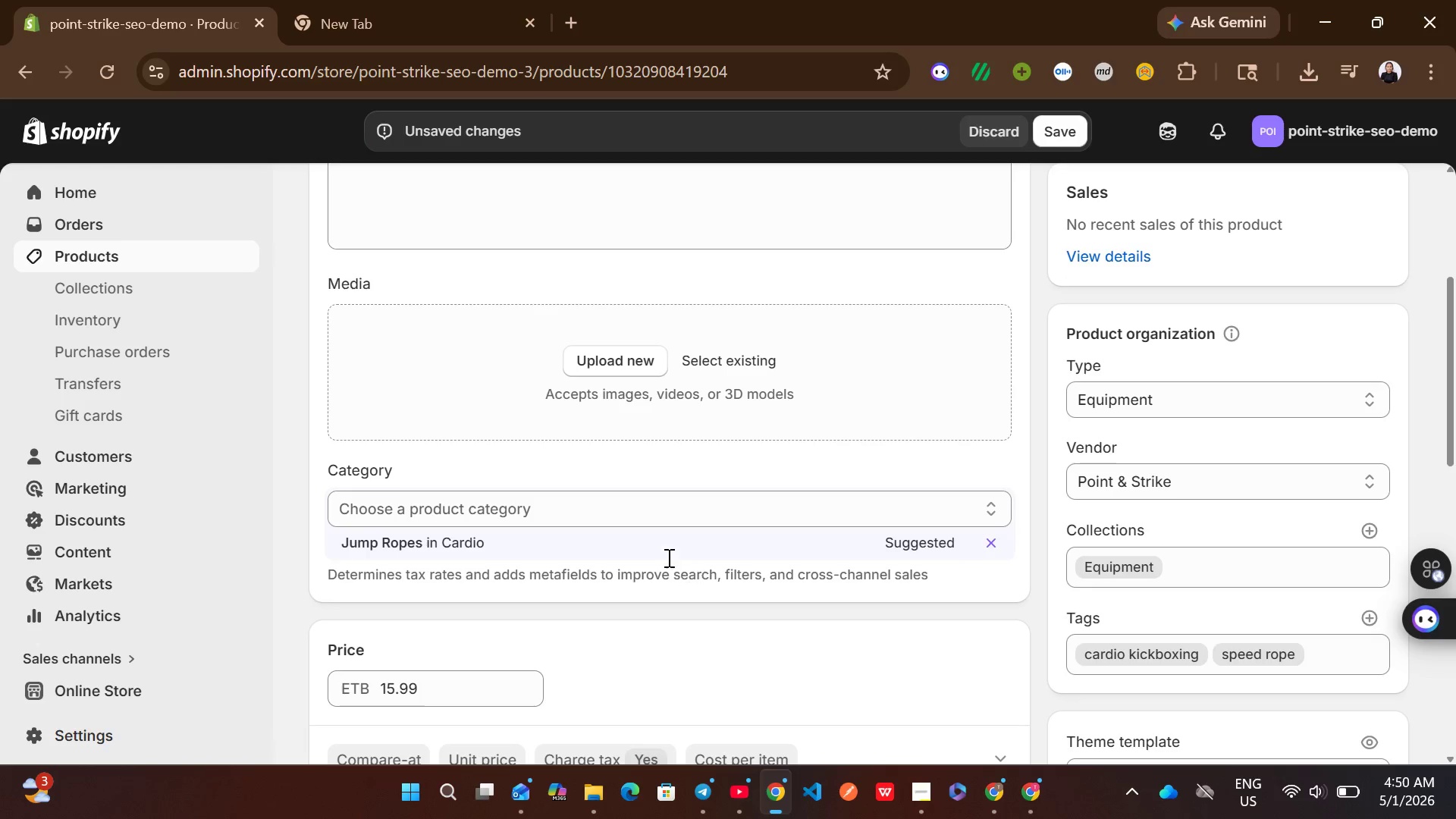 
left_click([661, 544])
 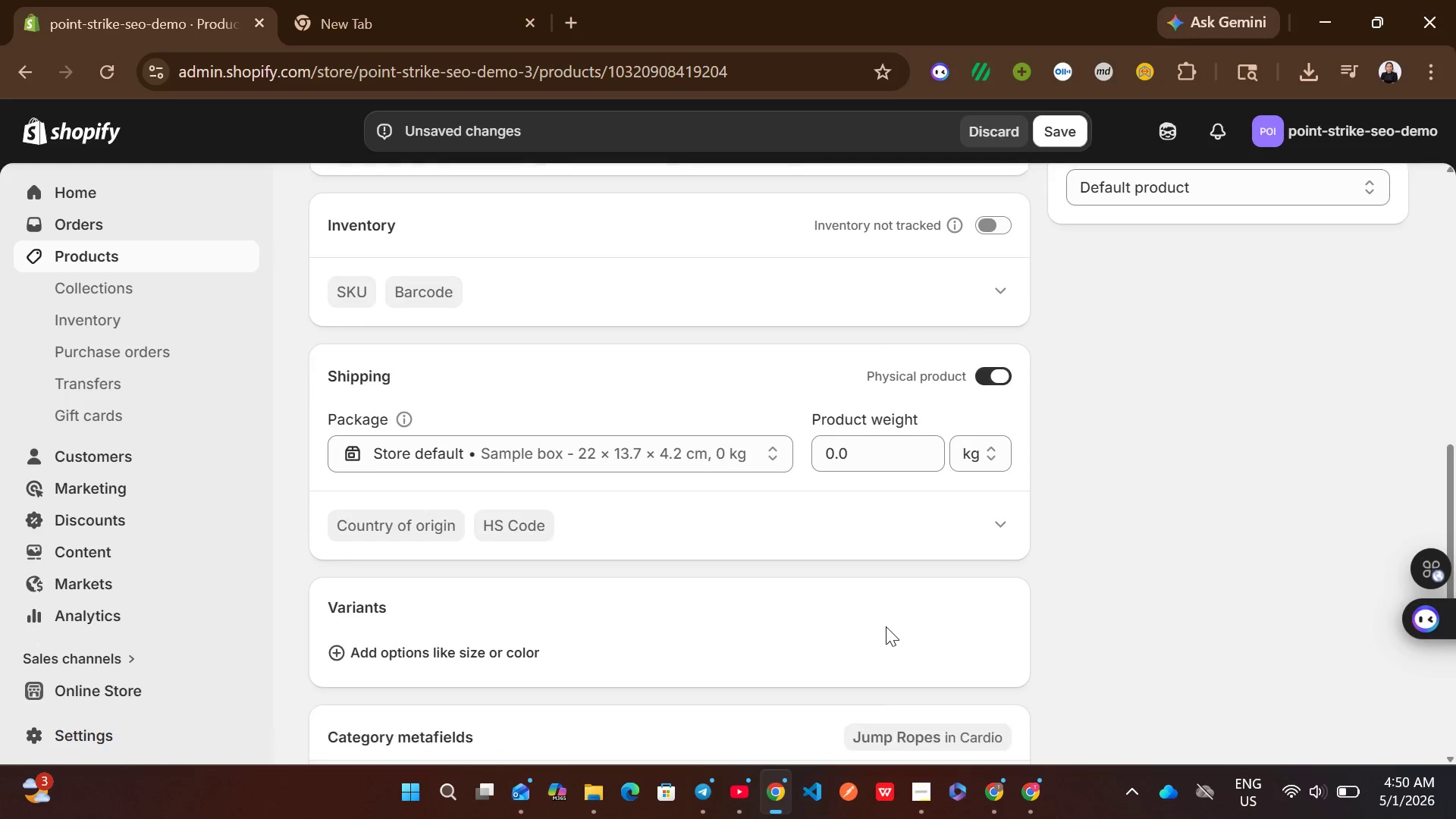 
left_click([1000, 213])
 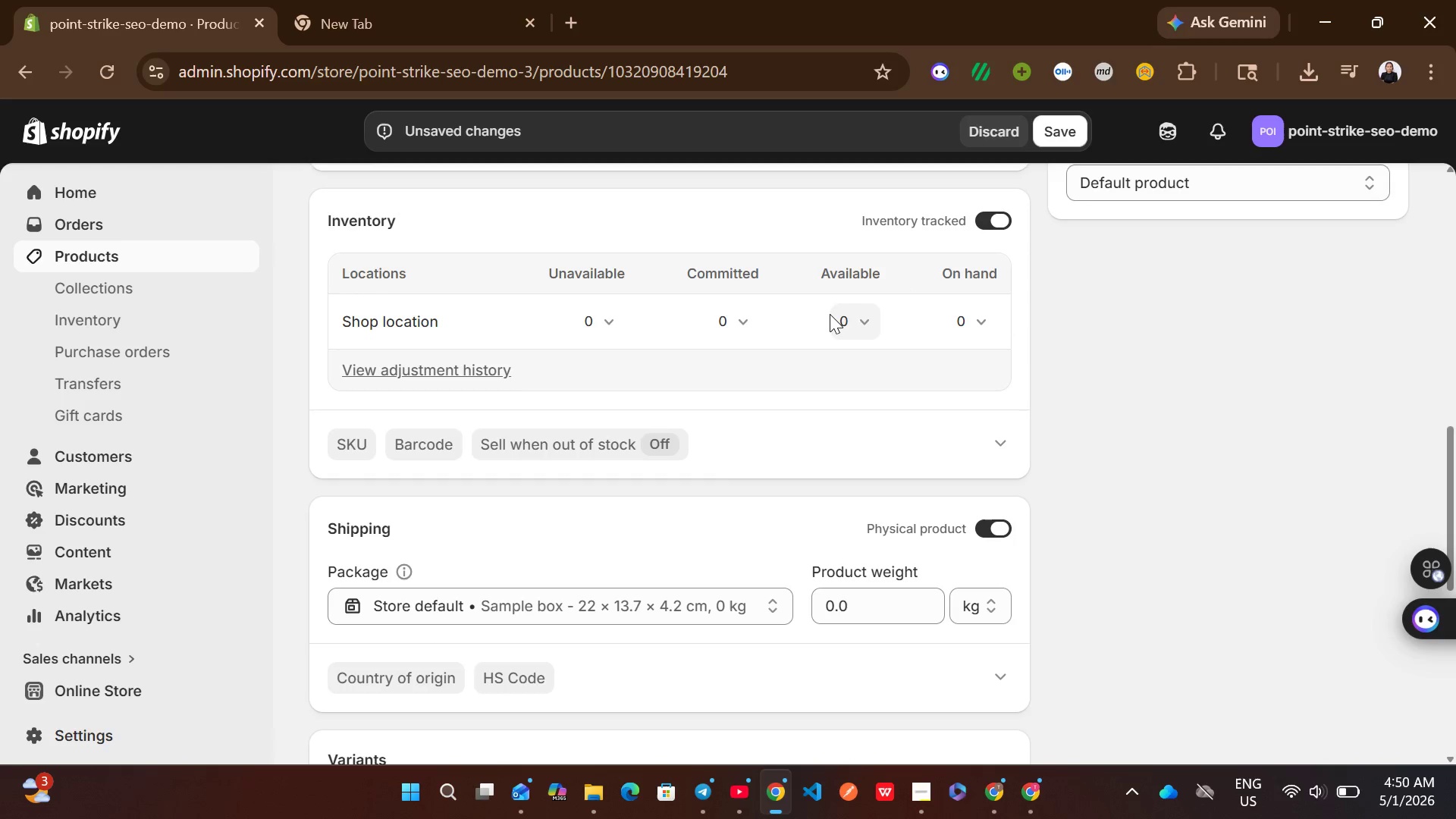 
left_click([830, 314])
 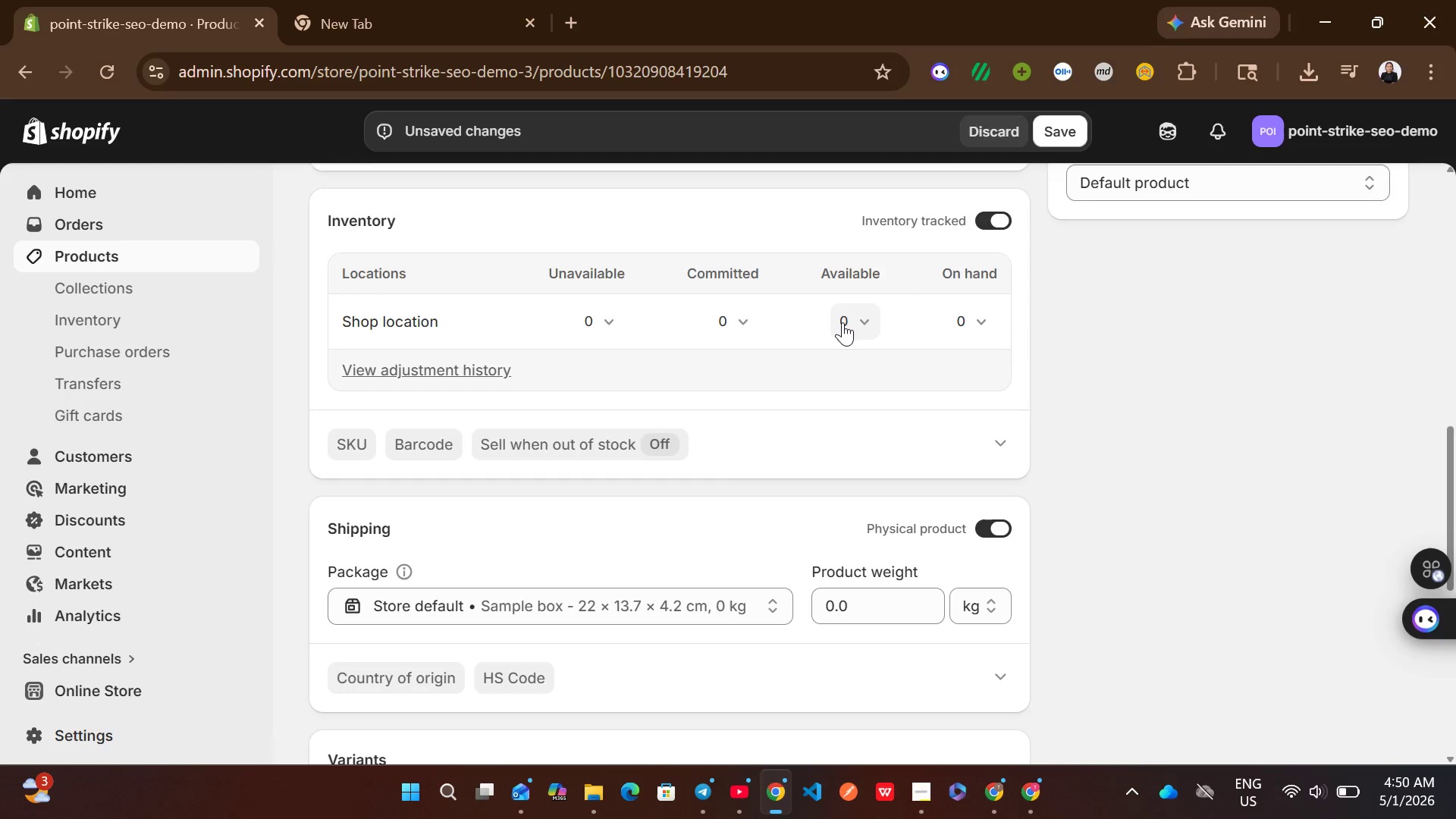 
left_click([843, 322])
 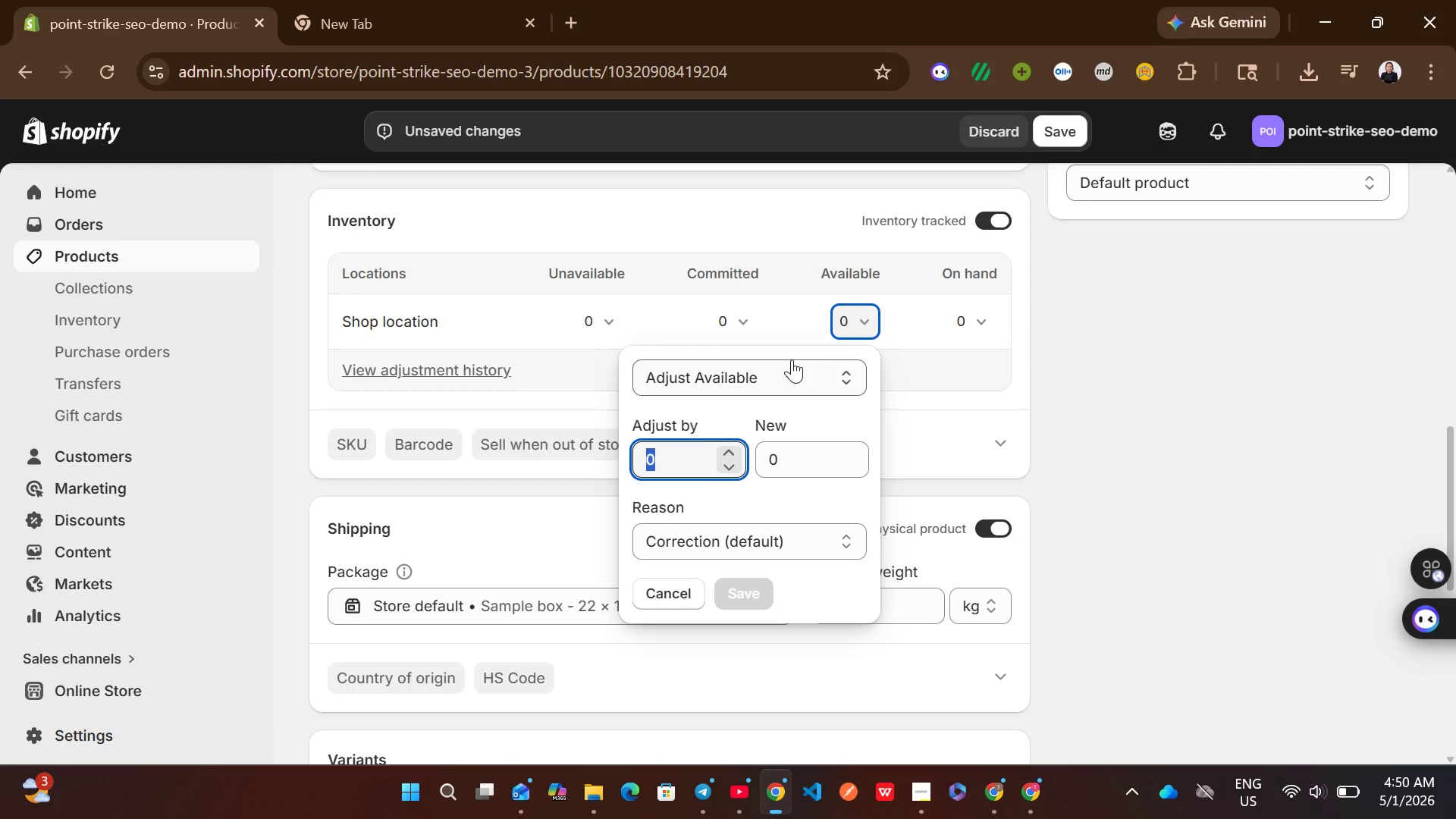 
type(20)
 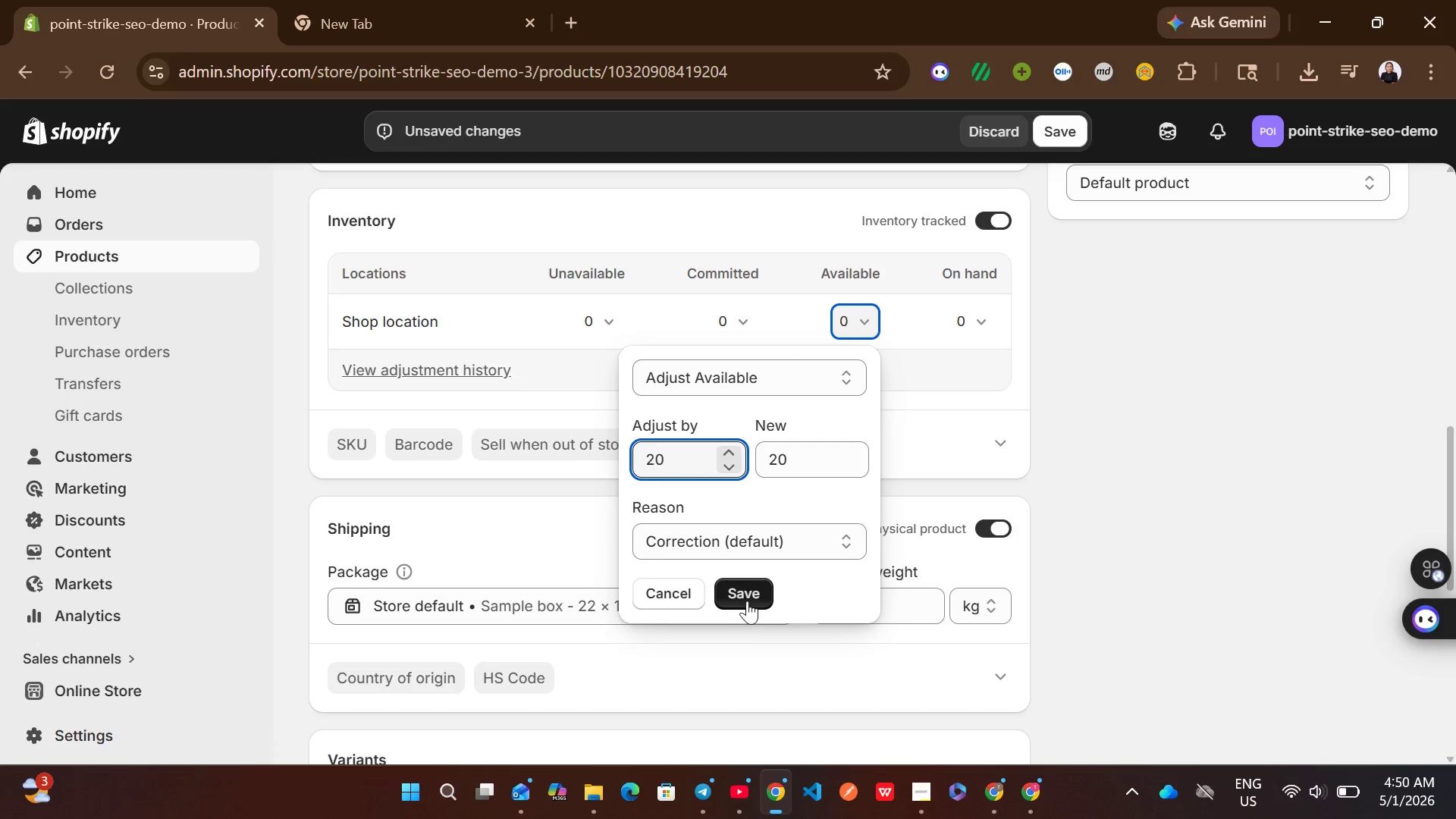 
left_click([743, 603])
 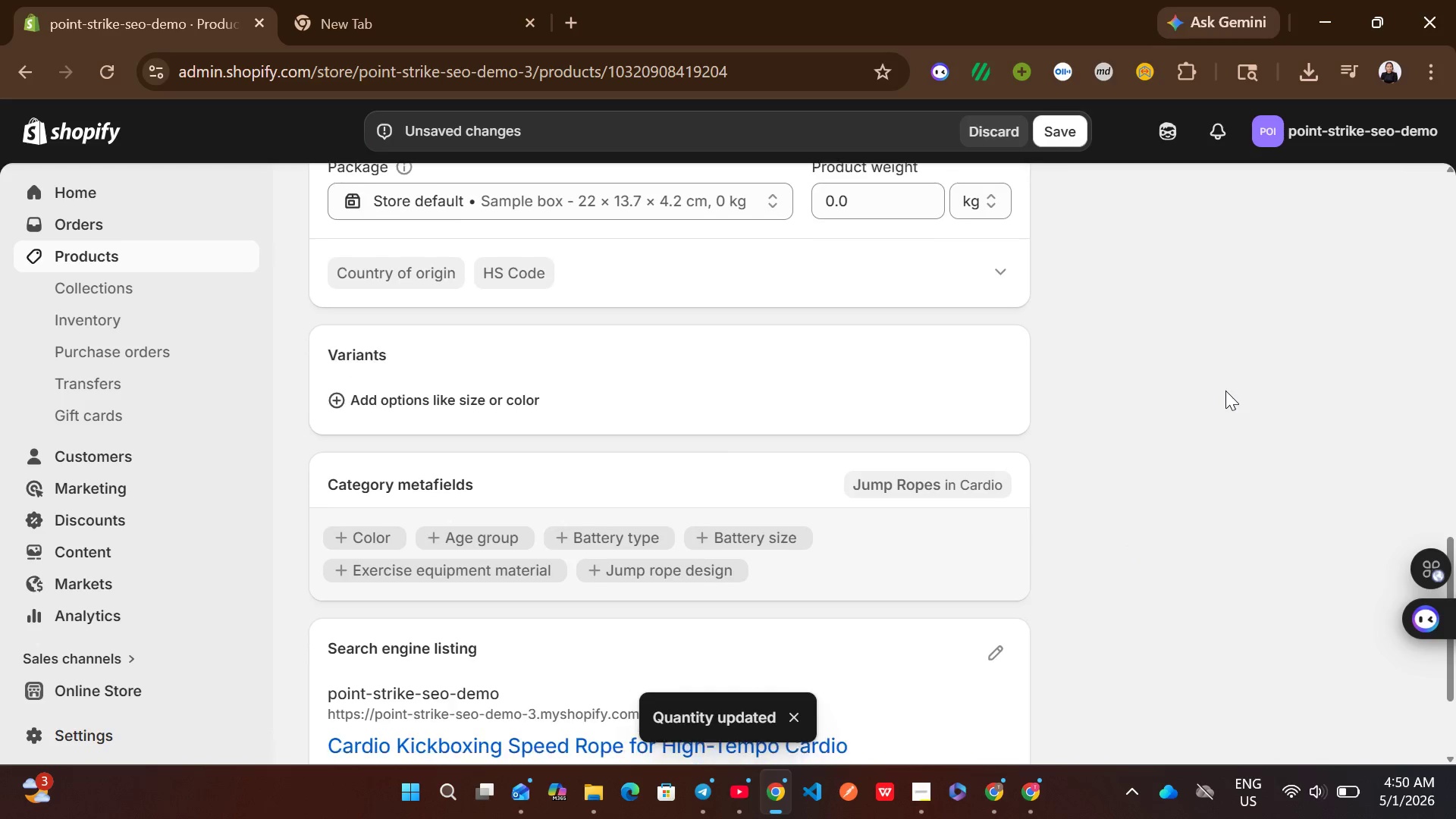 
wait(5.39)
 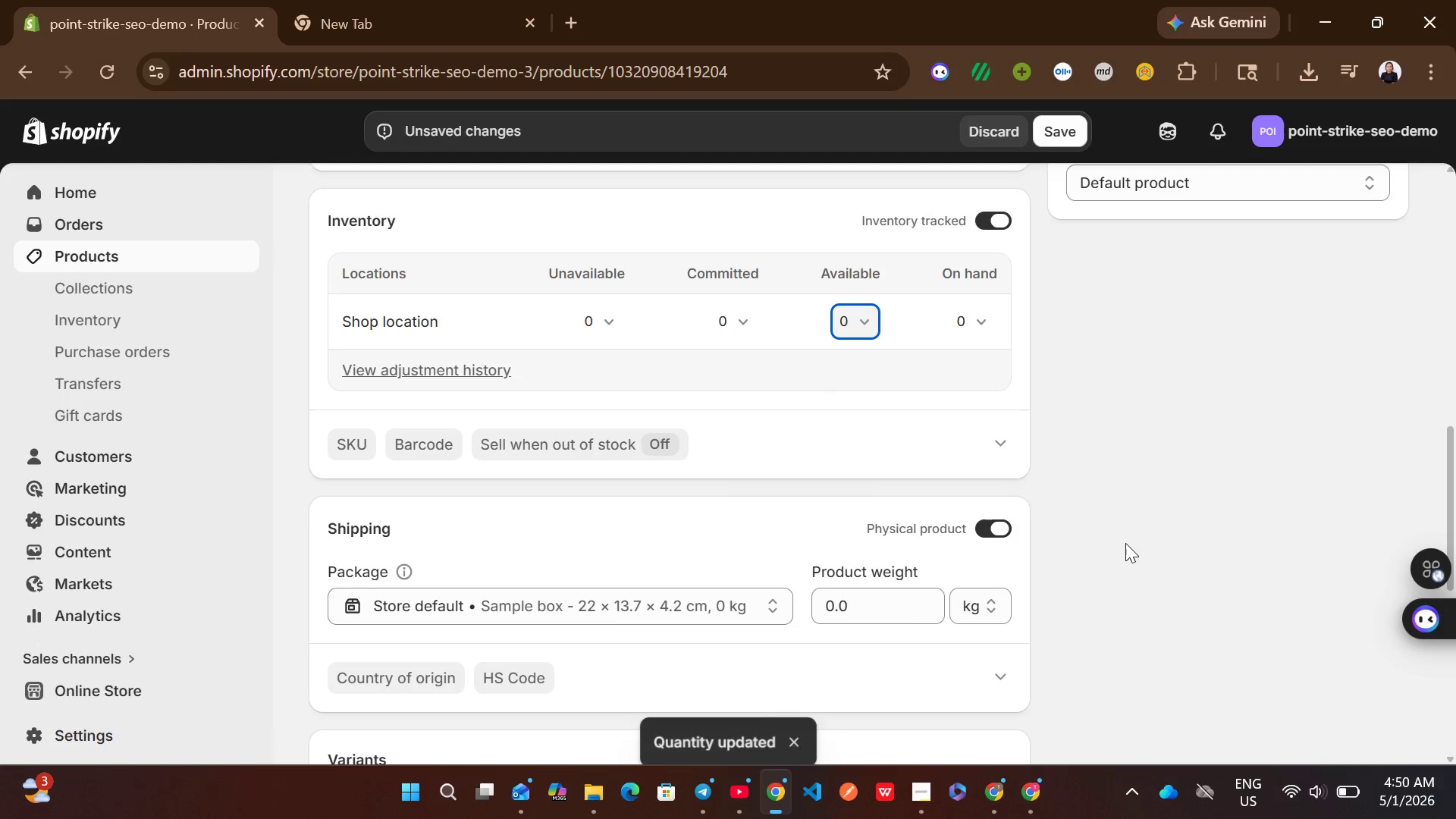 
left_click([1006, 474])
 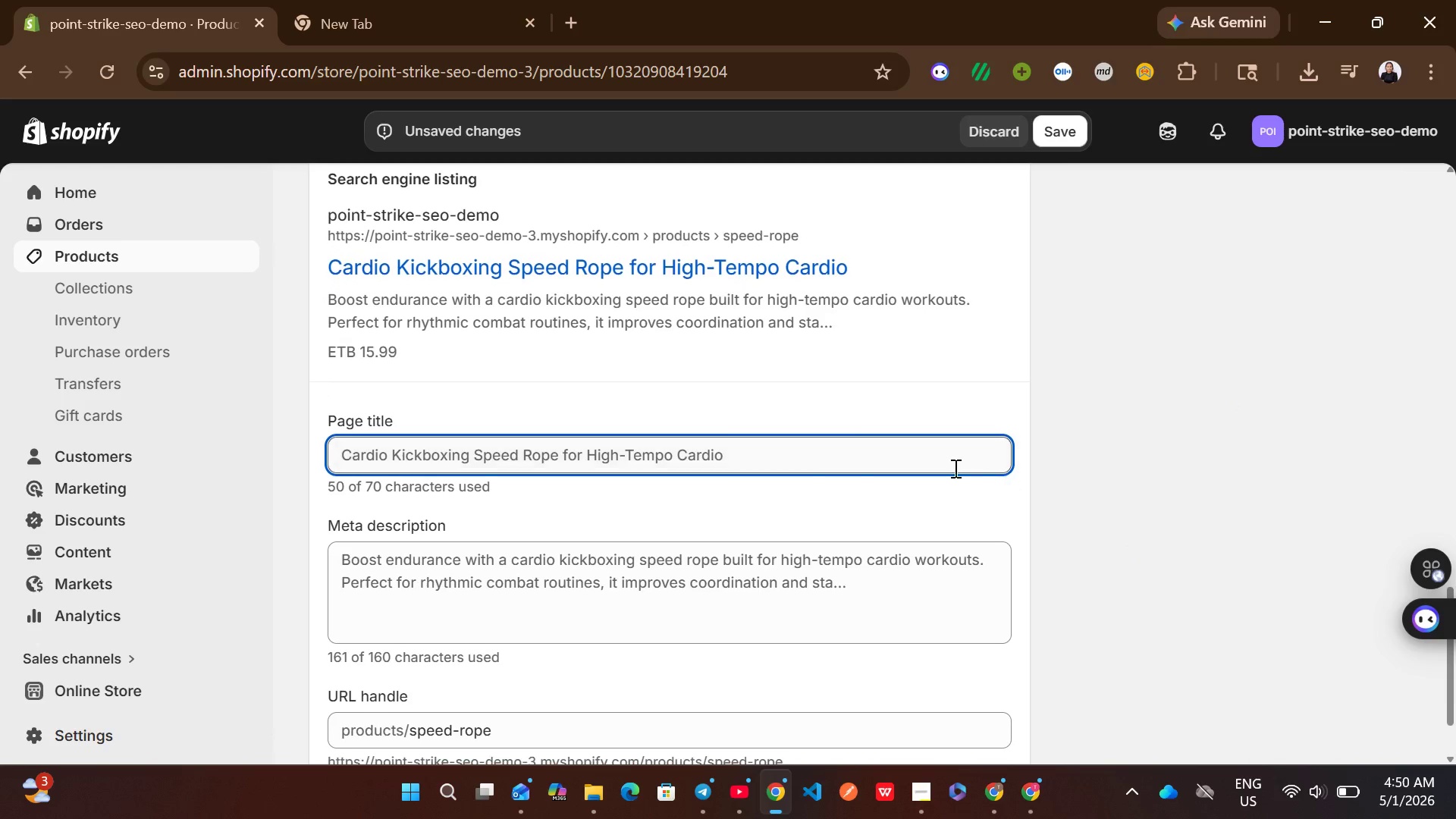 
left_click([786, 473])
 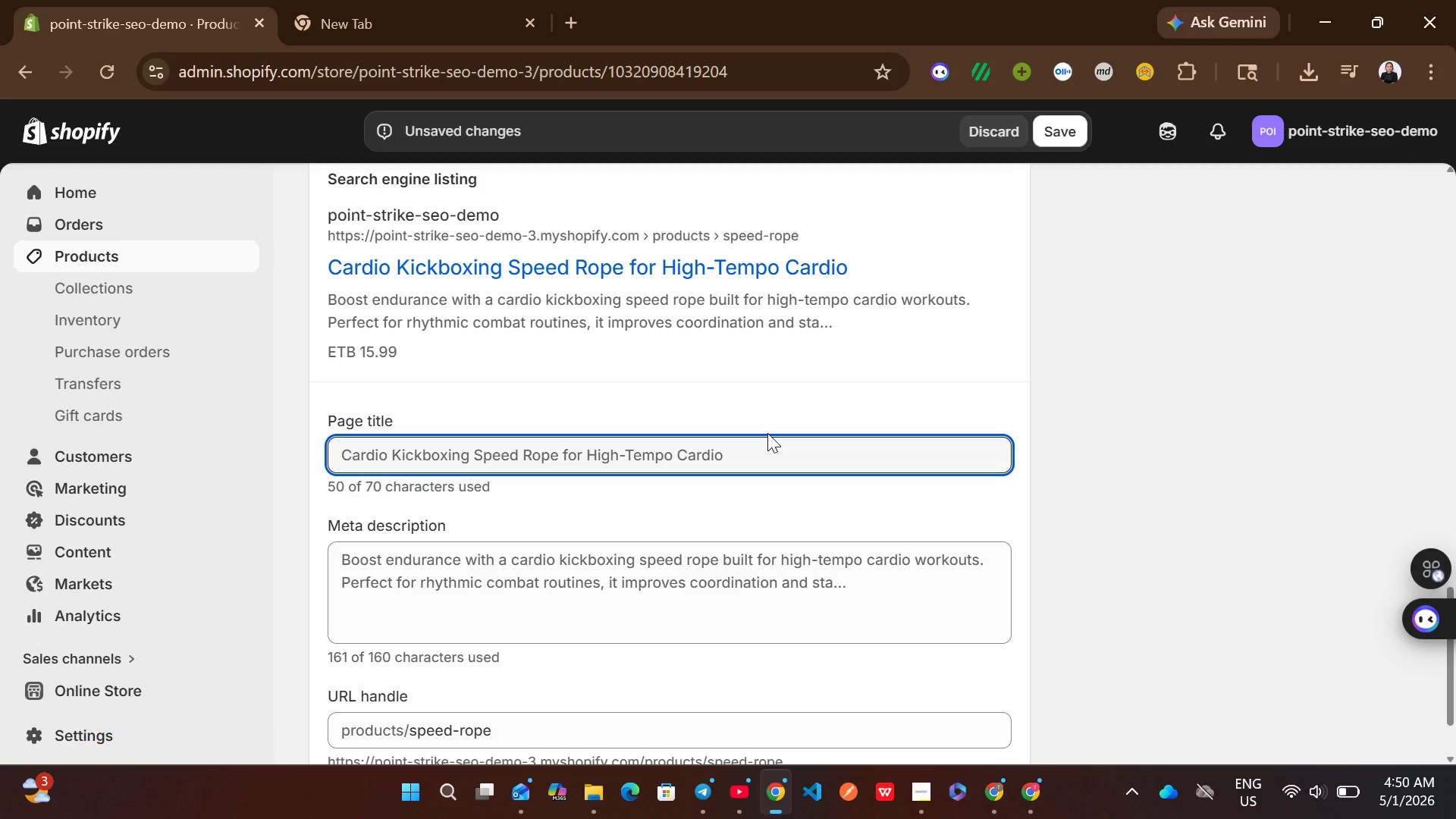 
left_click([767, 433])
 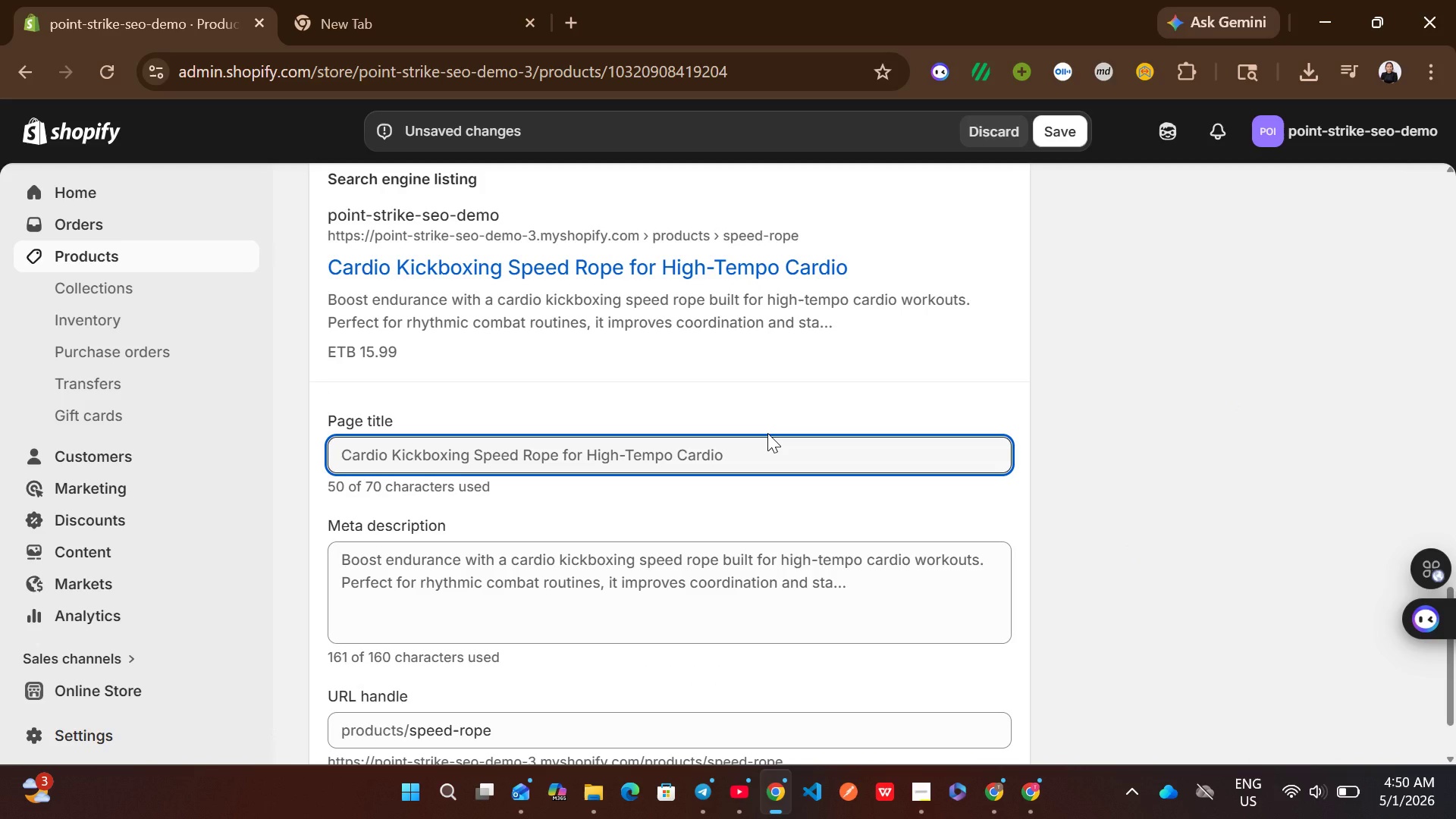 
wait(9.08)
 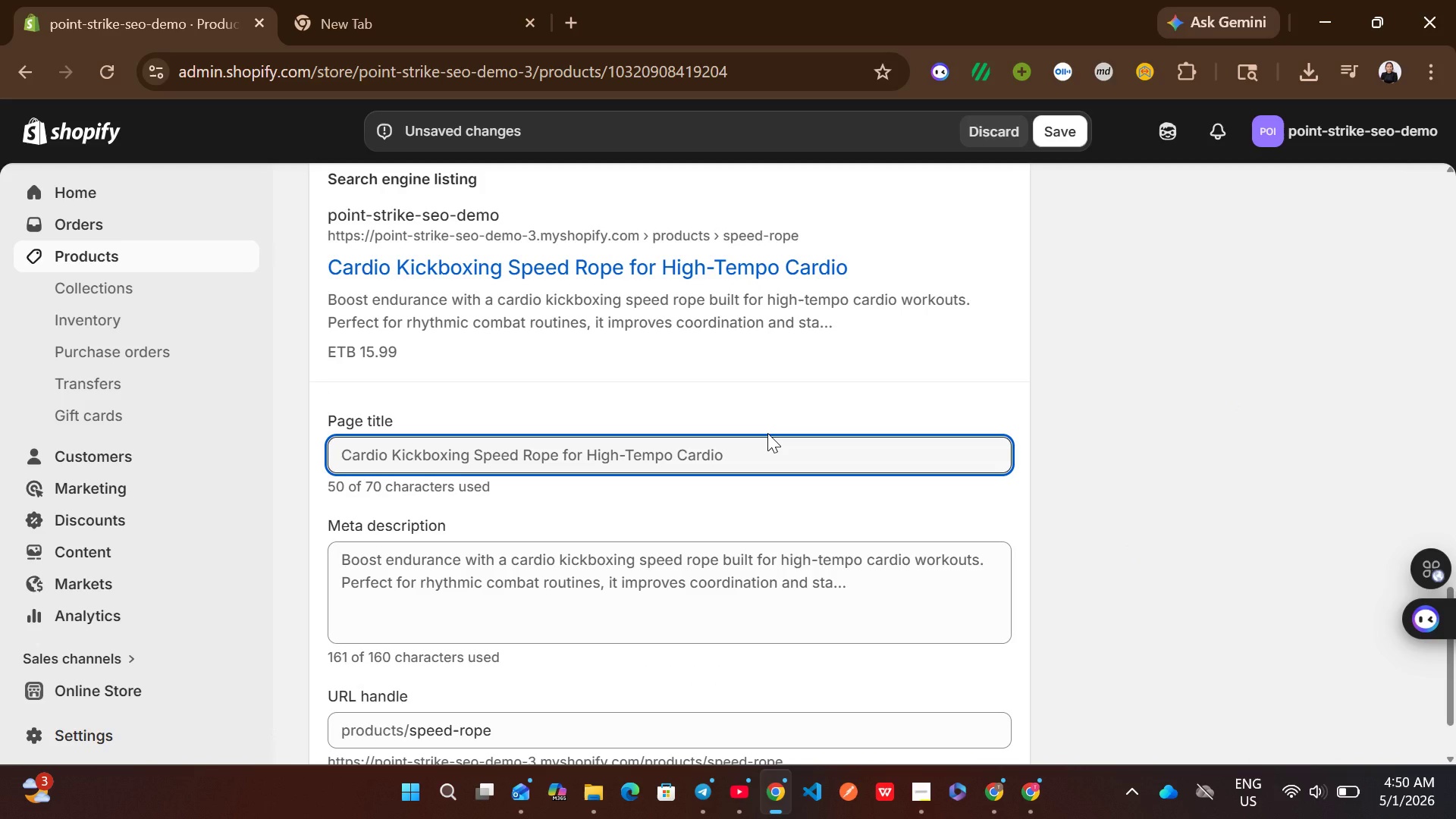 
left_click([776, 444])
 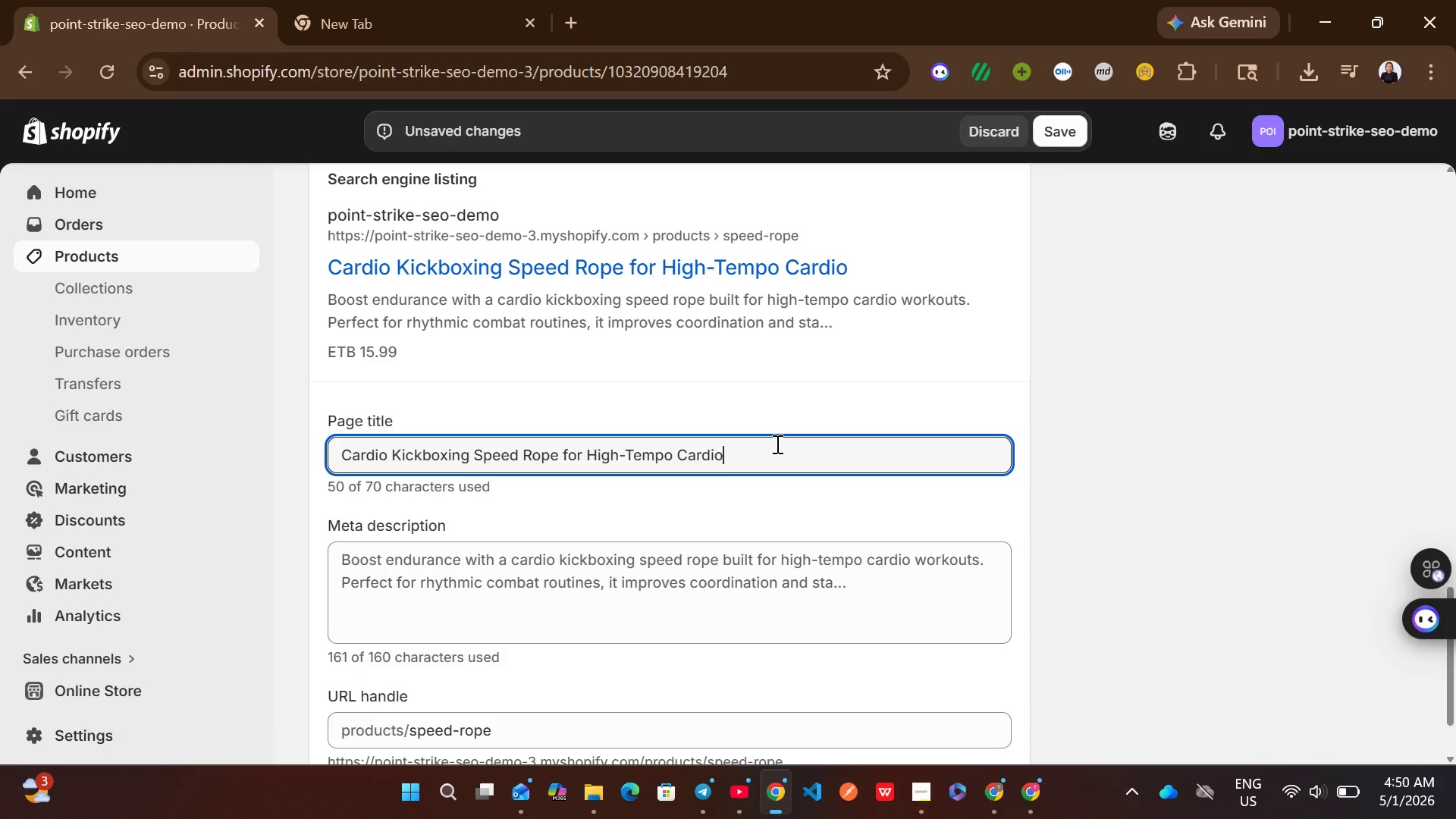 
key(Control+A)
 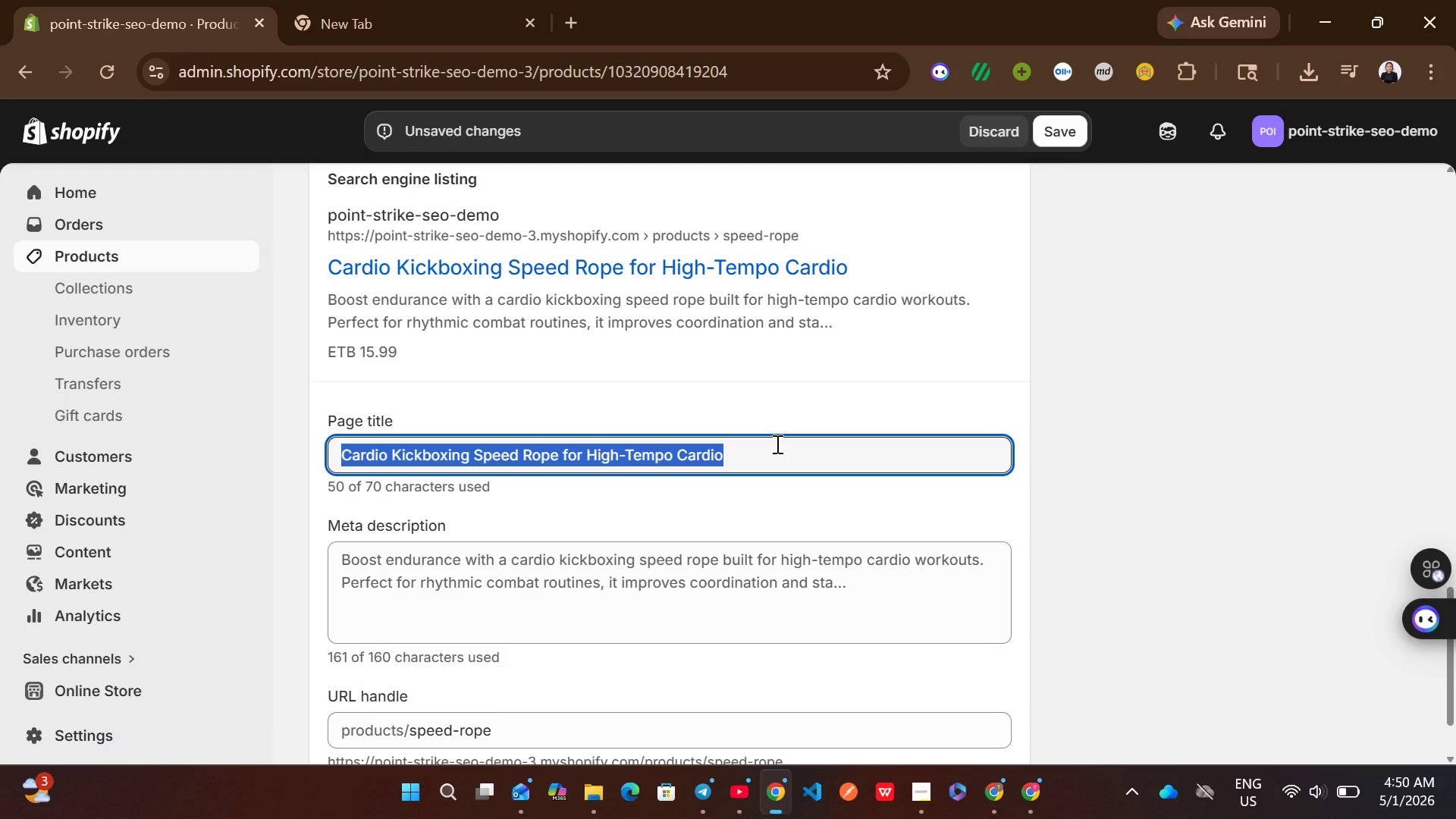 
type(Spe)
key(Backspace)
type(eed Rope | Cardio Kickboxing Equipment)
 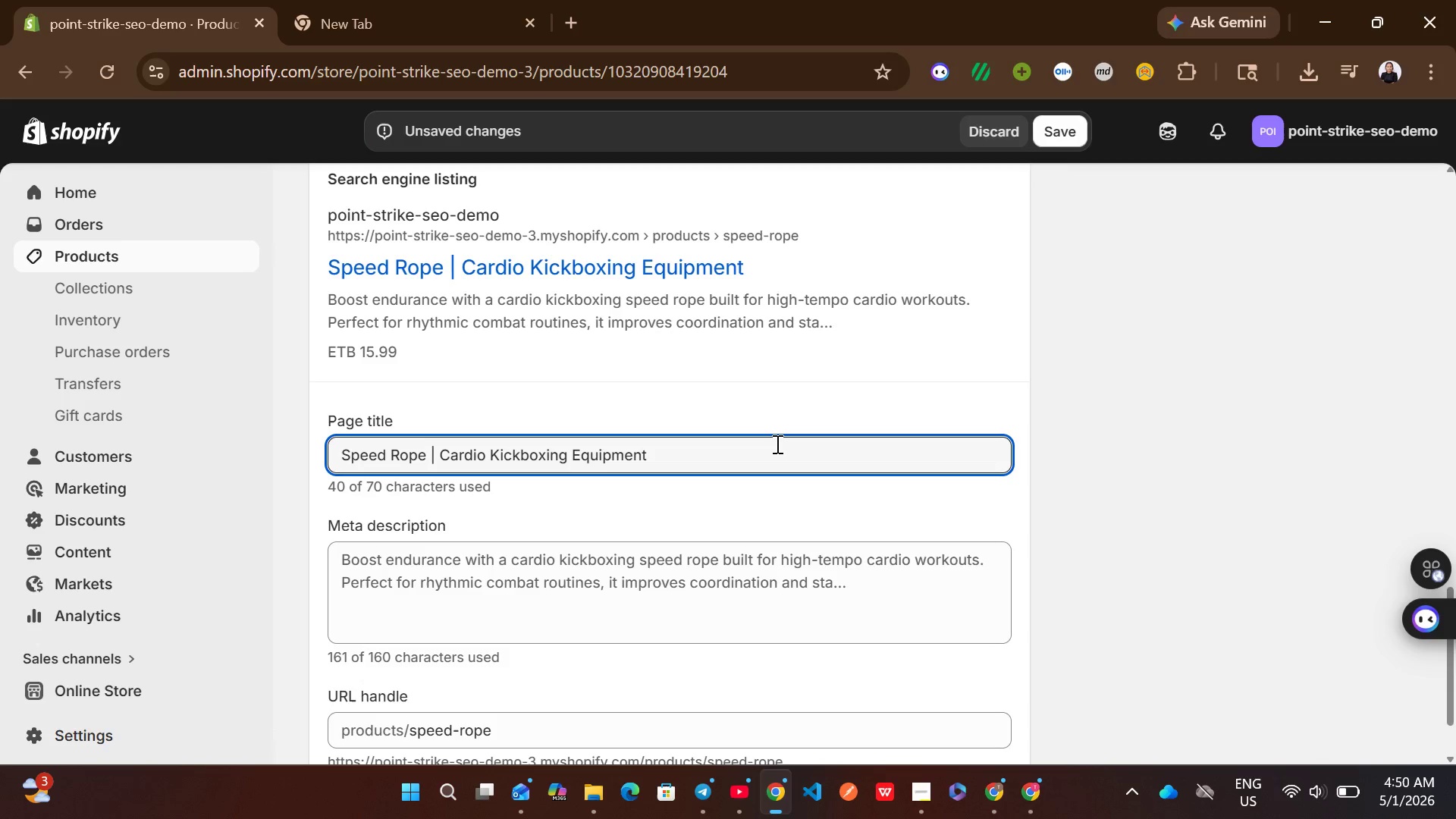 
wait(6.81)
 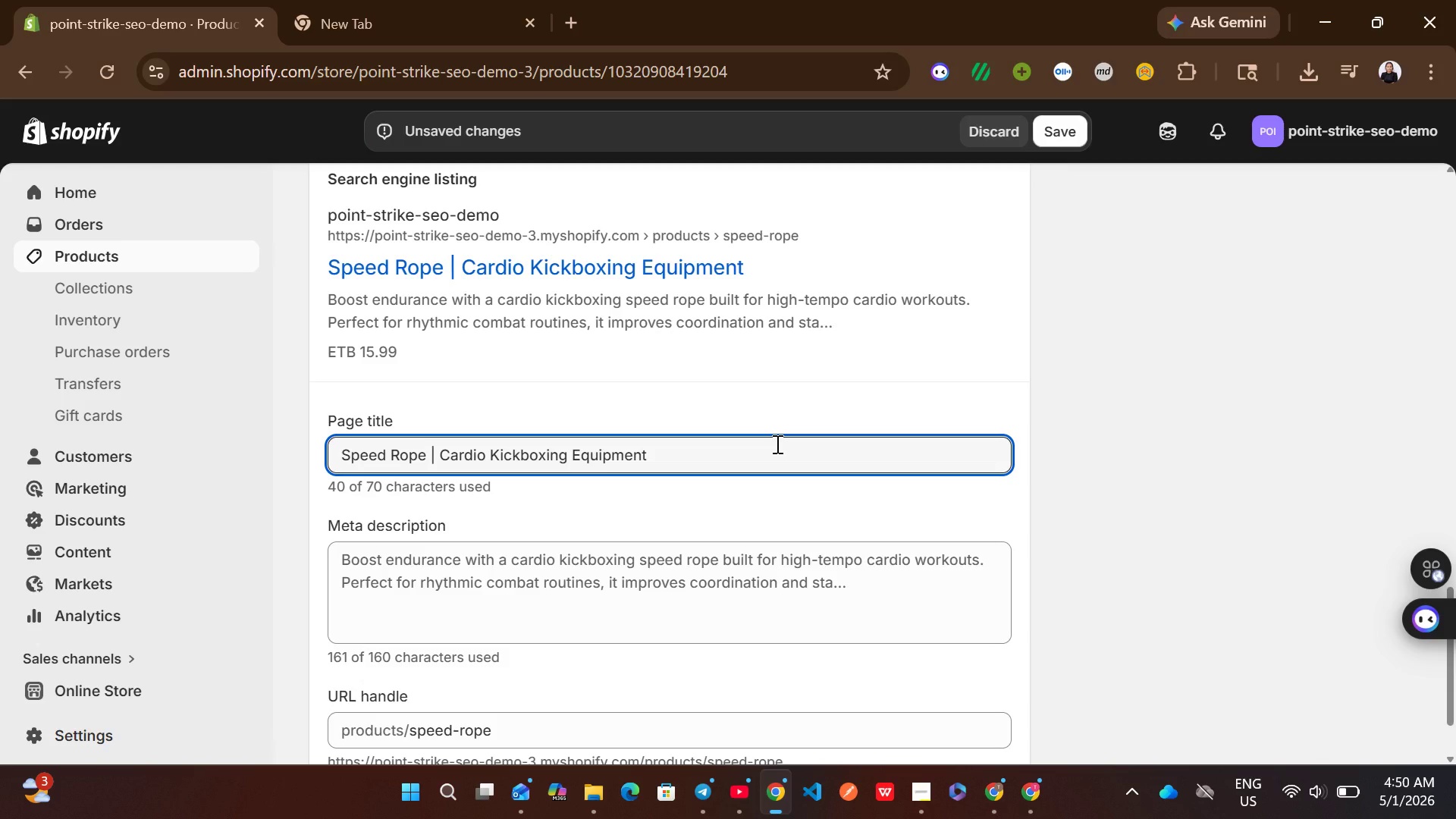 
left_click([682, 593])
 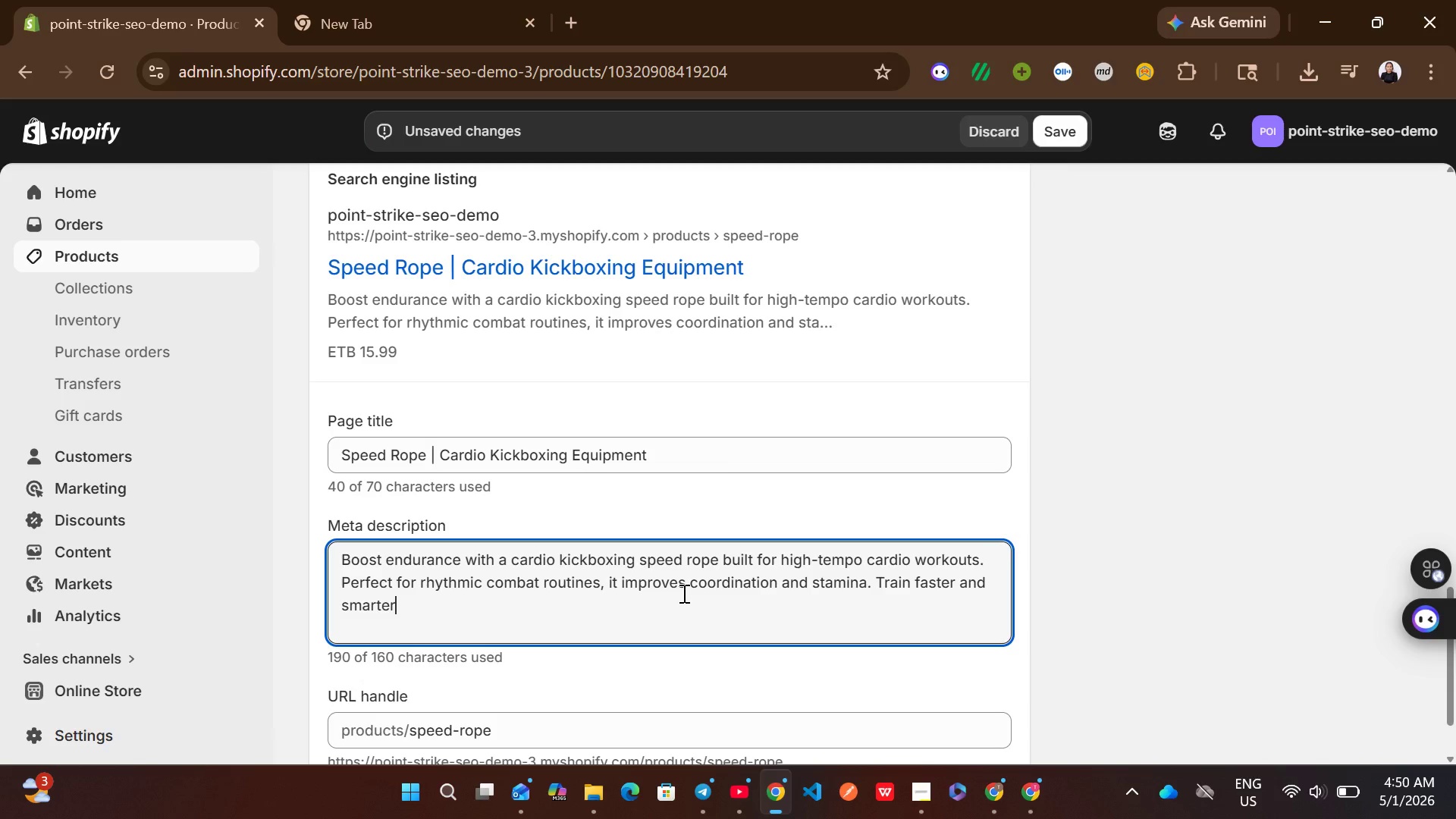 
key(Control+A)
 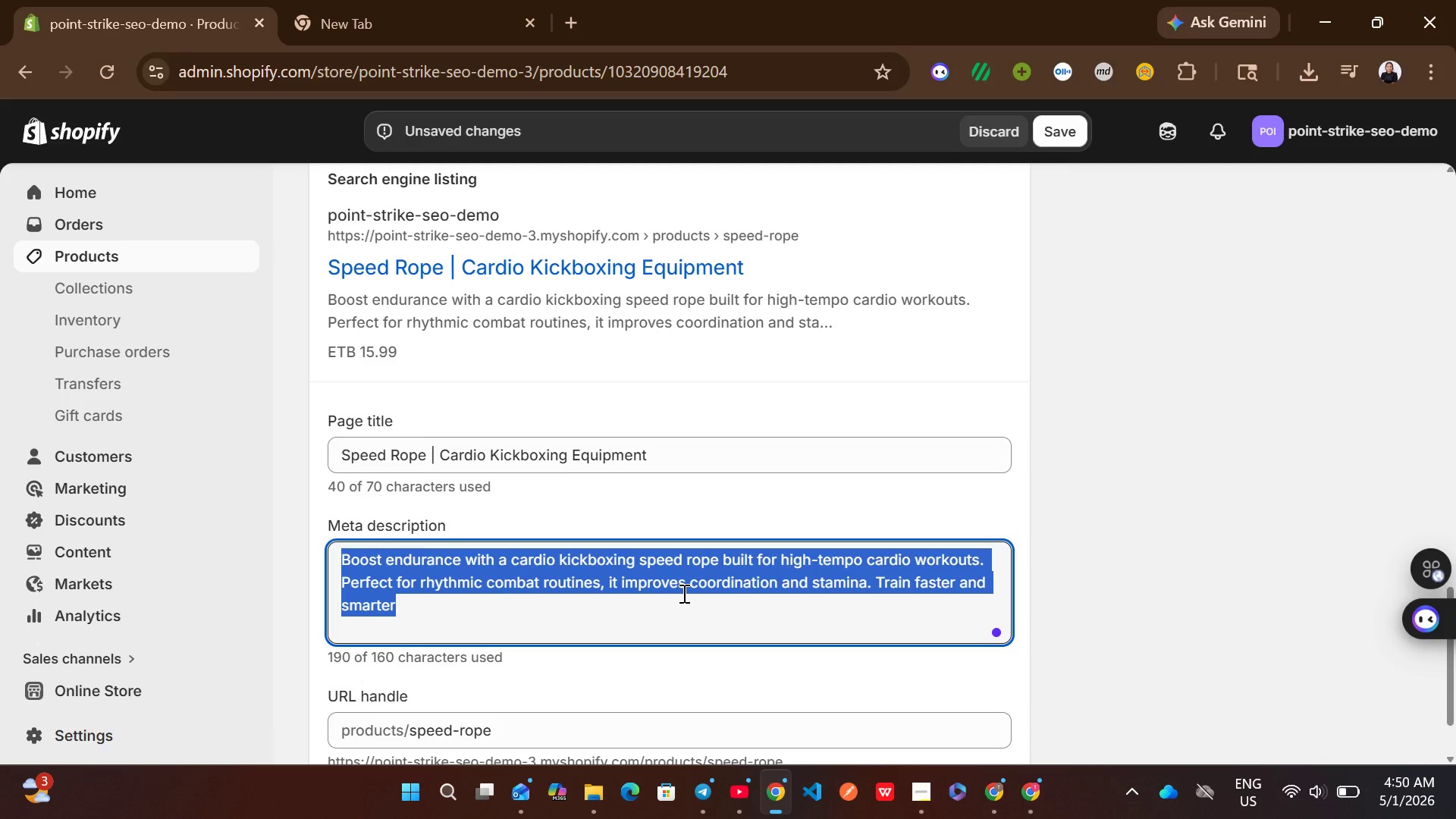 
type(Light )
key(Backspace)
type(weight speed rope for cardio )
 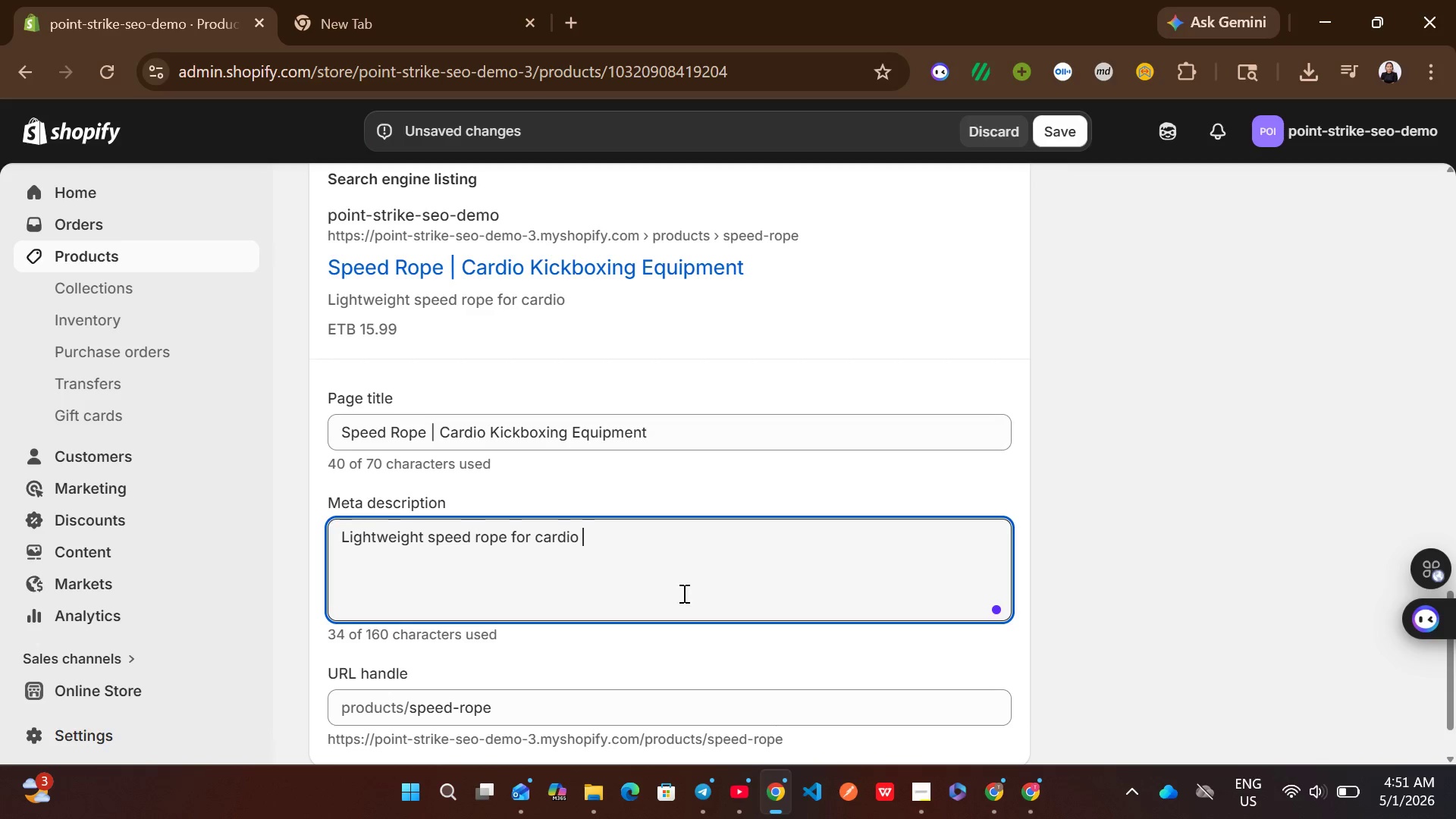 
type(kickboxing and rhythmic workouts. Improve endurance and coordination.)
 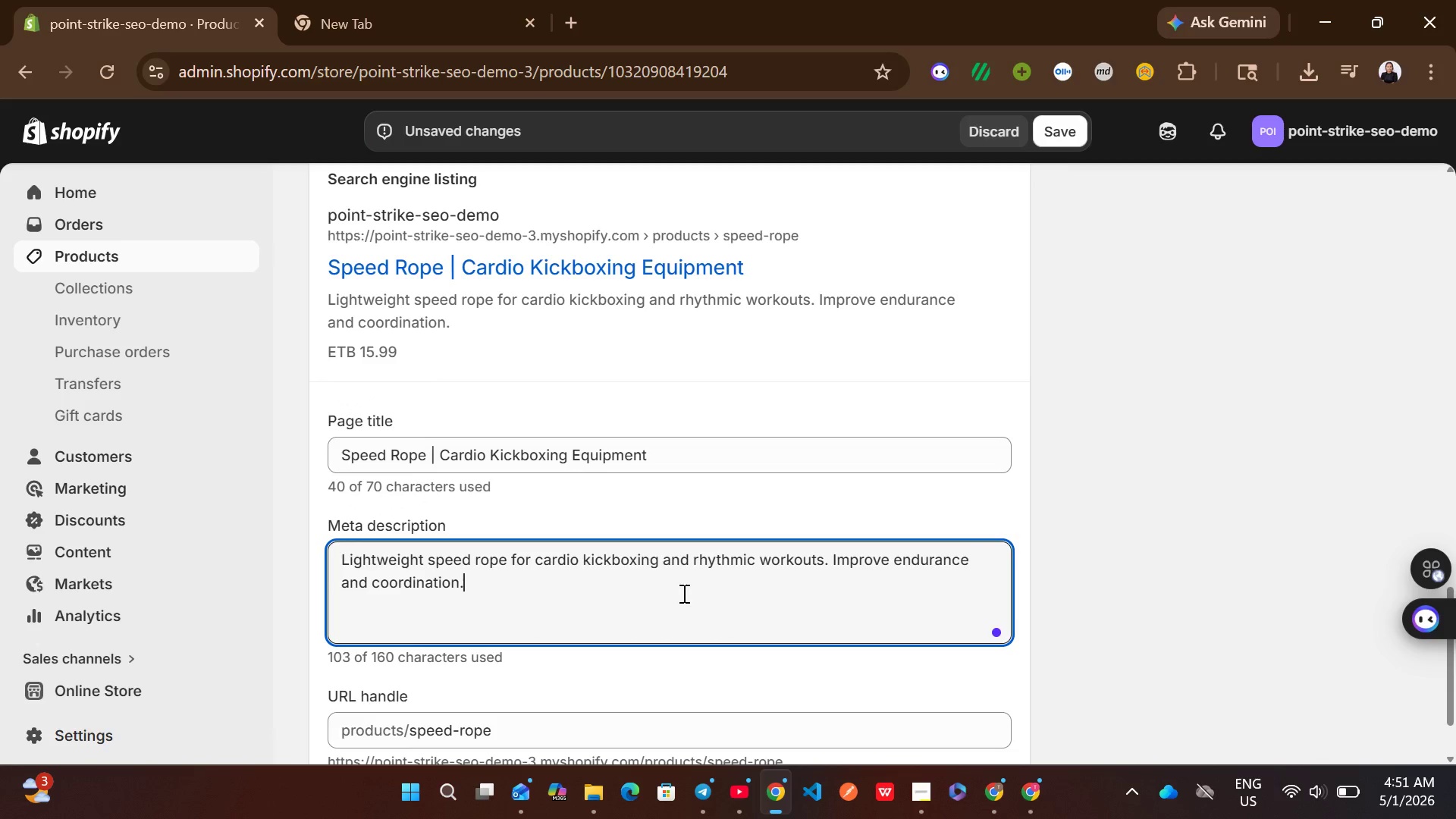 
left_click([1069, 130])
 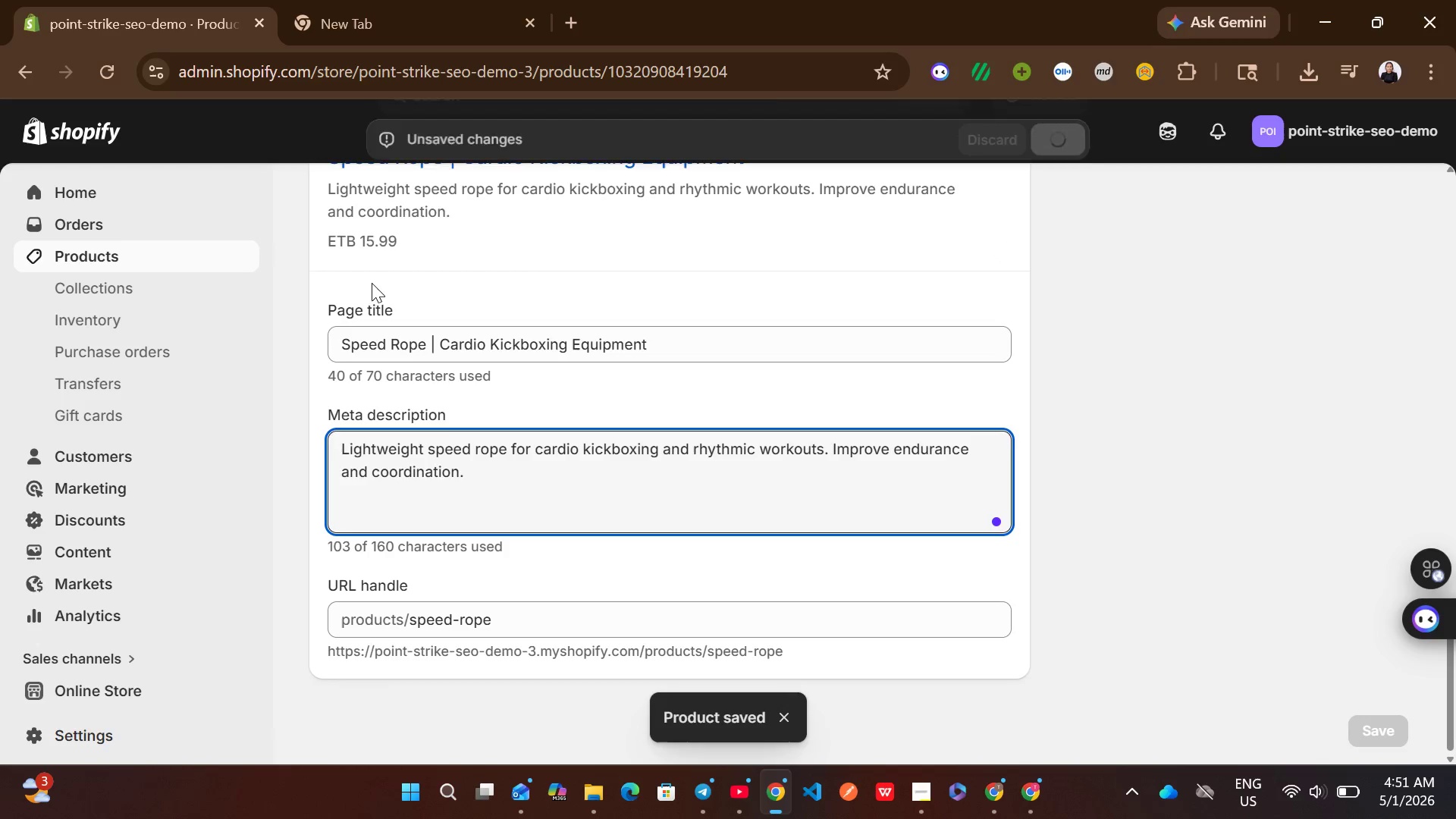 
wait(7.2)
 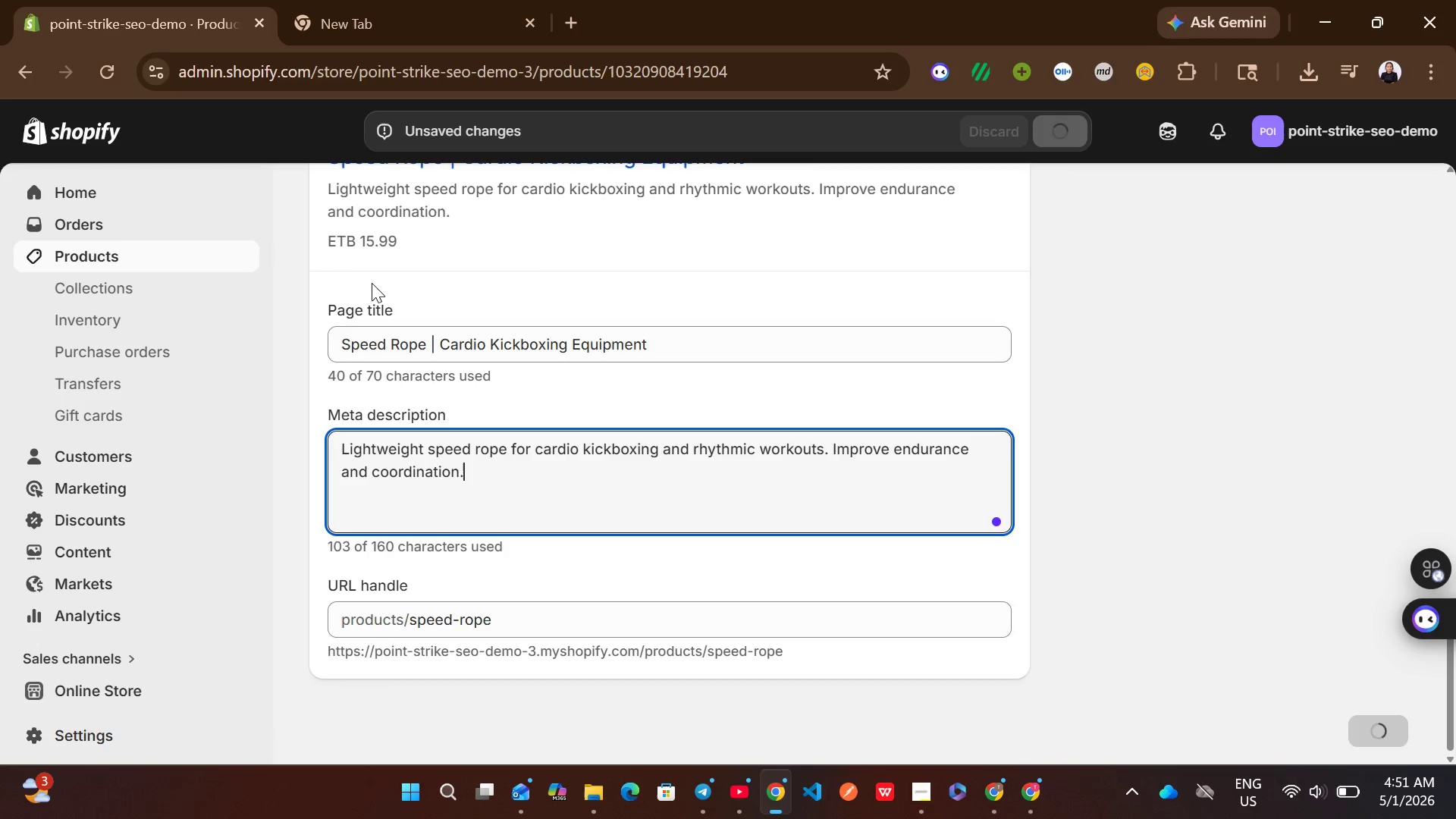 
left_click([216, 262])
 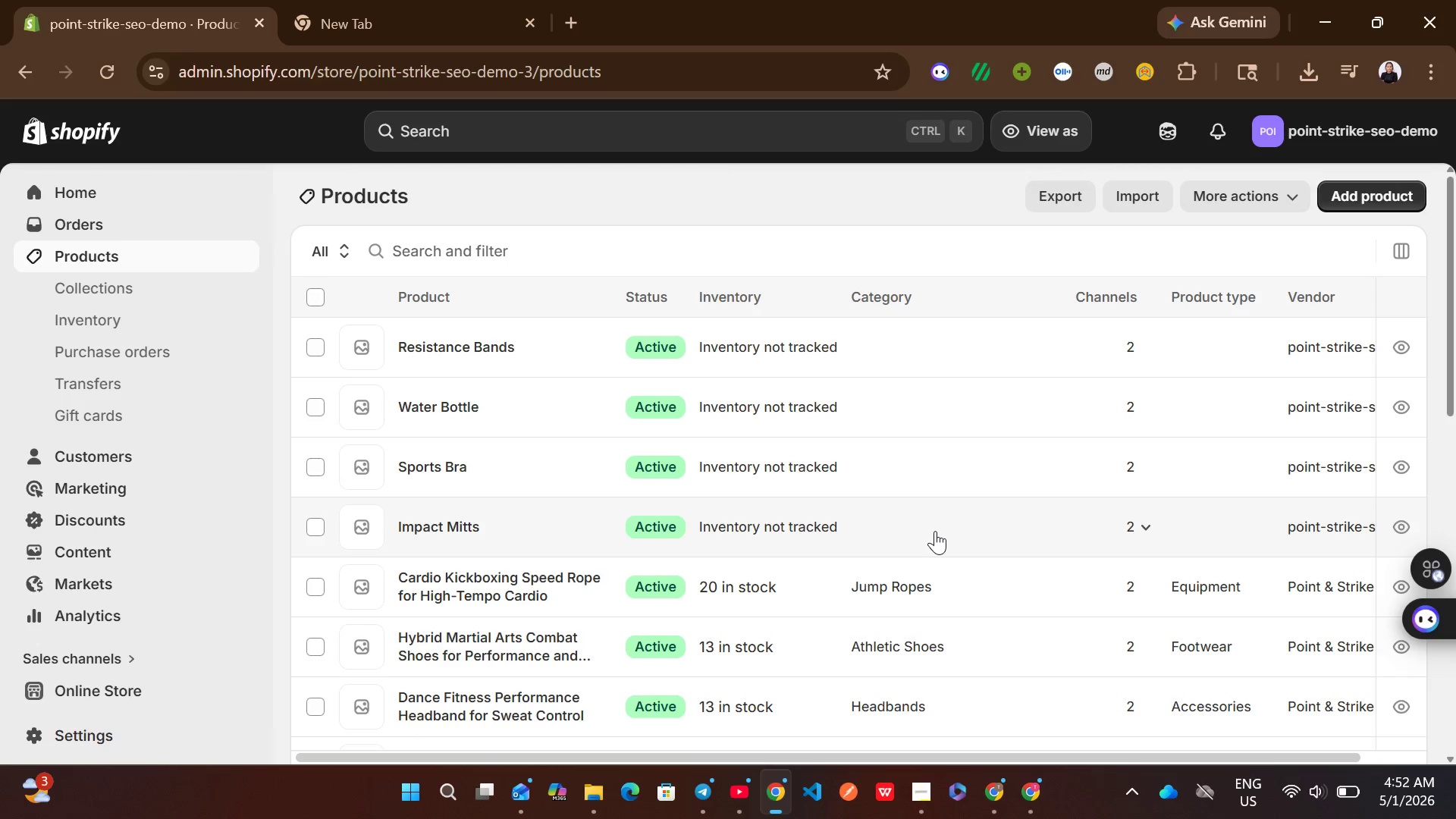 
wait(5.22)
 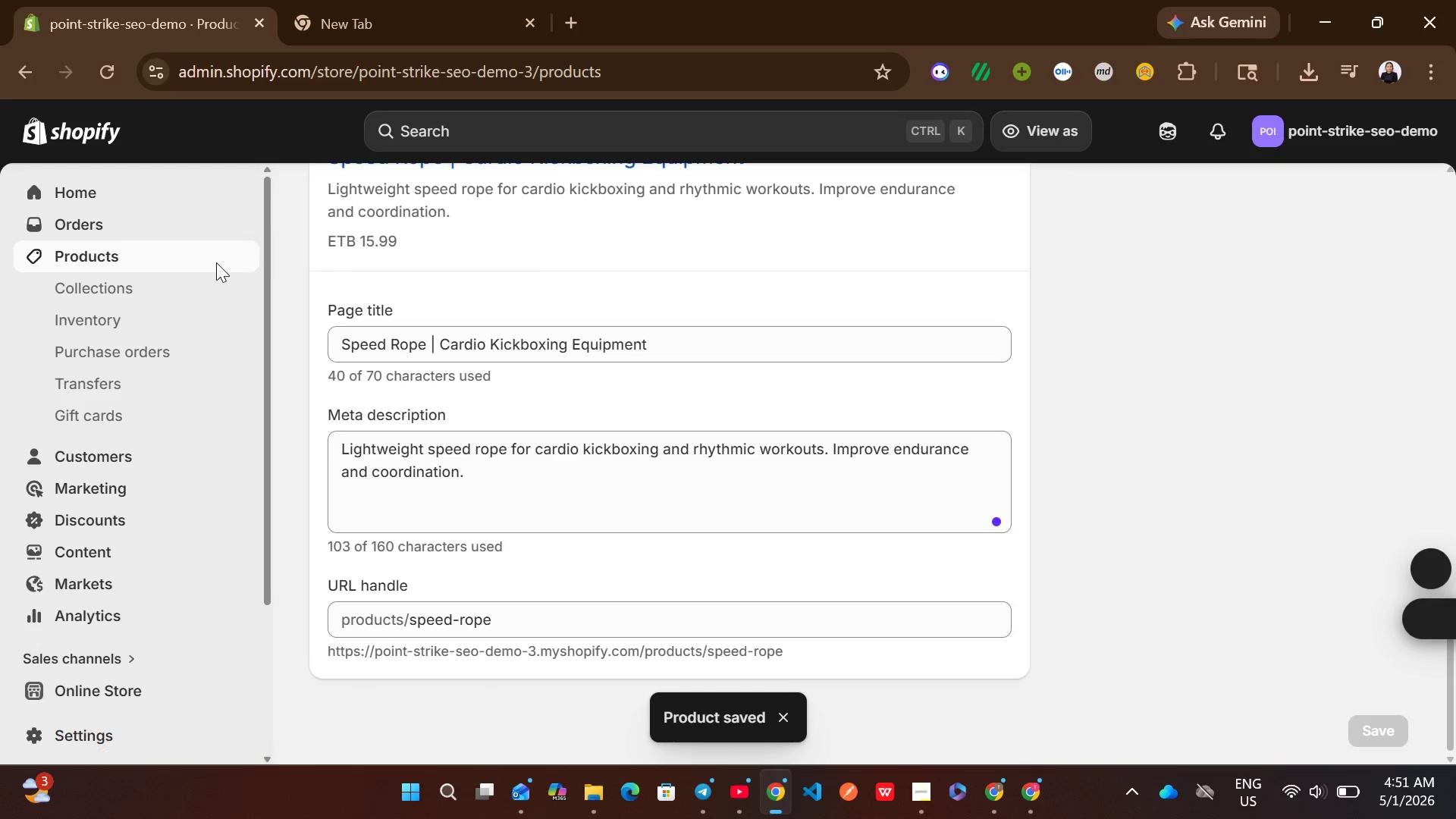 
left_click([935, 531])
 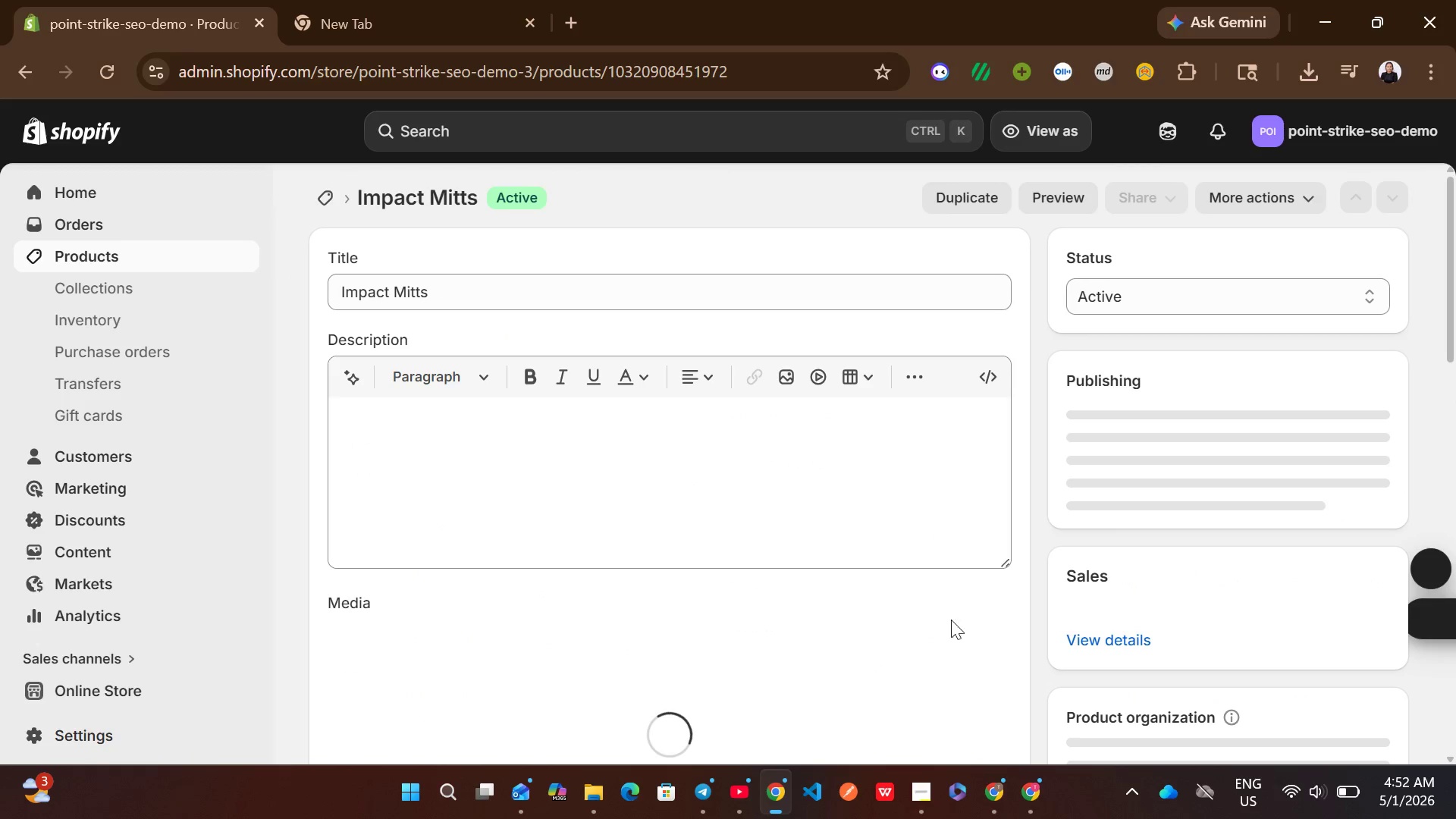 
left_click([925, 808])